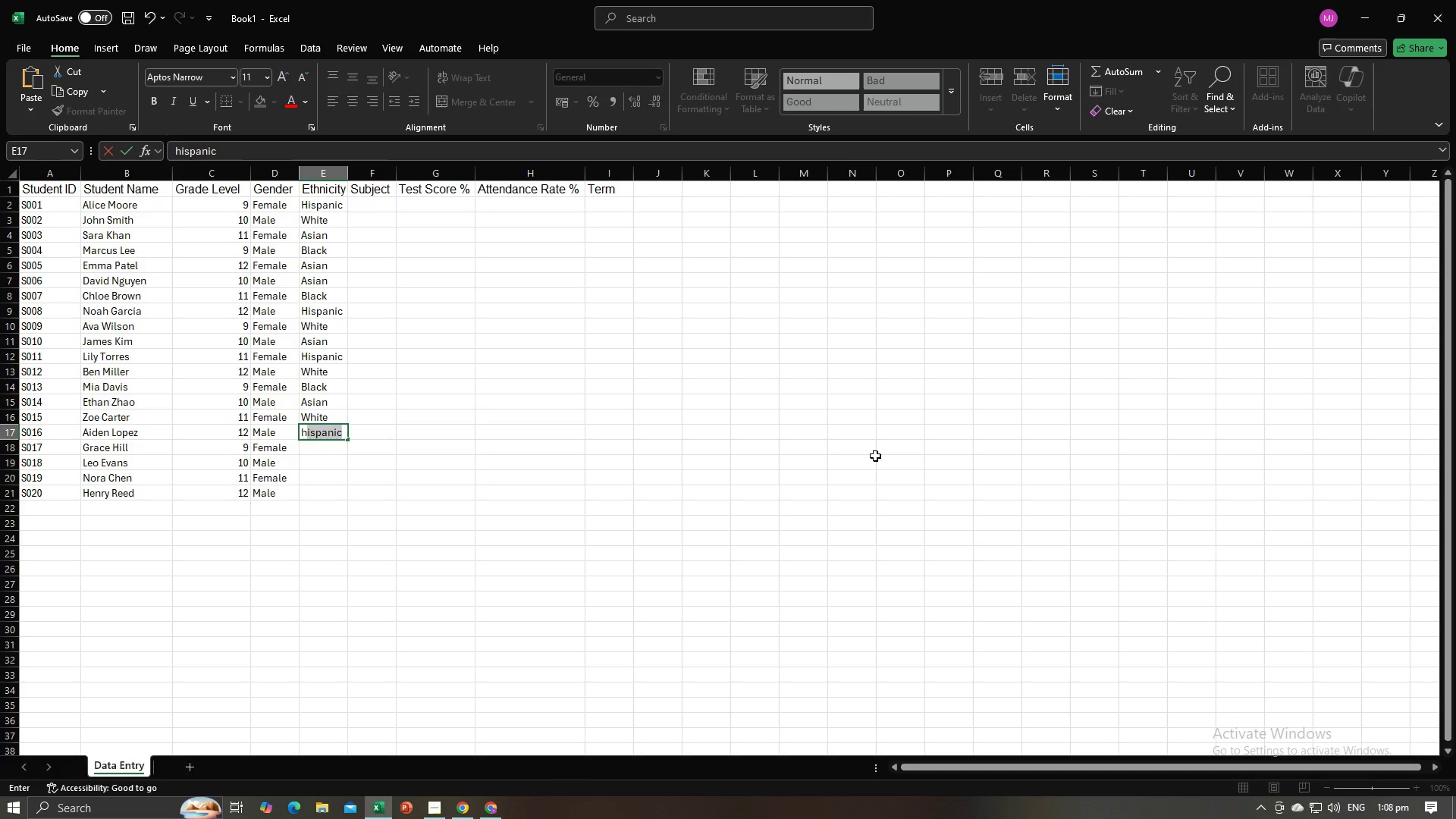 
key(NumpadEnter)
 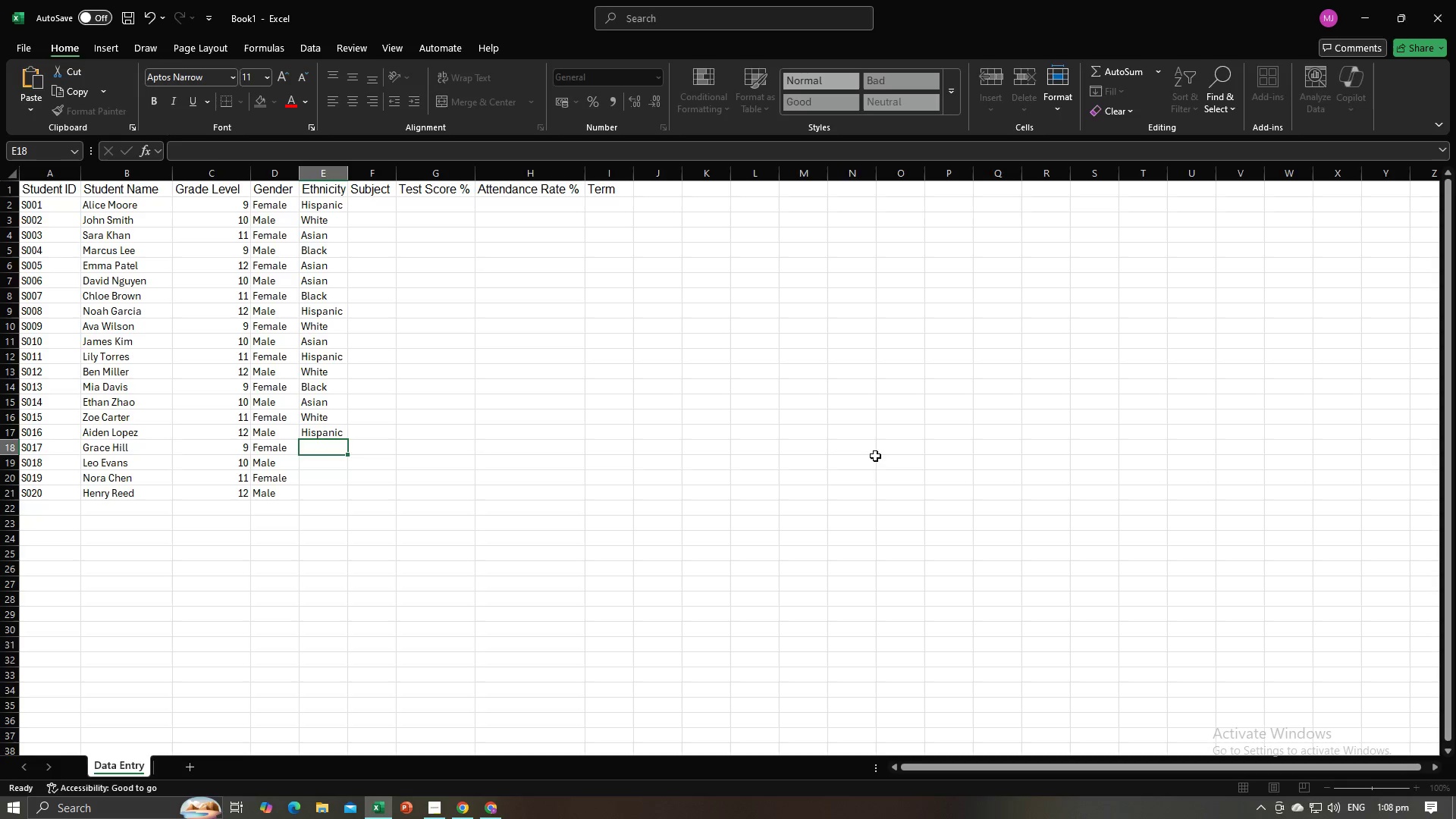 
key(Alt+AltLeft)
 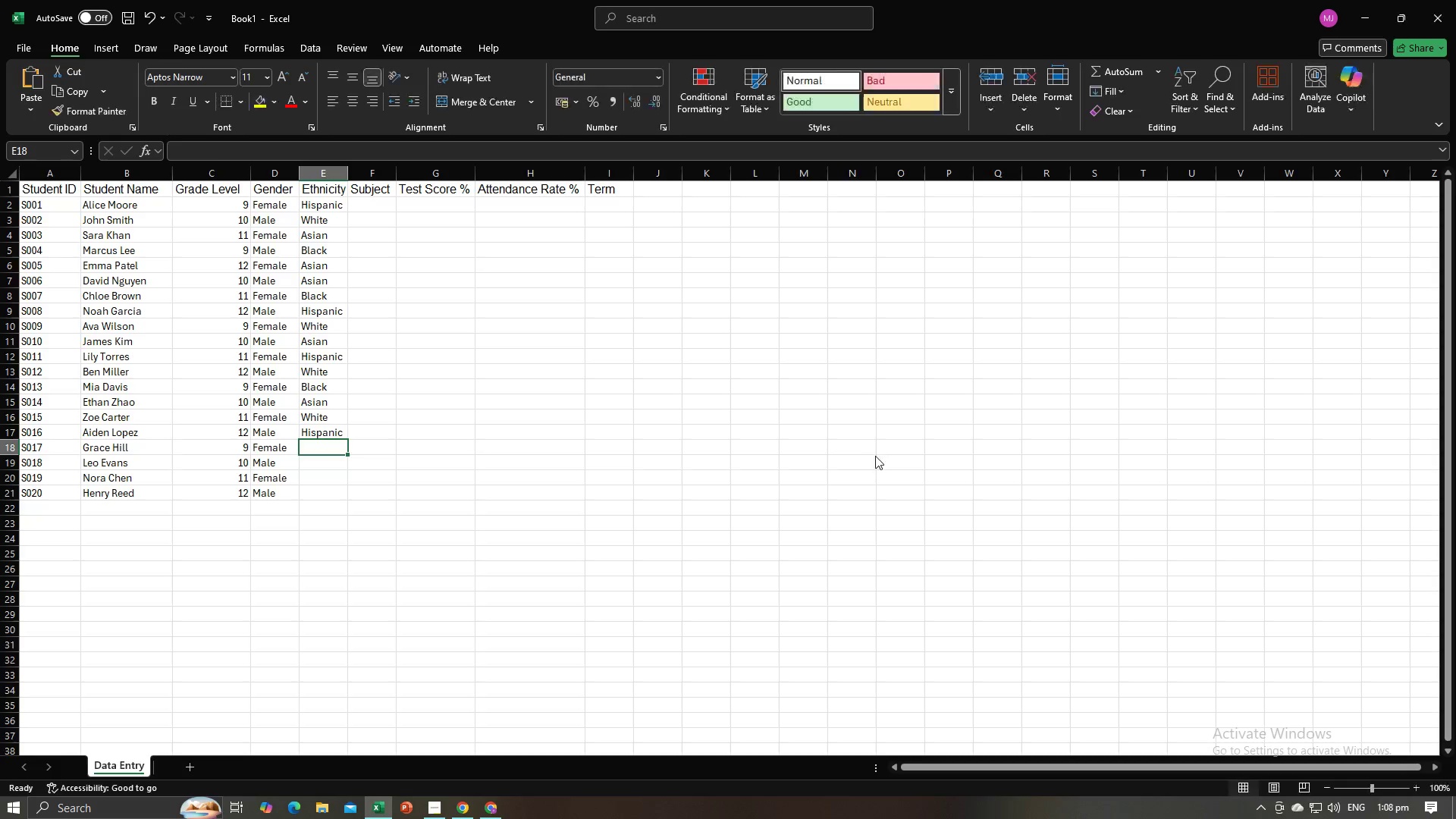 
key(Alt+Tab)
 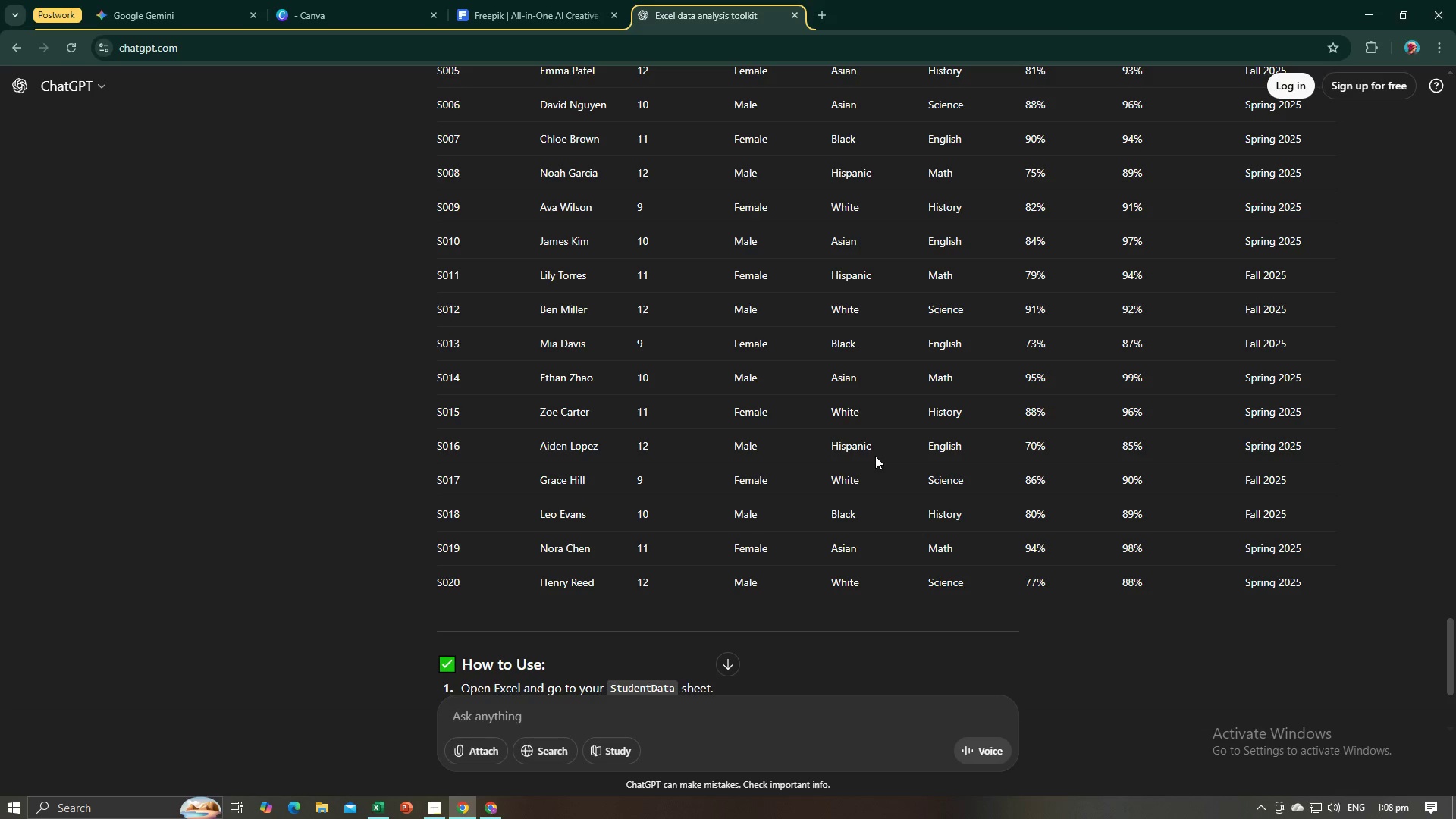 
key(Alt+AltLeft)
 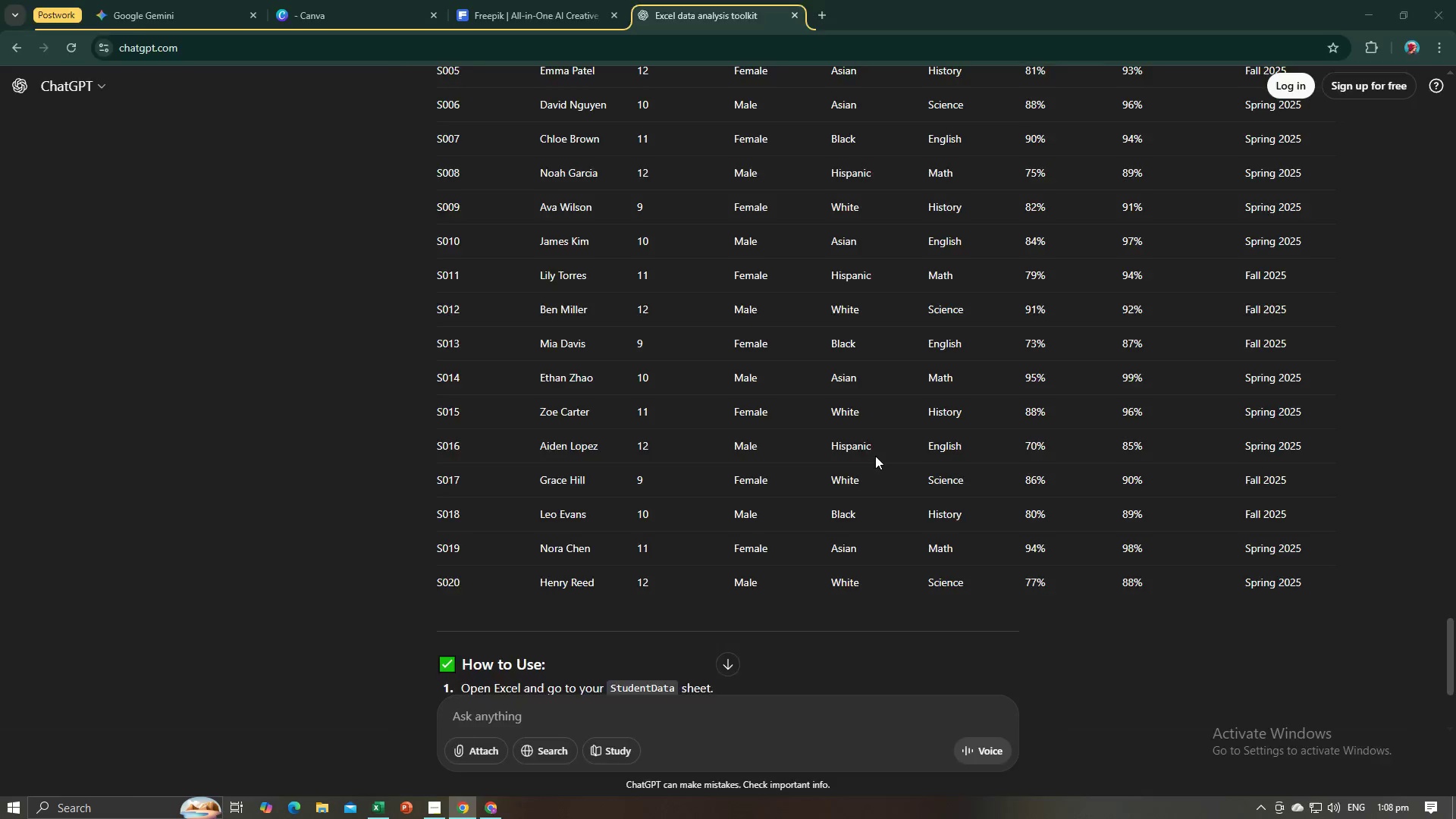 
key(Alt+Tab)
 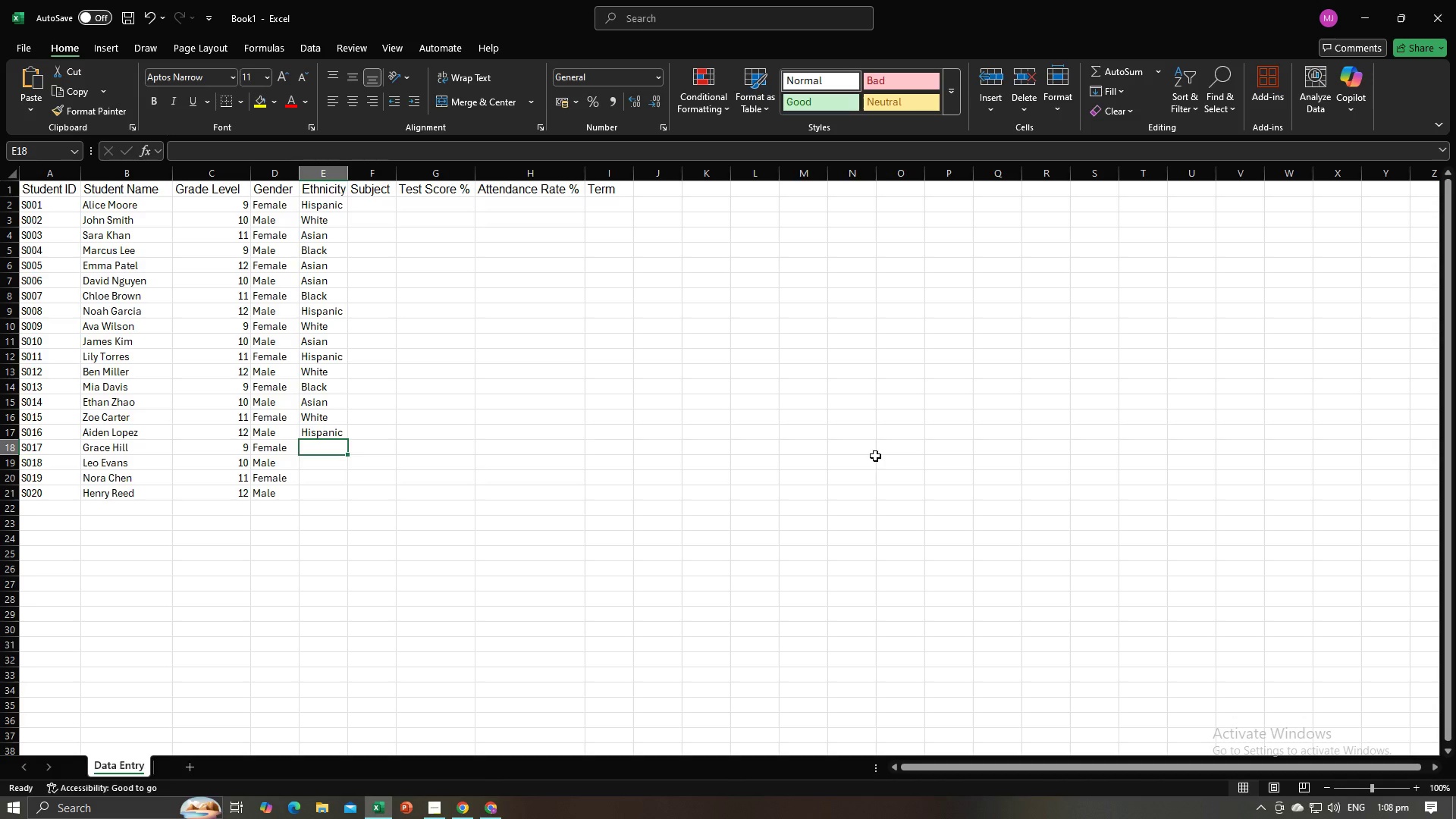 
key(W)
 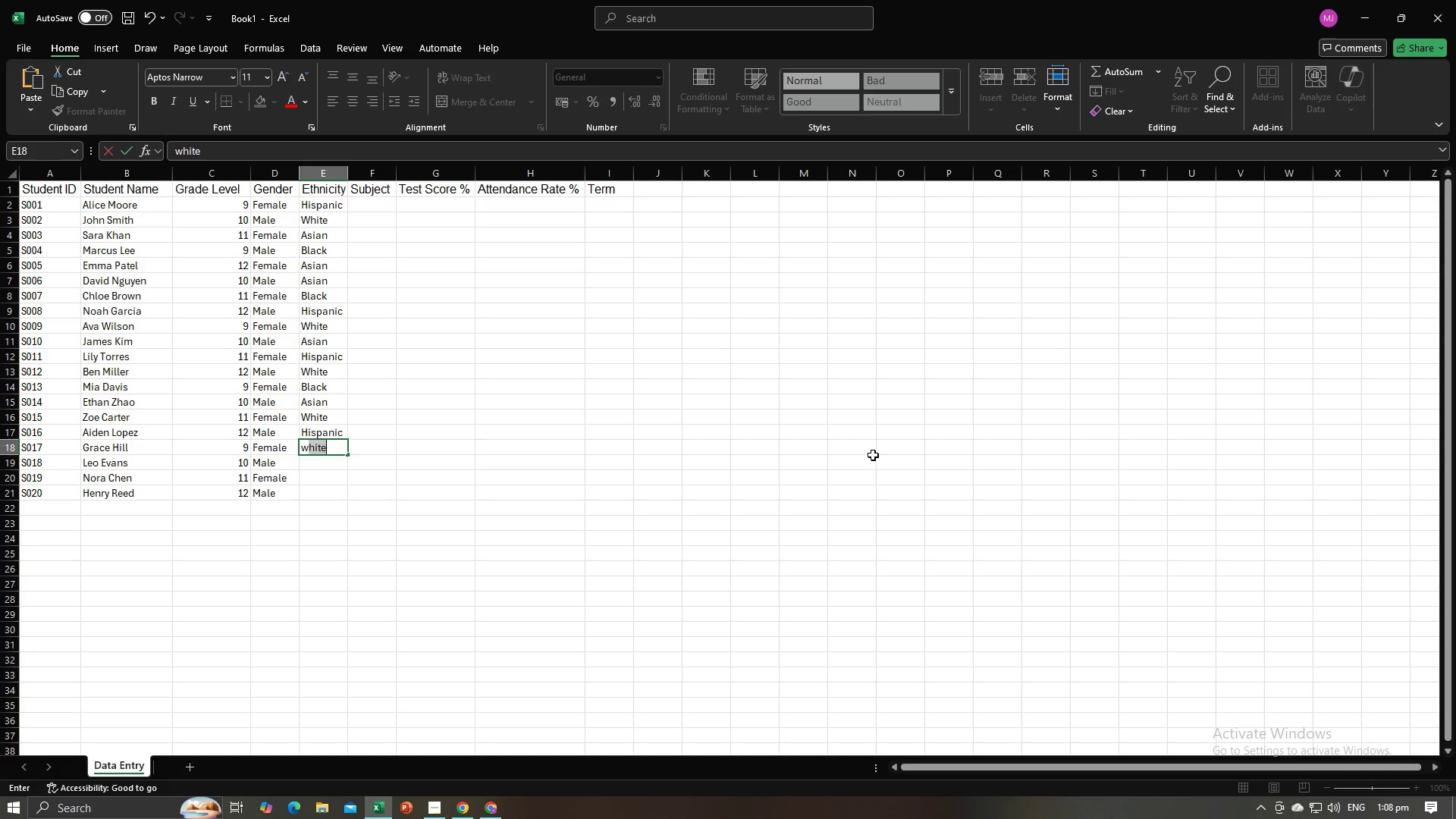 
key(NumpadEnter)
 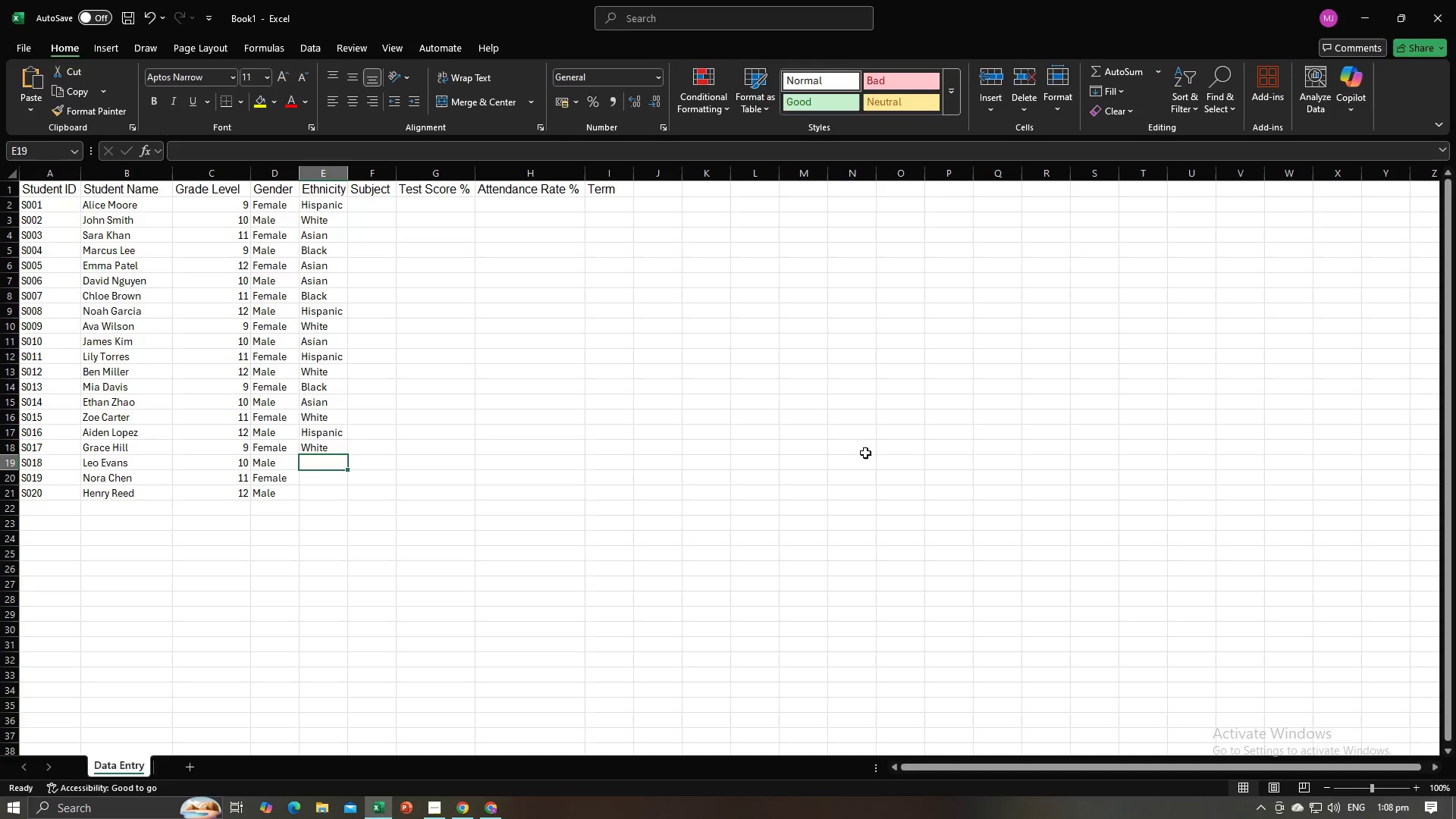 
key(Alt+AltLeft)
 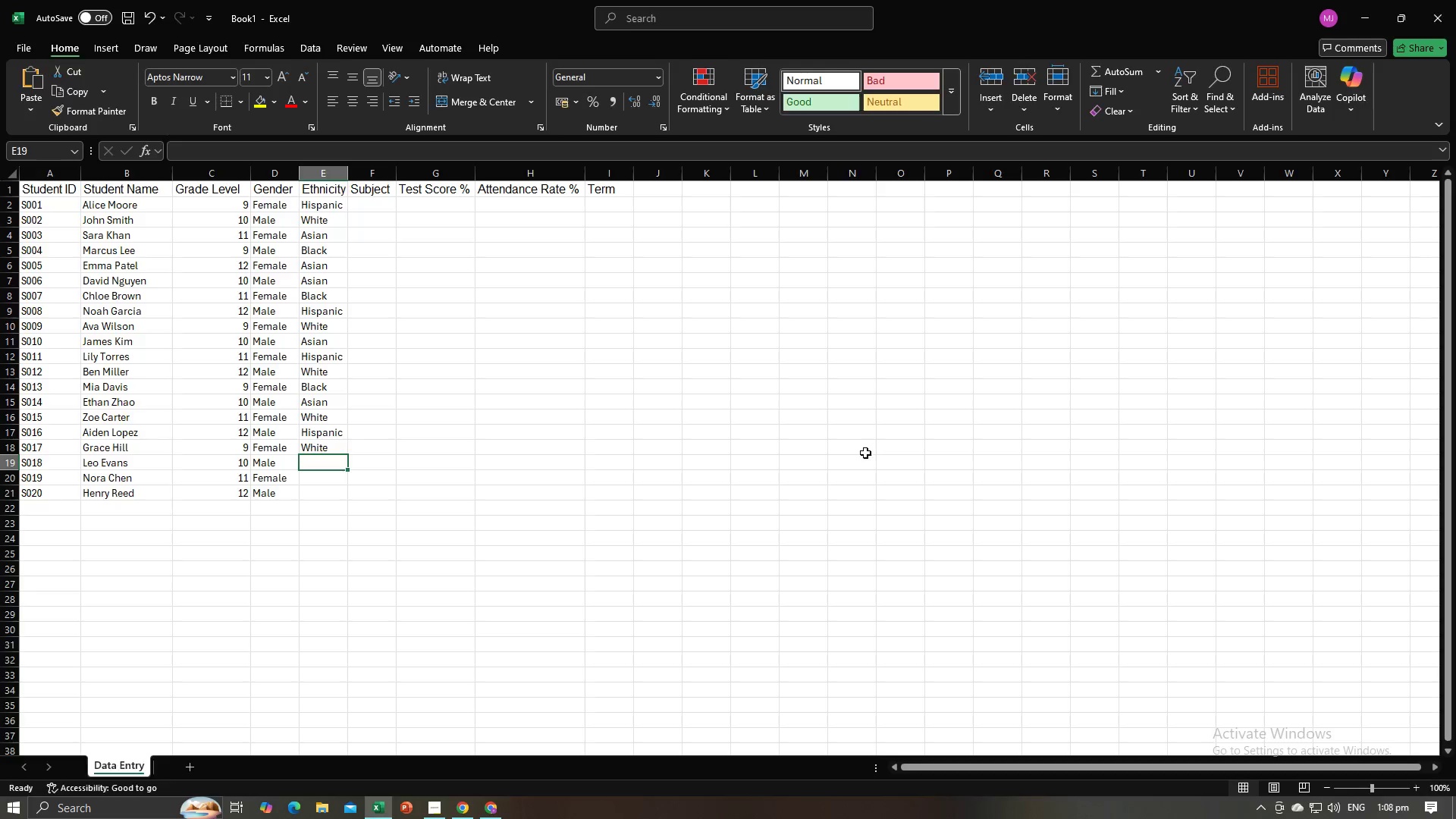 
key(Alt+Tab)
 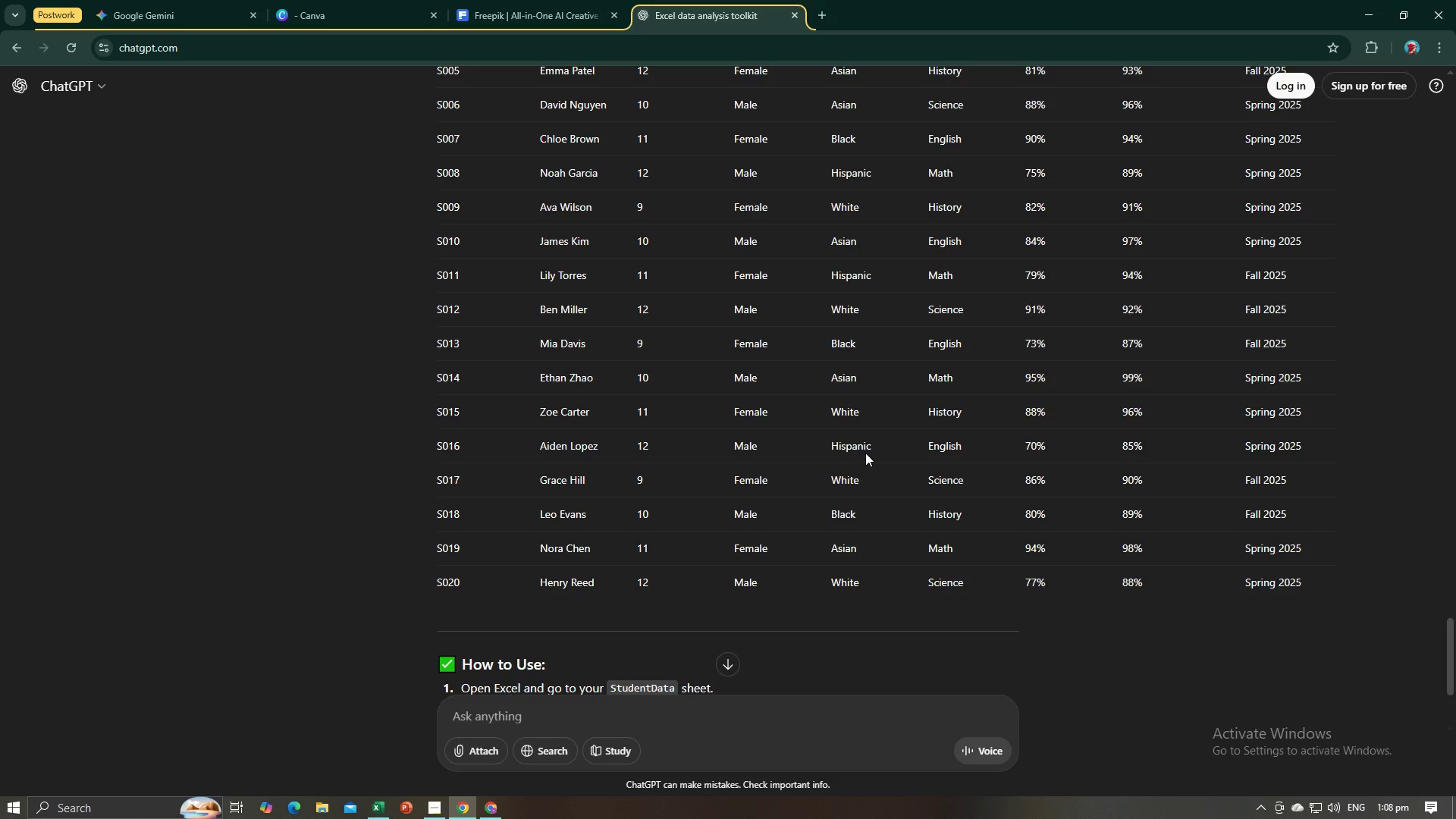 
key(Alt+AltLeft)
 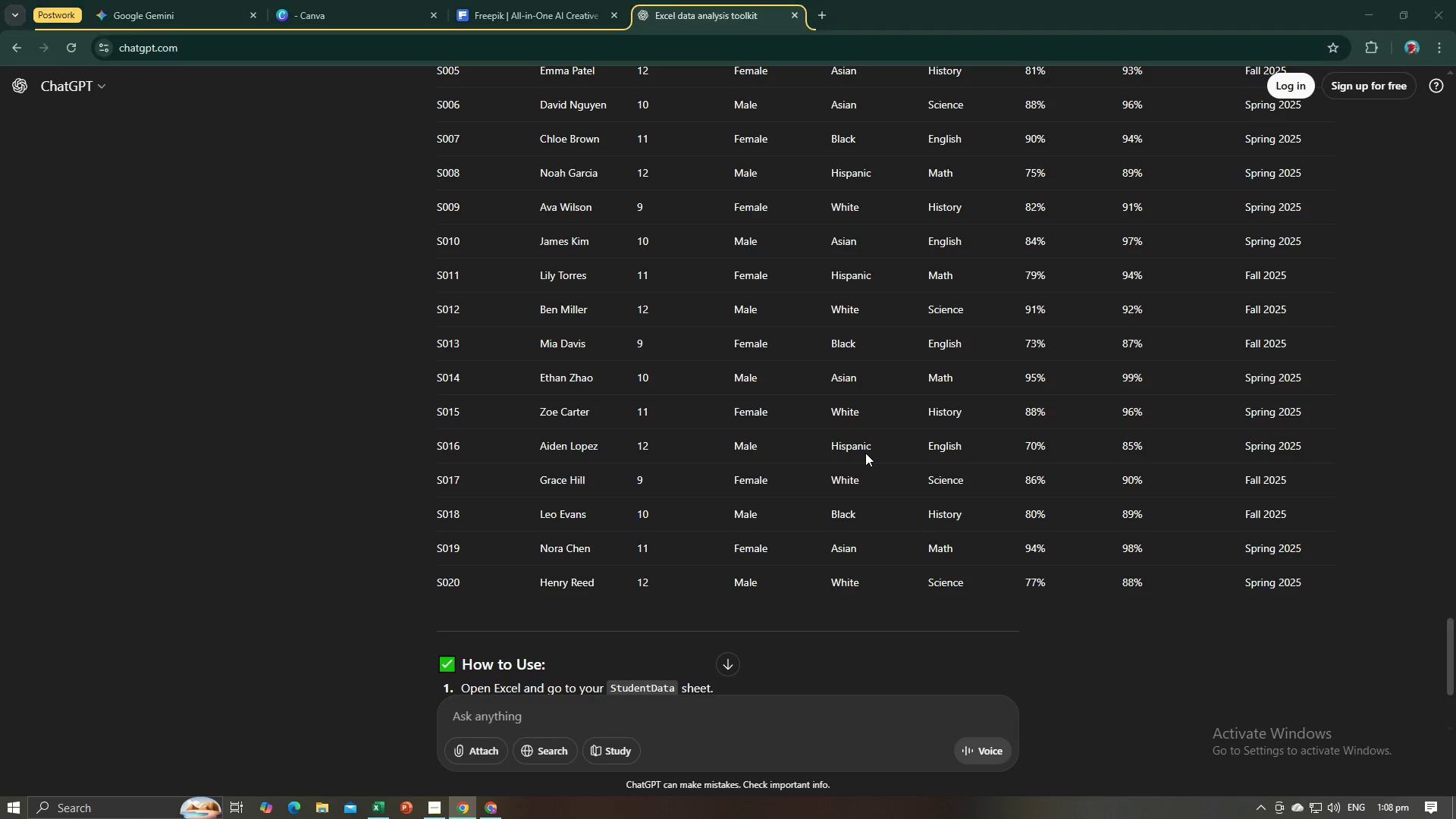 
key(Alt+Tab)
 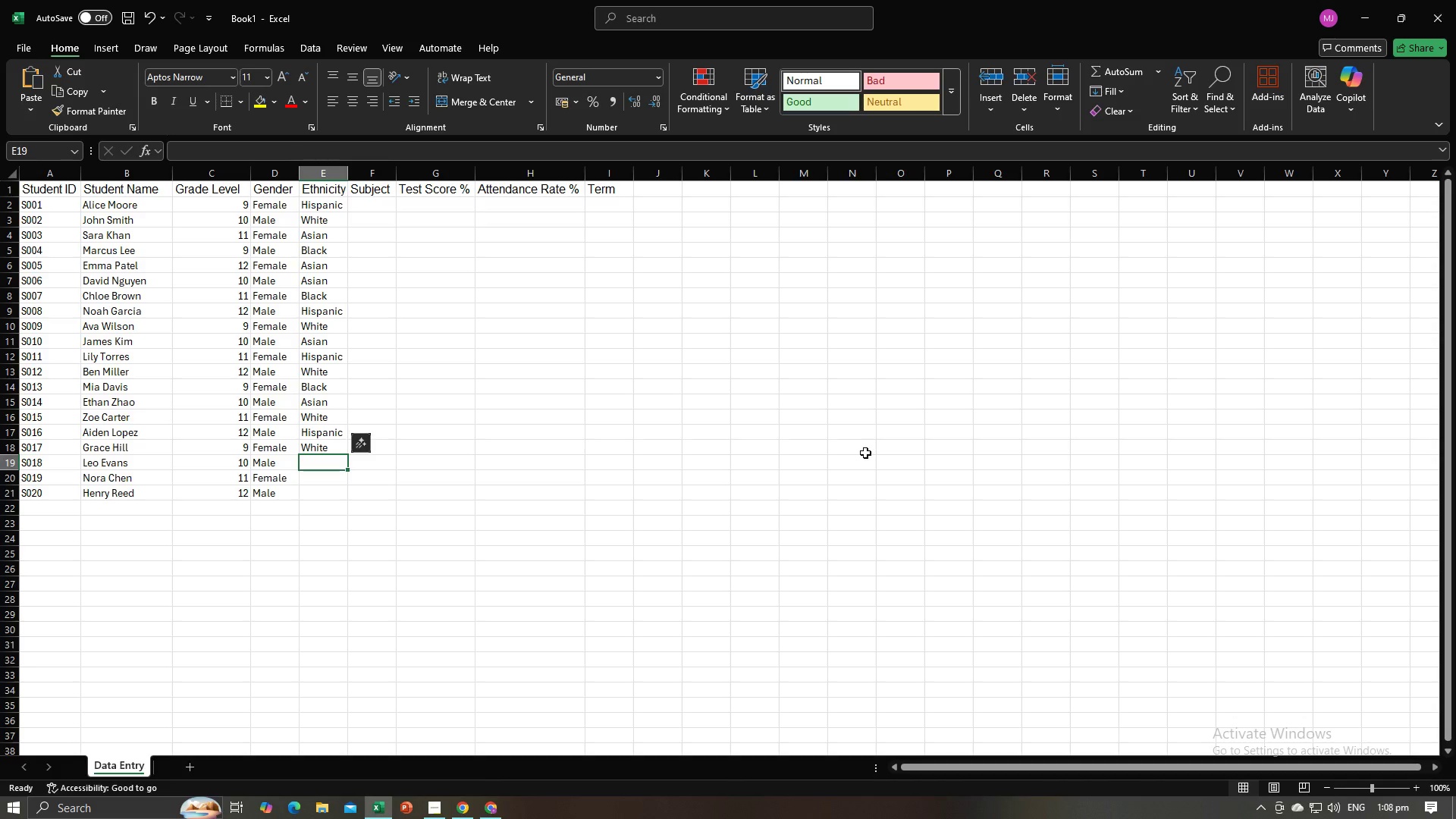 
key(B)
 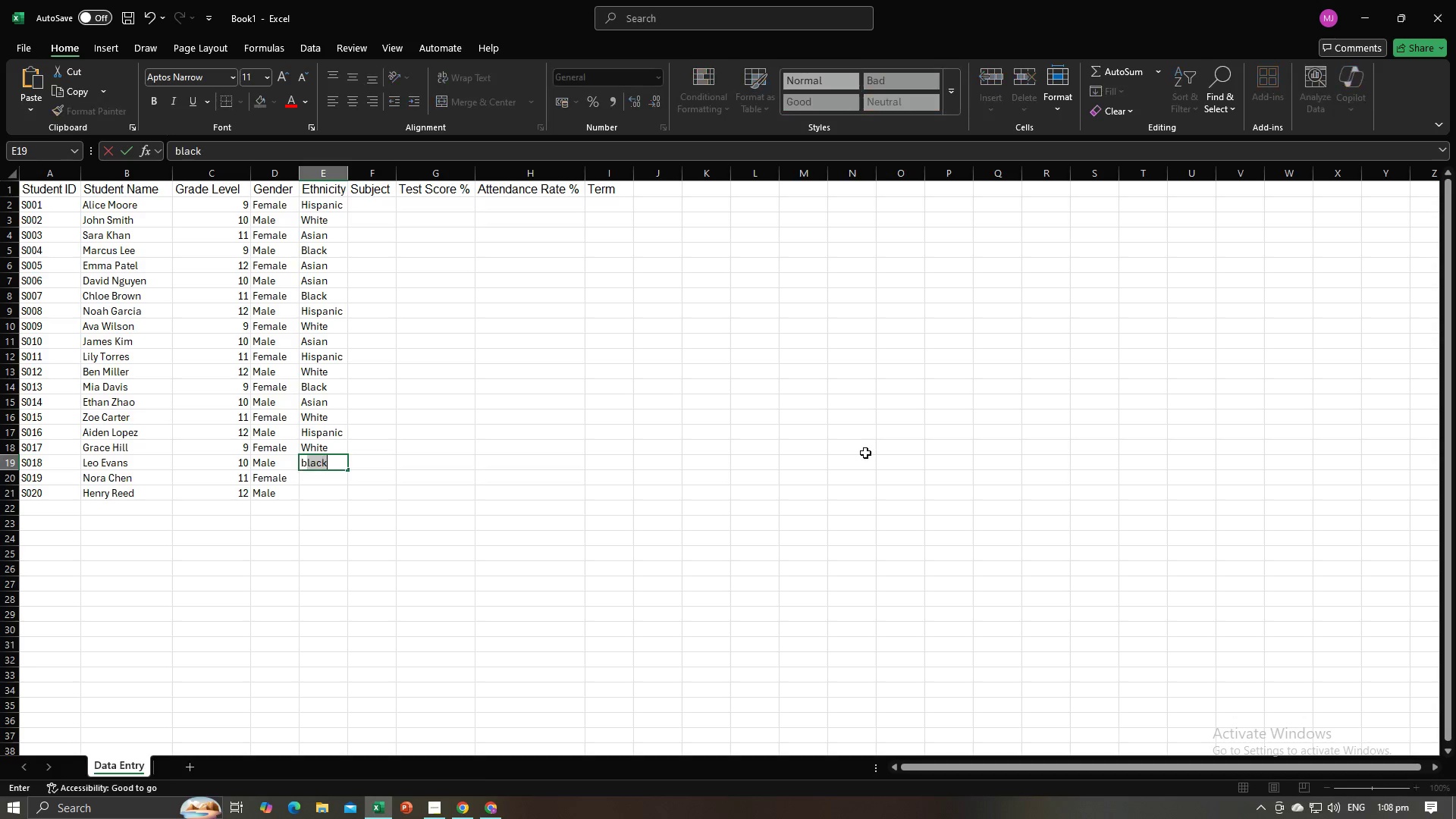 
key(NumpadEnter)
 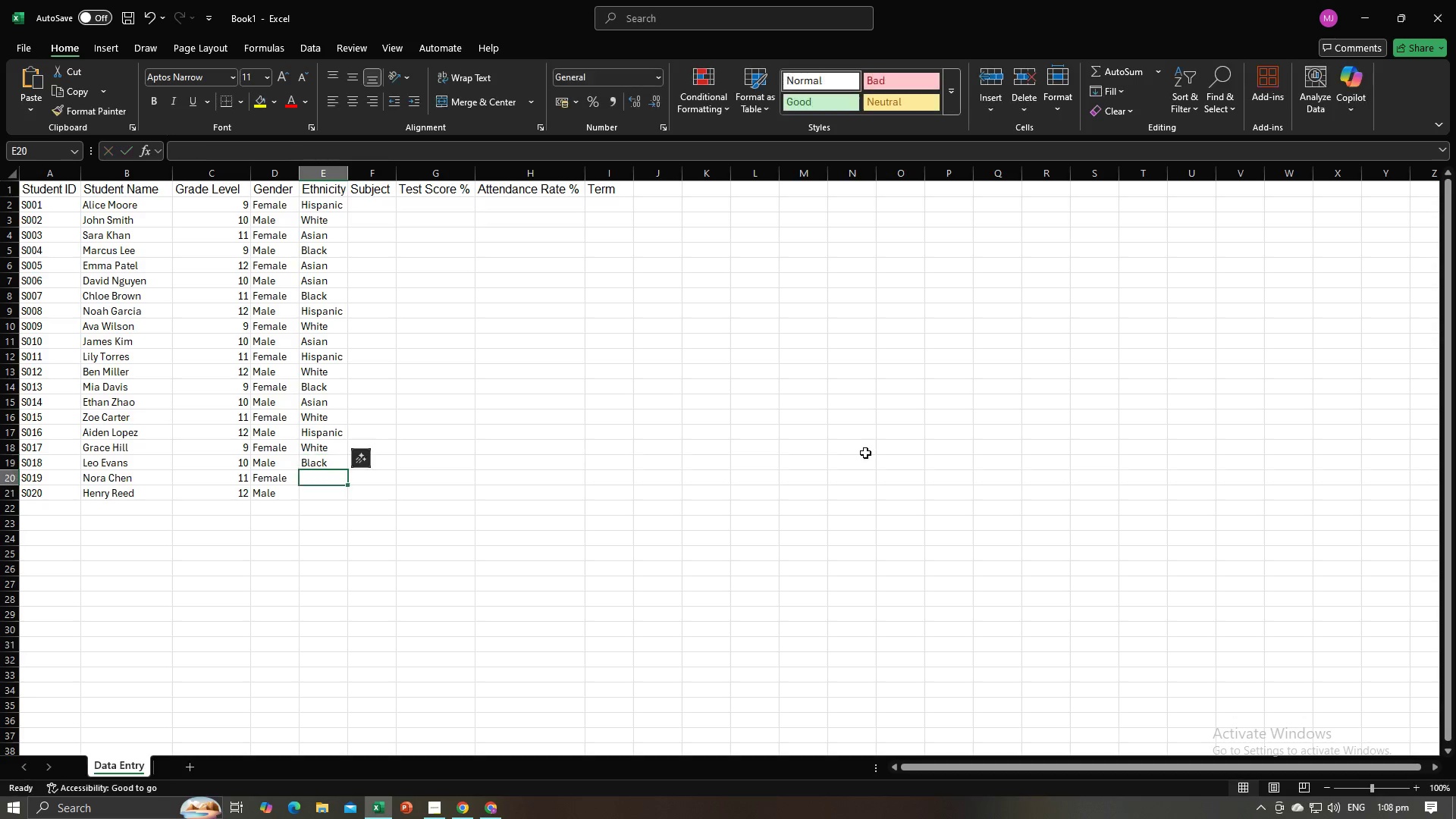 
key(Alt+AltLeft)
 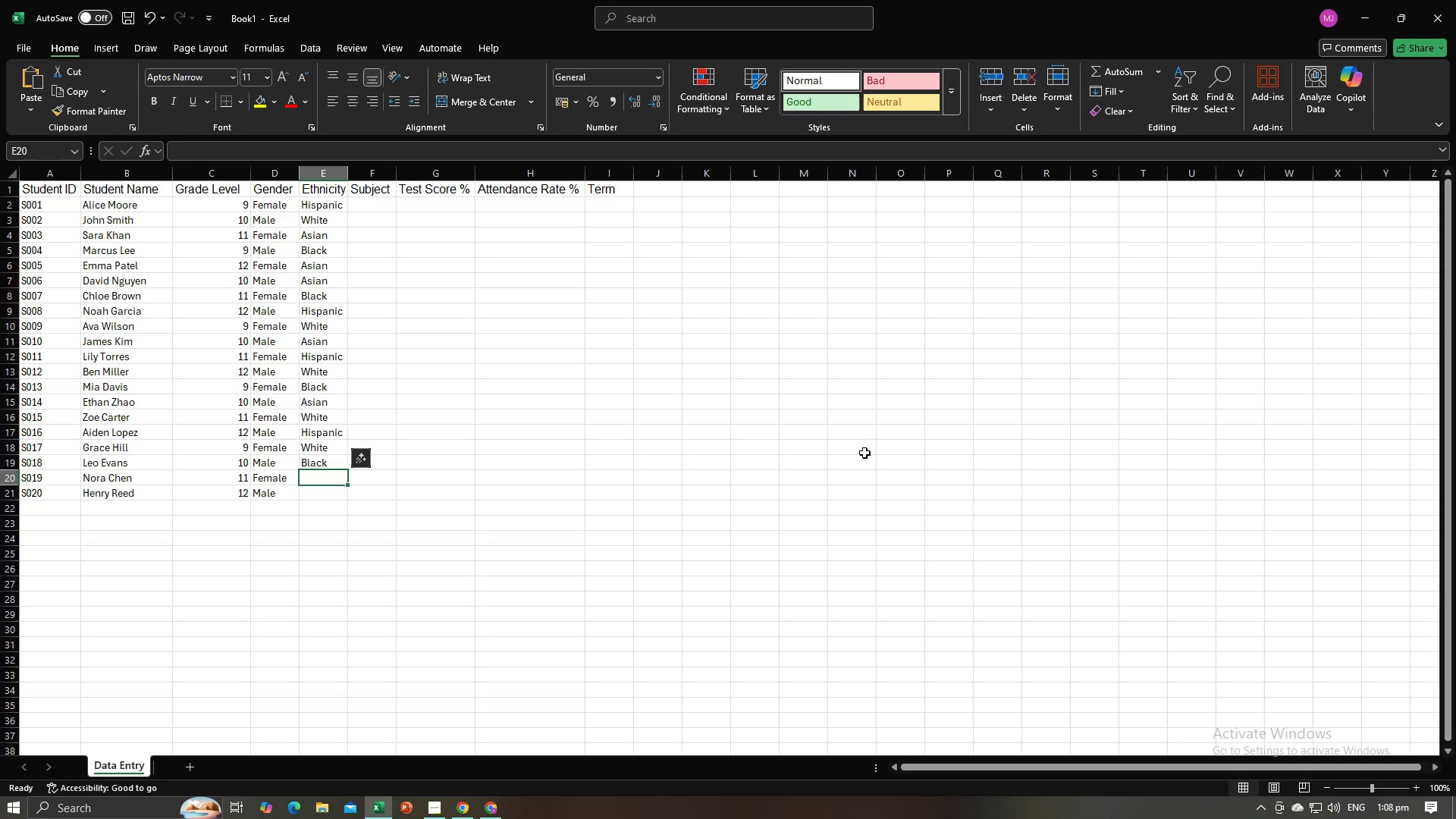 
key(Alt+Tab)
 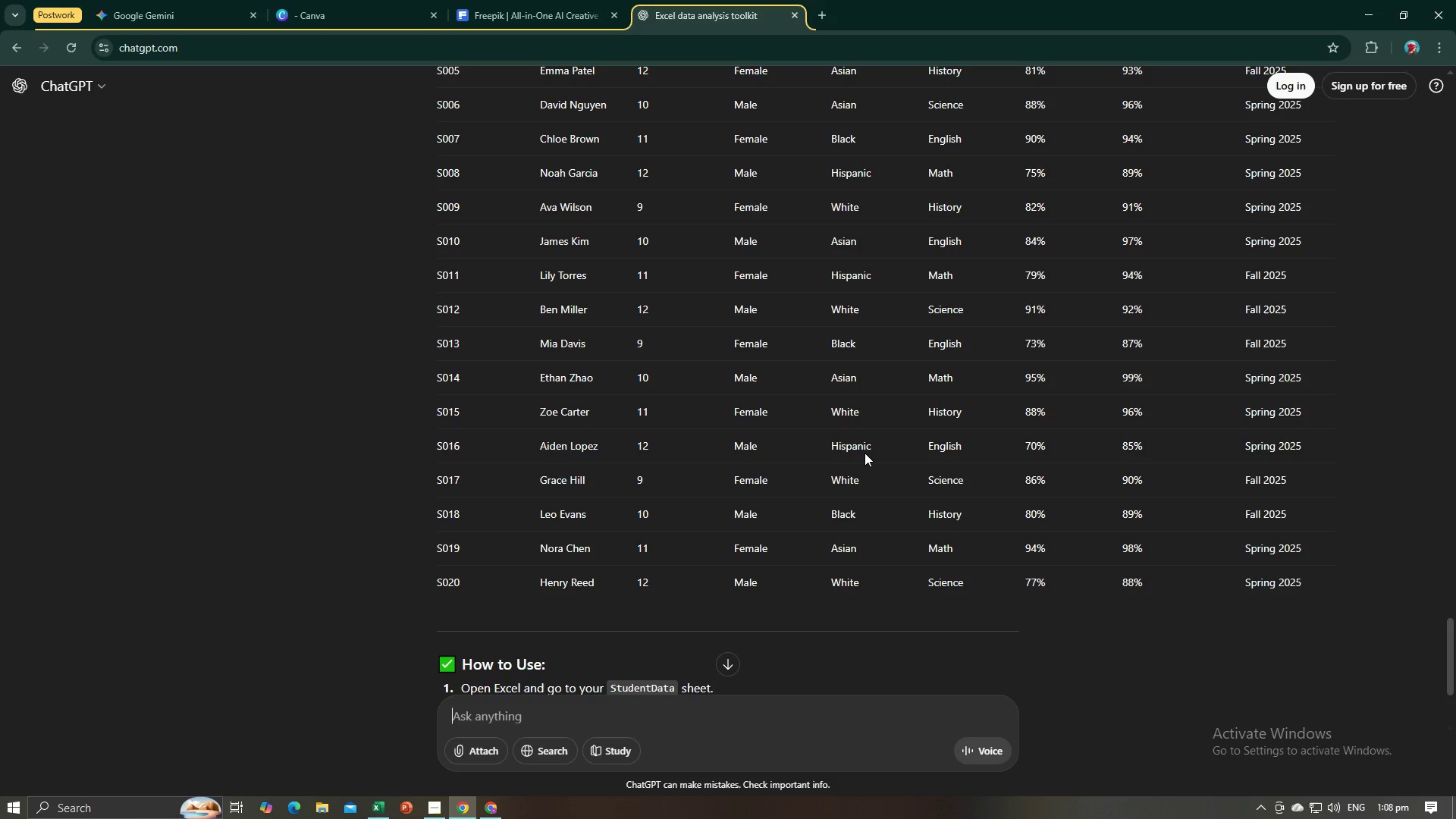 
key(Alt+AltLeft)
 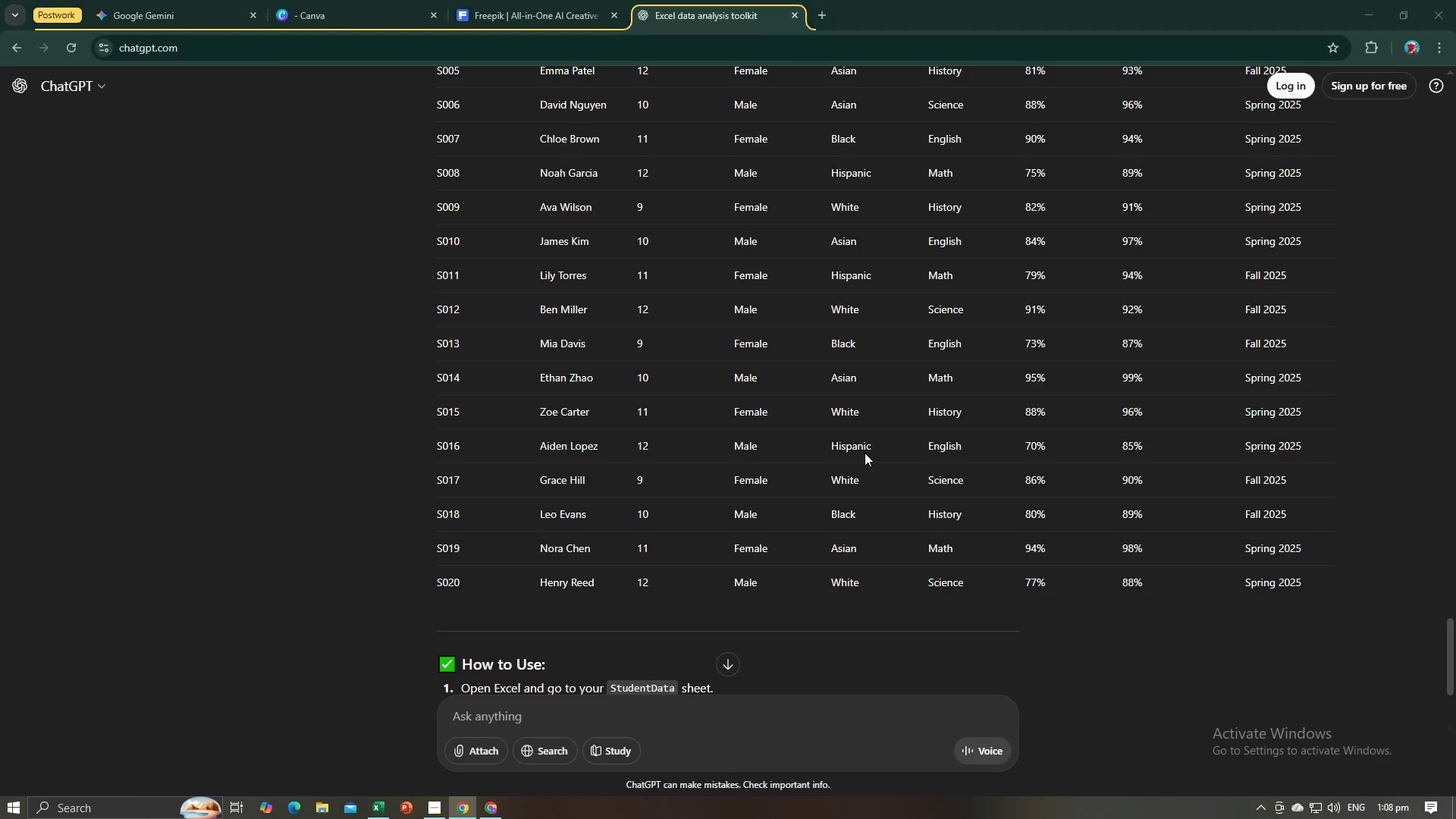 
key(Alt+Tab)
 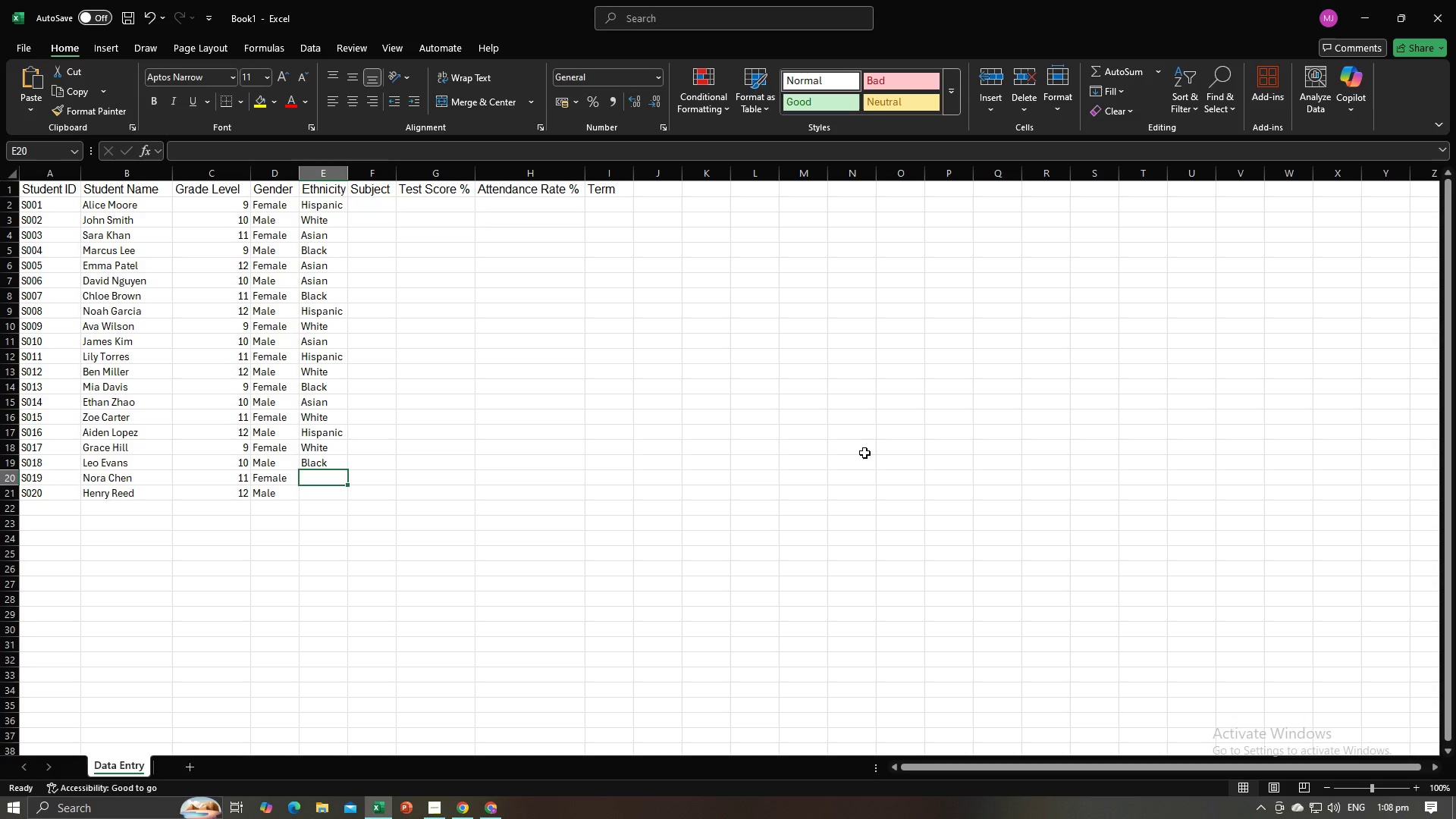 
key(Shift+ShiftLeft)
 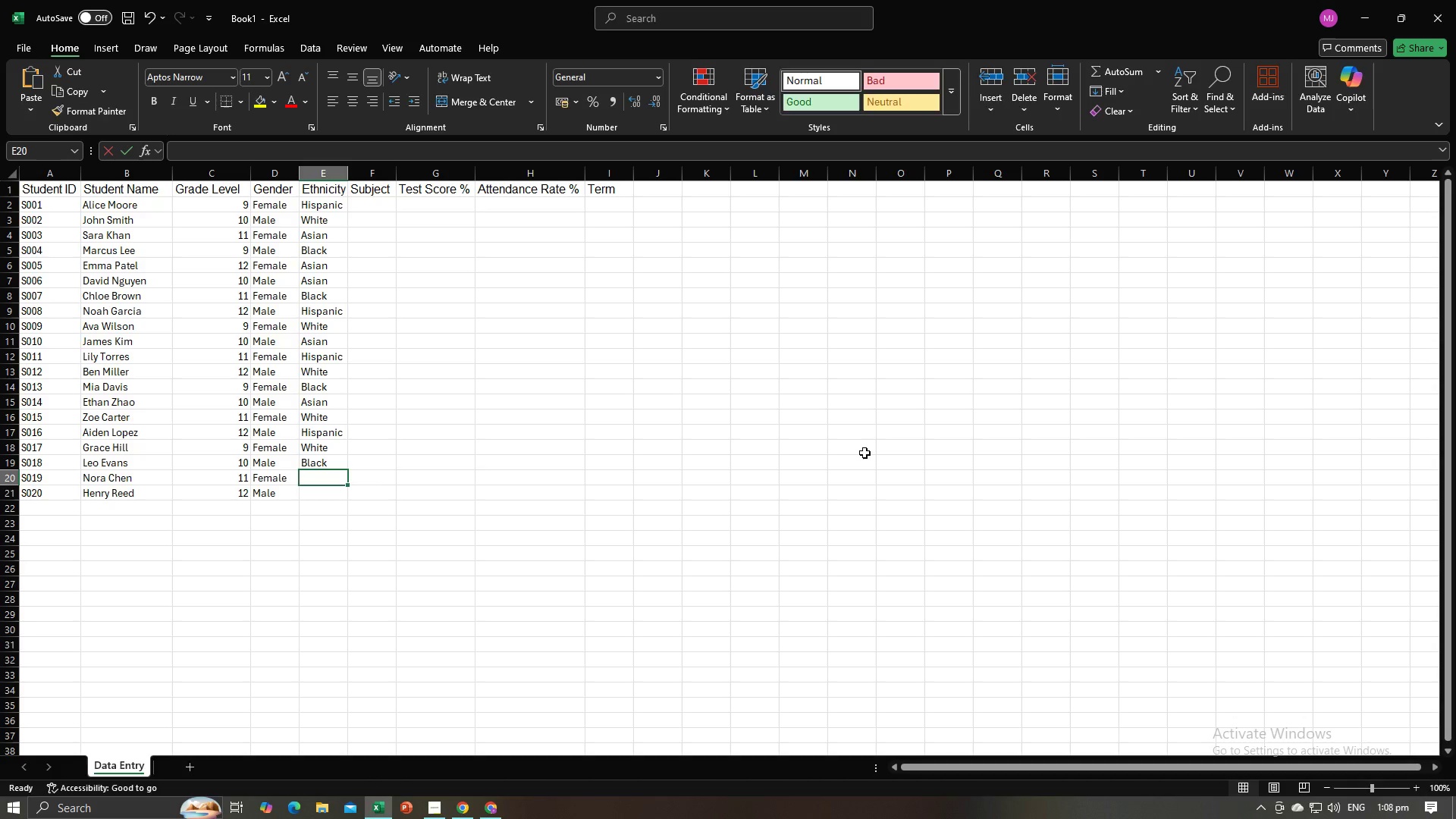 
key(Shift+A)
 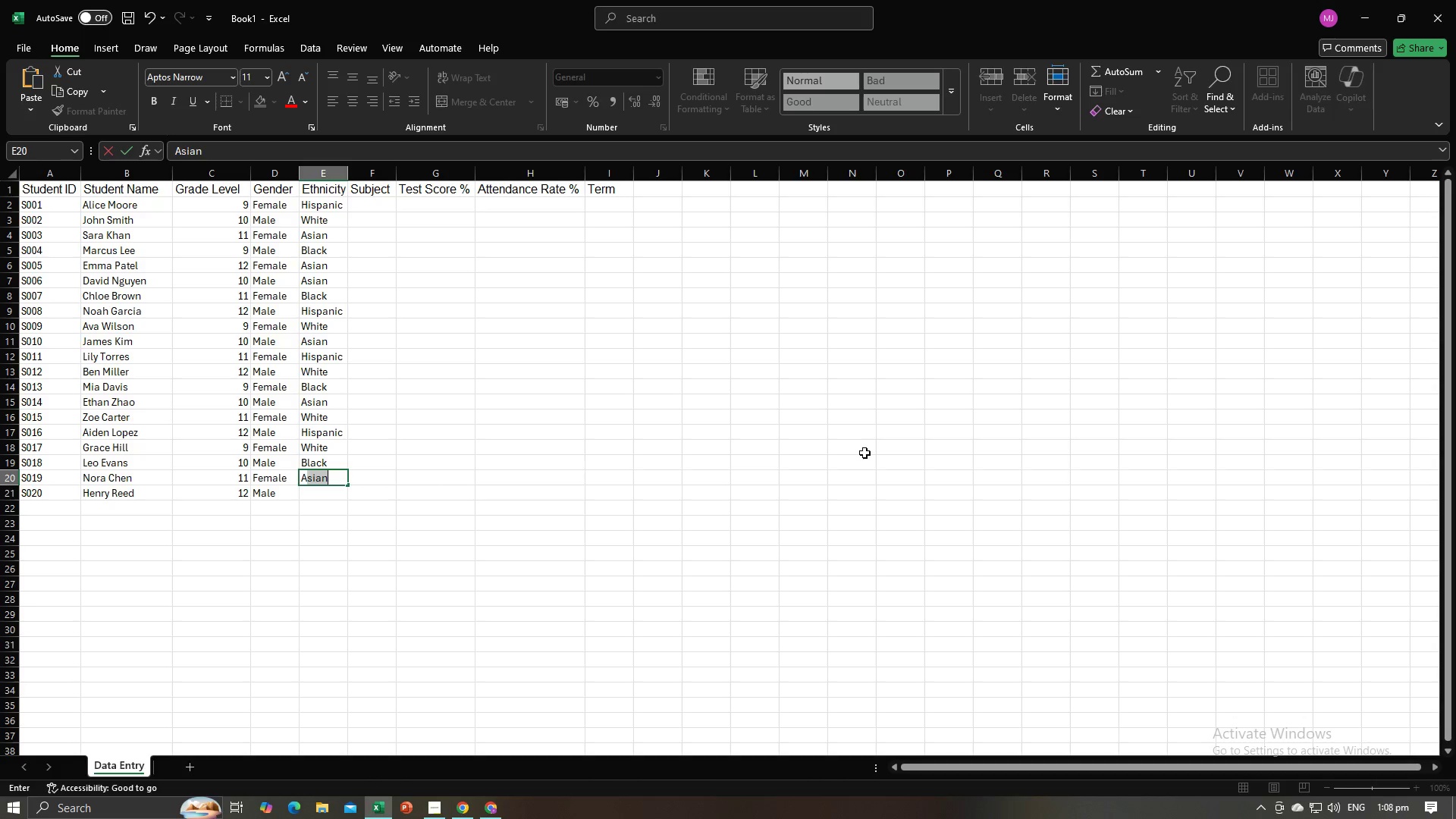 
key(NumpadEnter)
 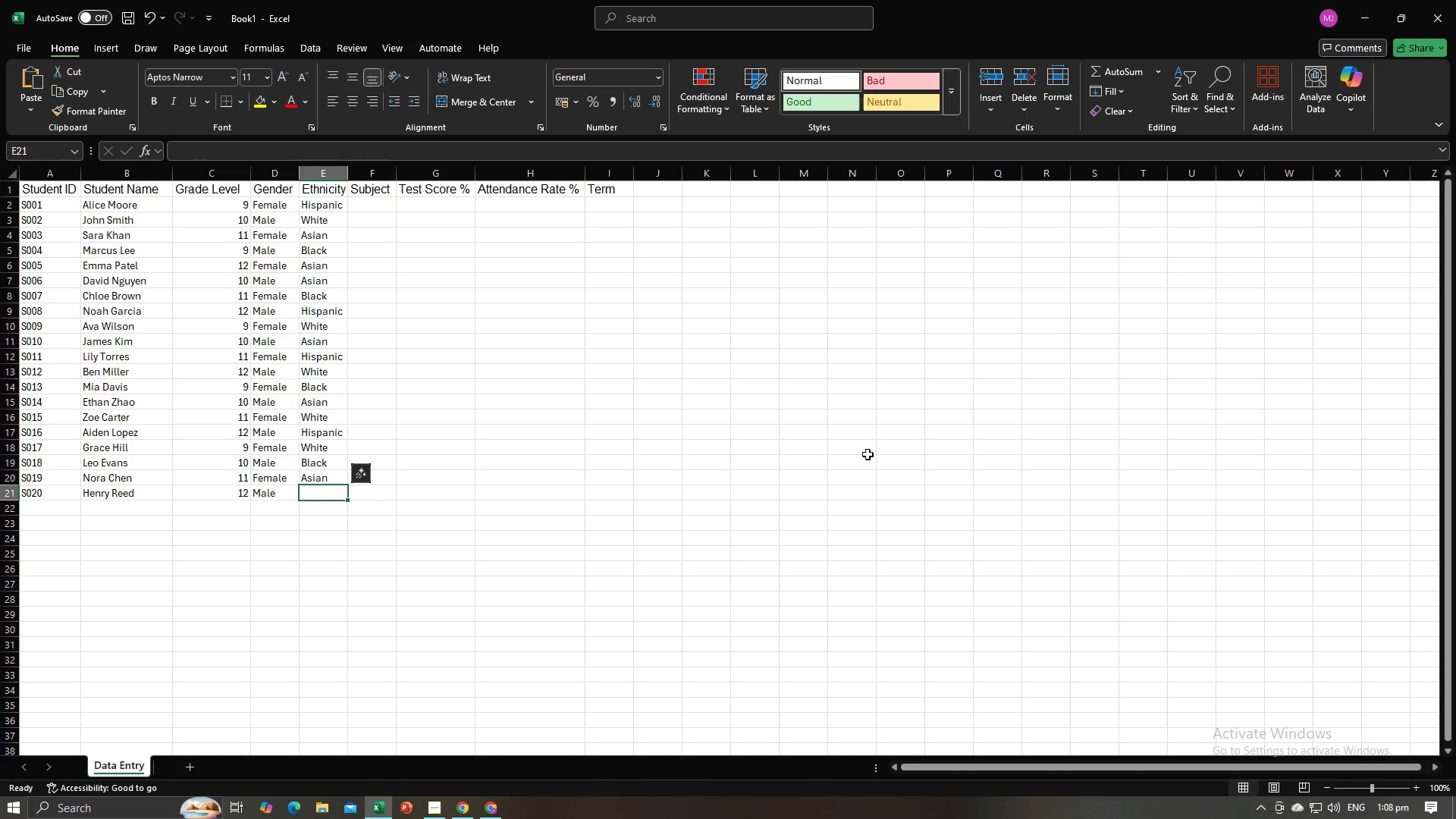 
key(Alt+AltLeft)
 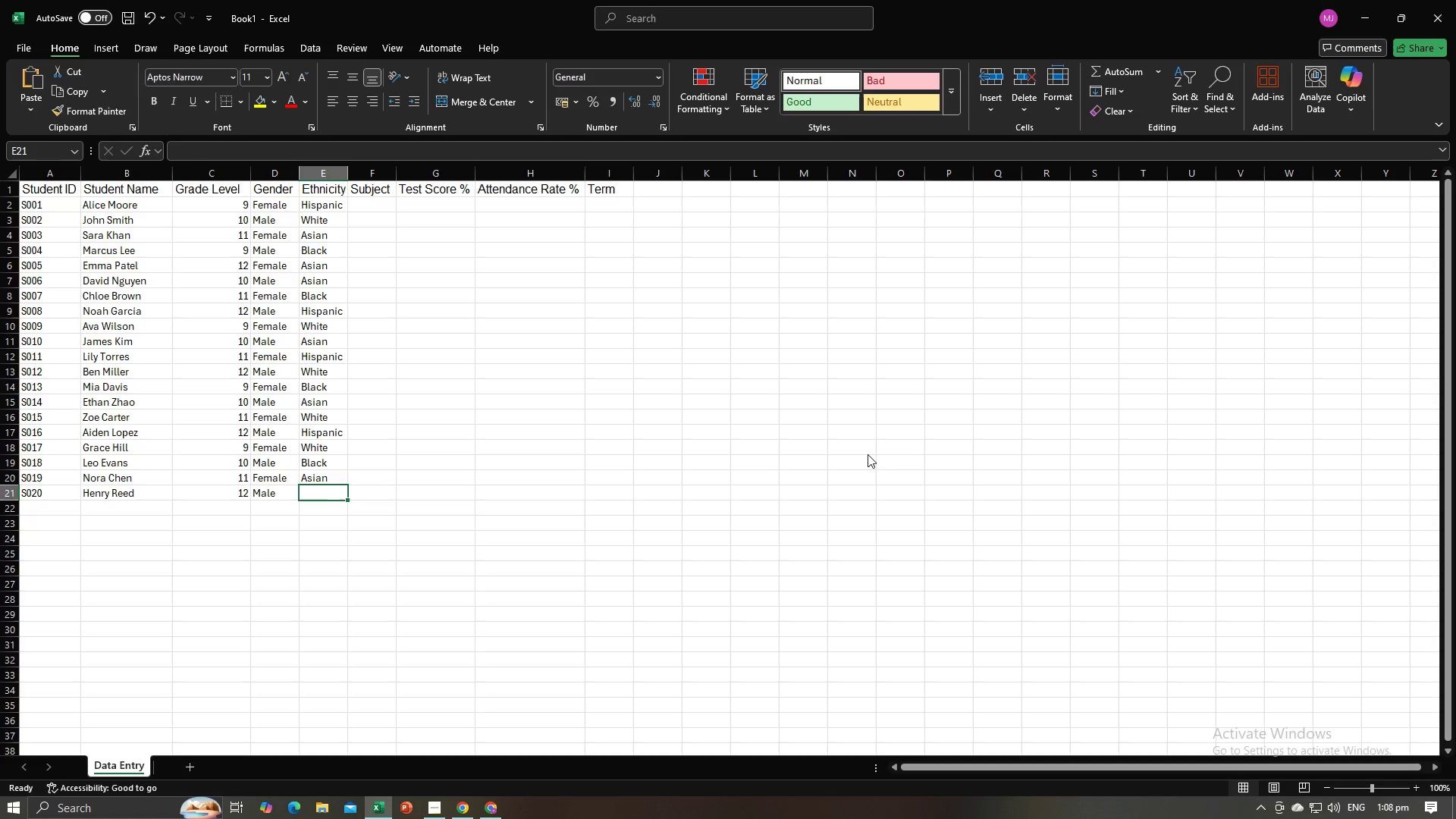 
key(Alt+Tab)
 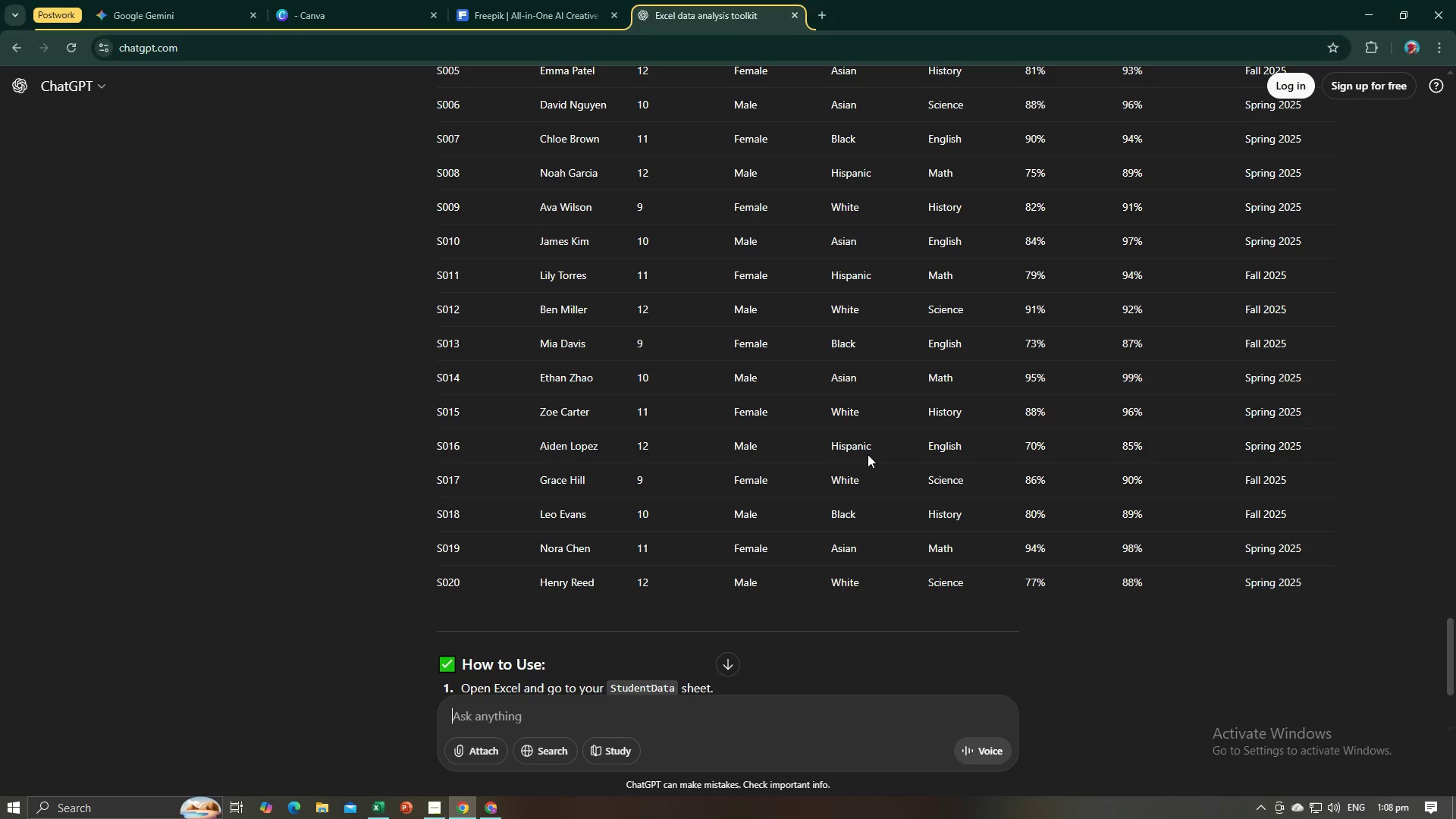 
key(Alt+AltLeft)
 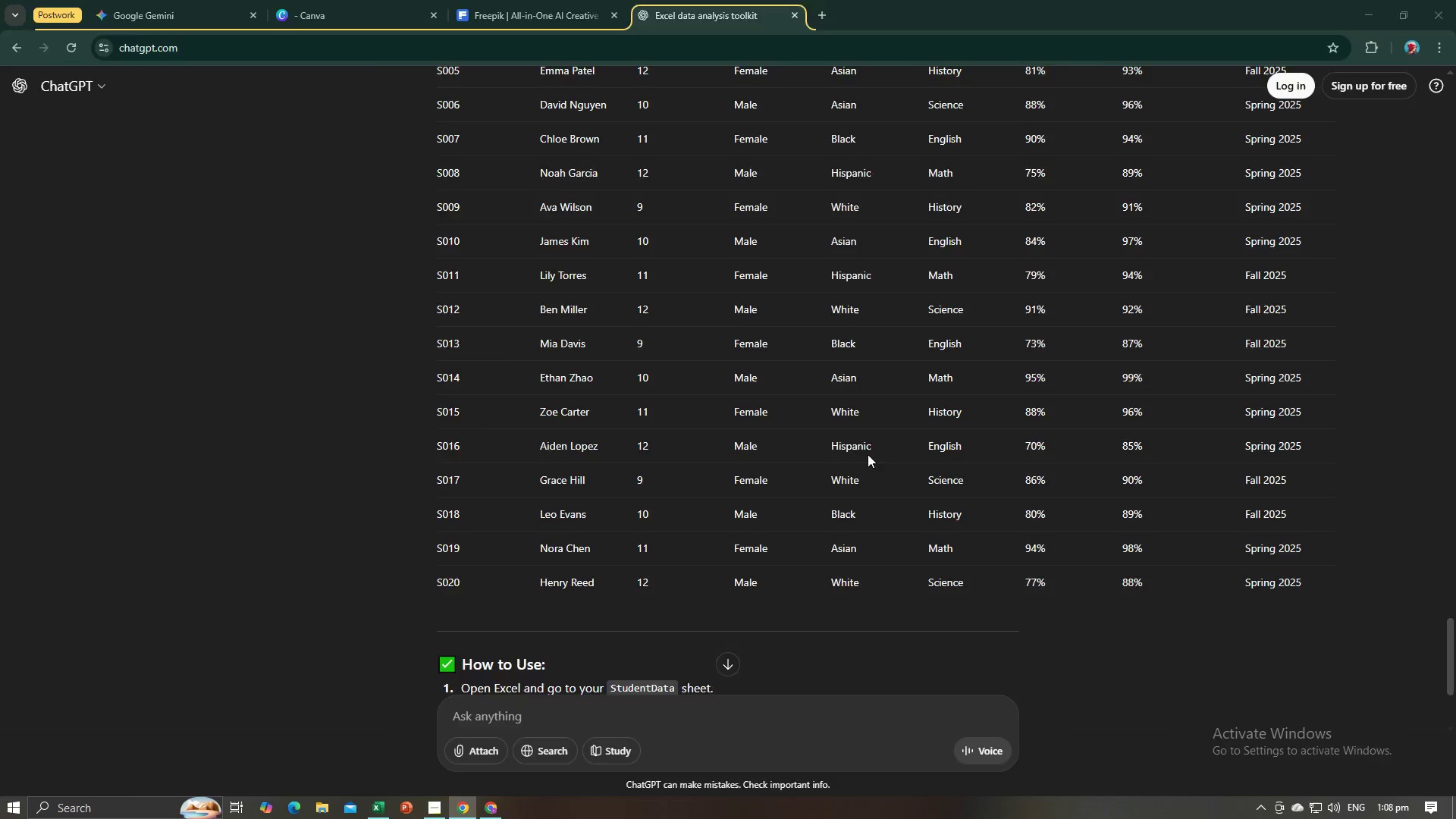 
key(Alt+Tab)
 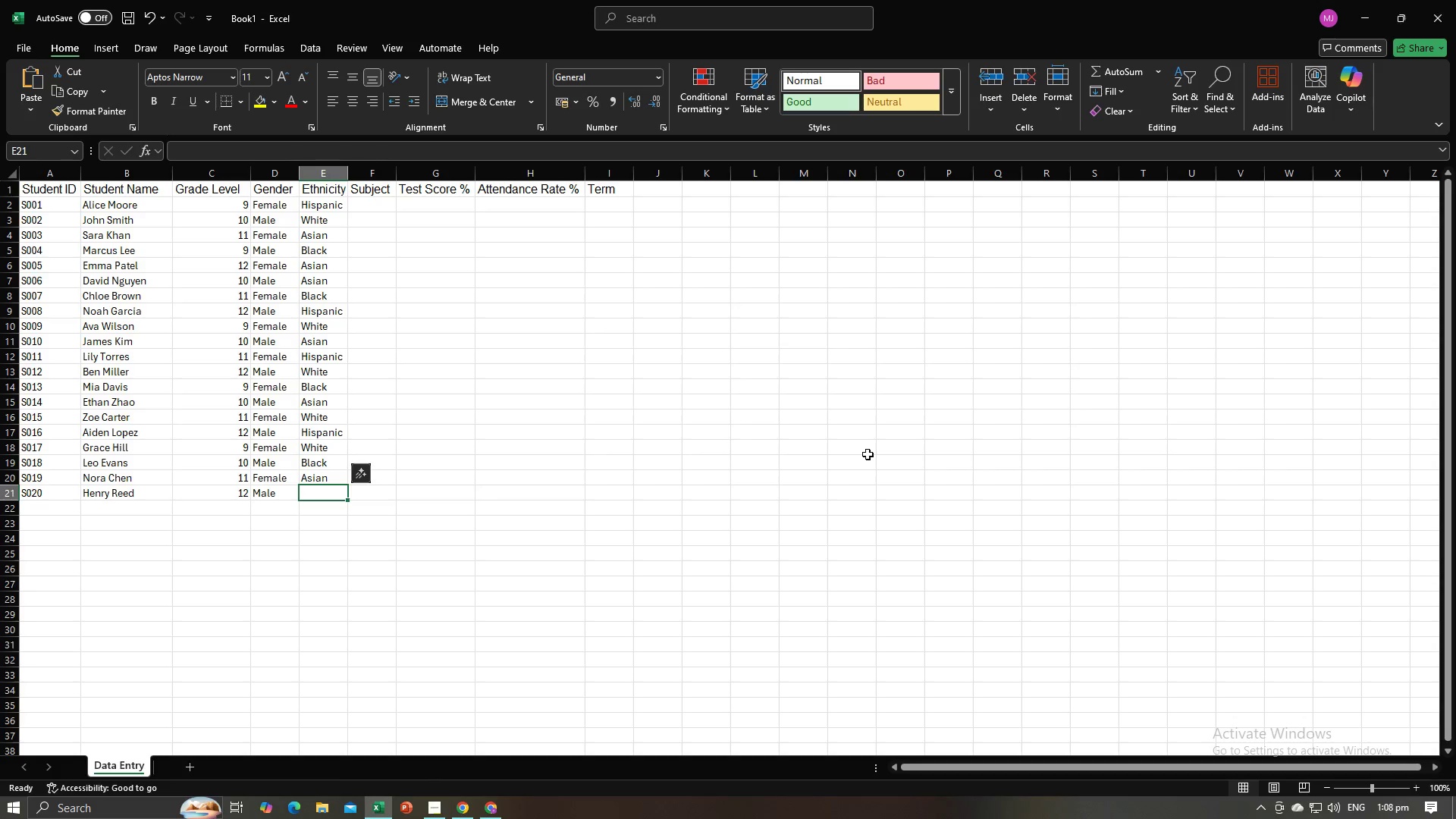 
key(Shift+ShiftLeft)
 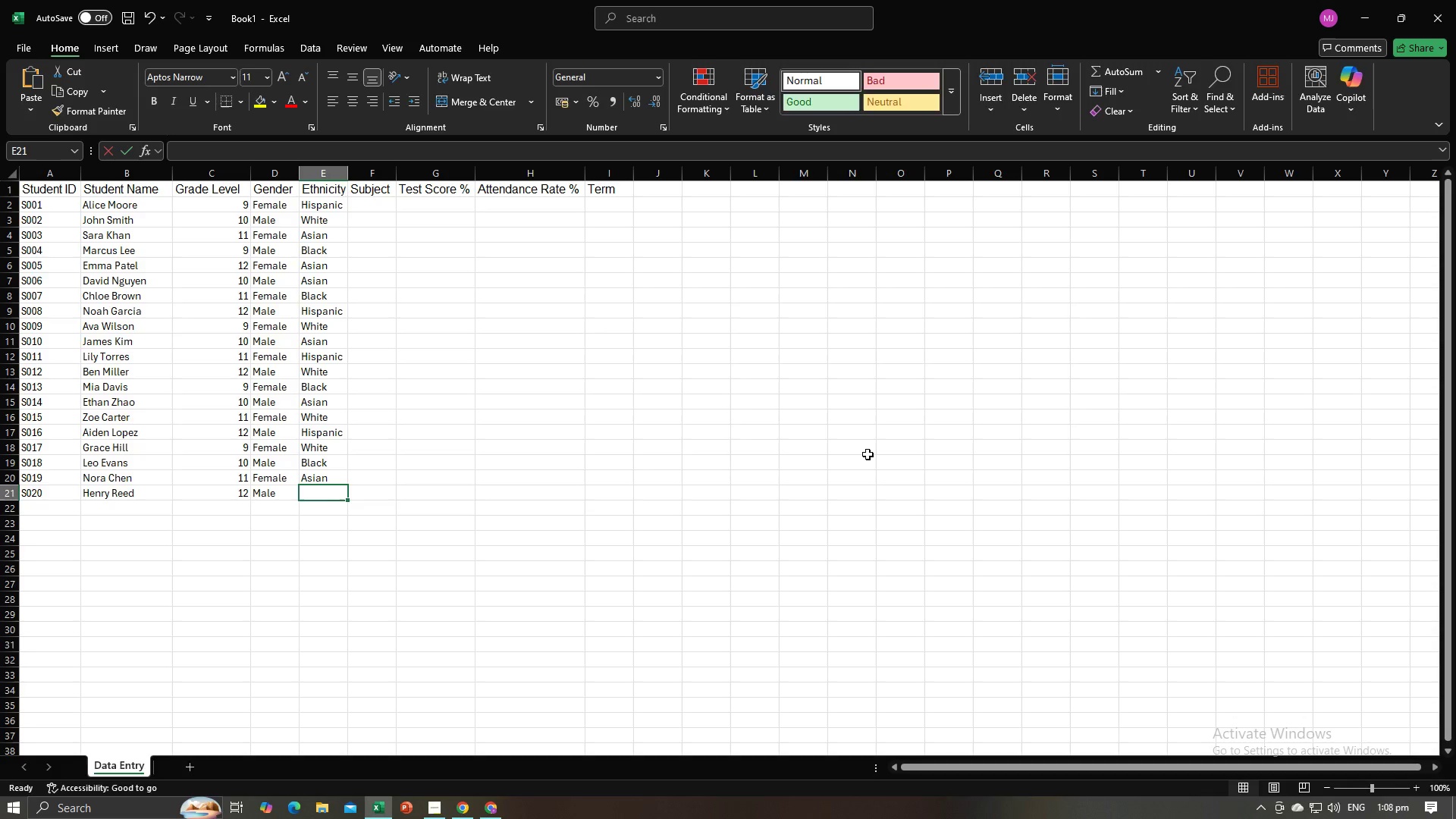 
key(Shift+W)
 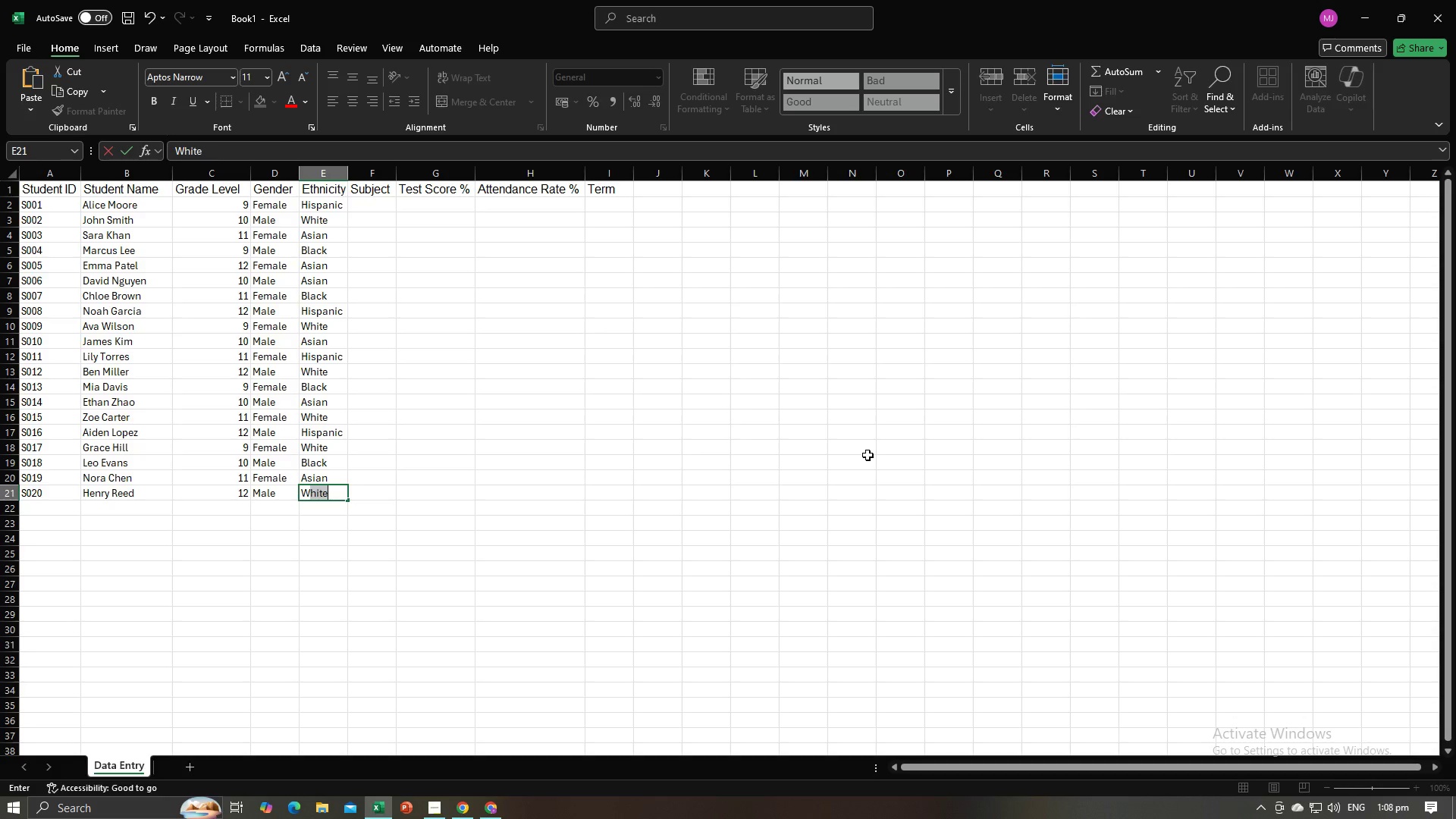 
key(NumpadEnter)
 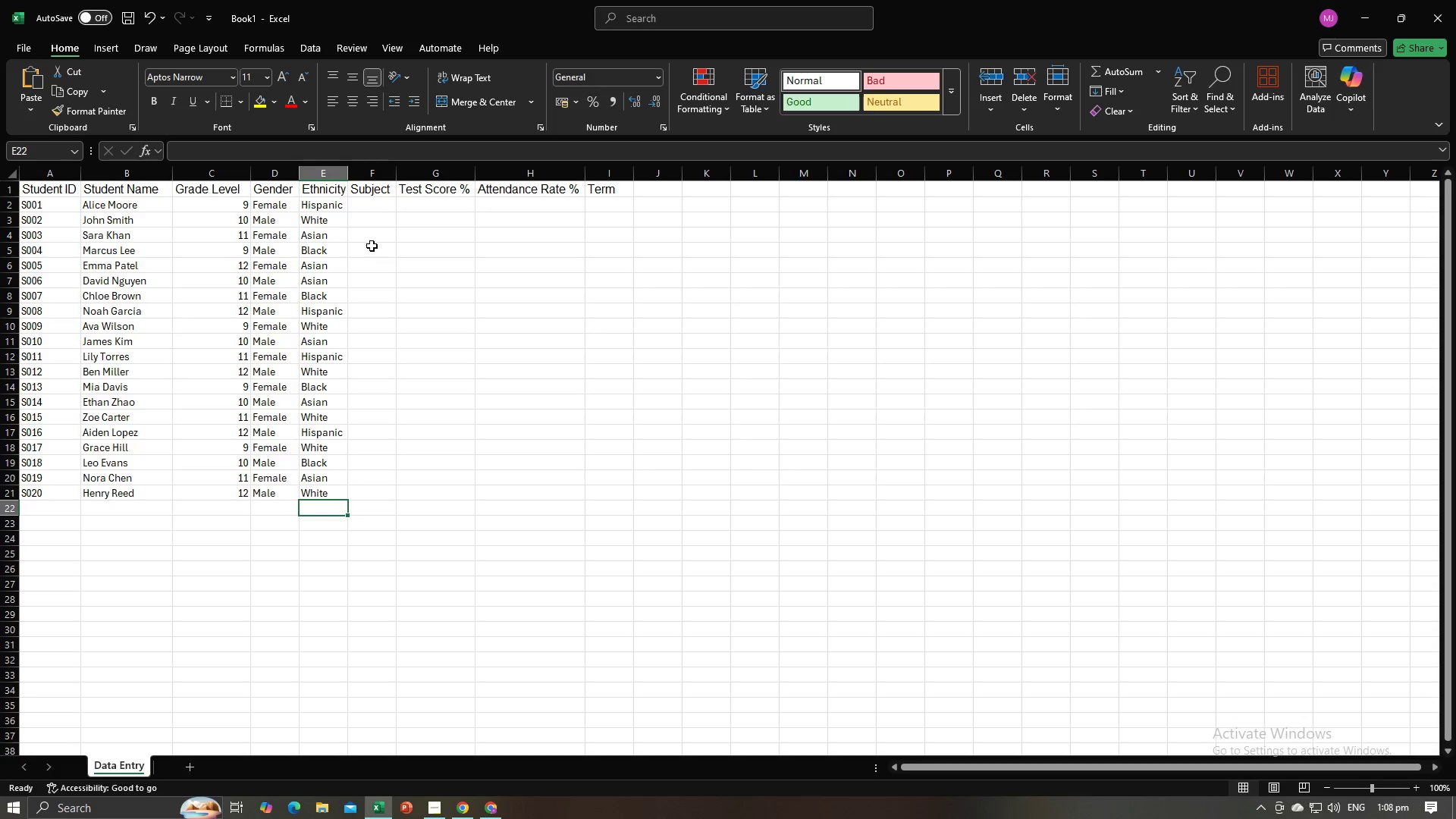 
left_click([369, 199])
 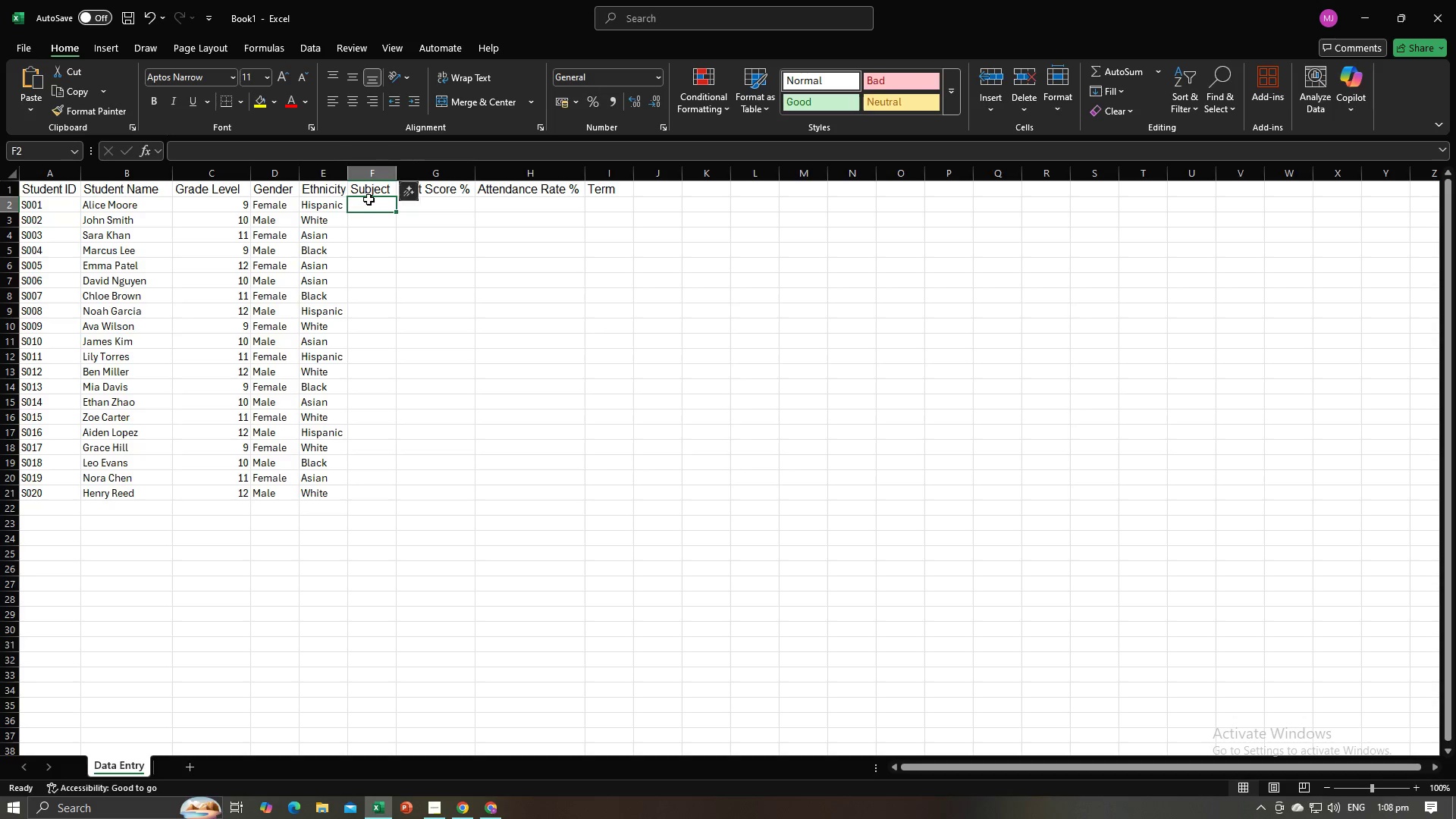 
key(Alt+AltLeft)
 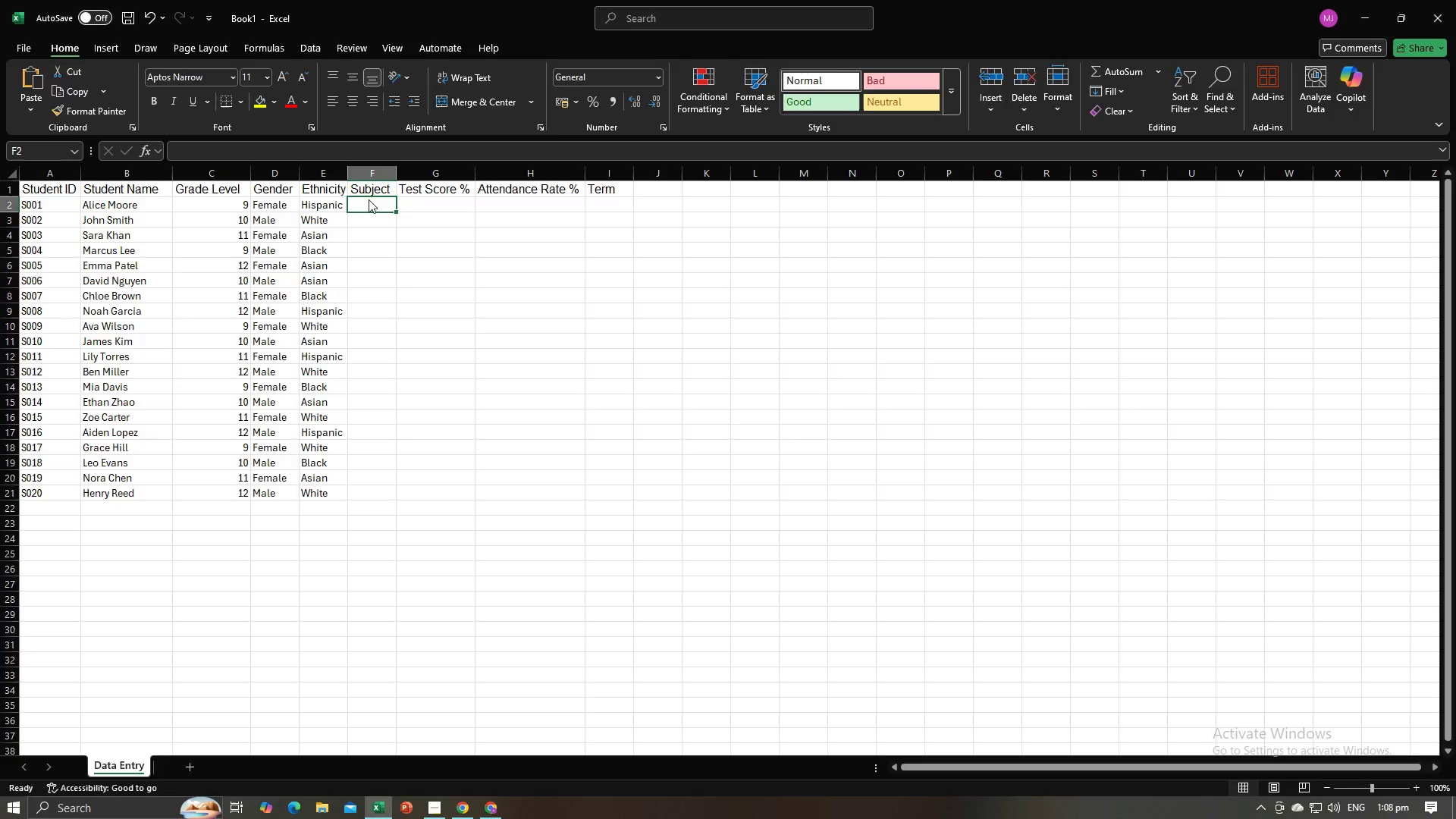 
key(Alt+Tab)
 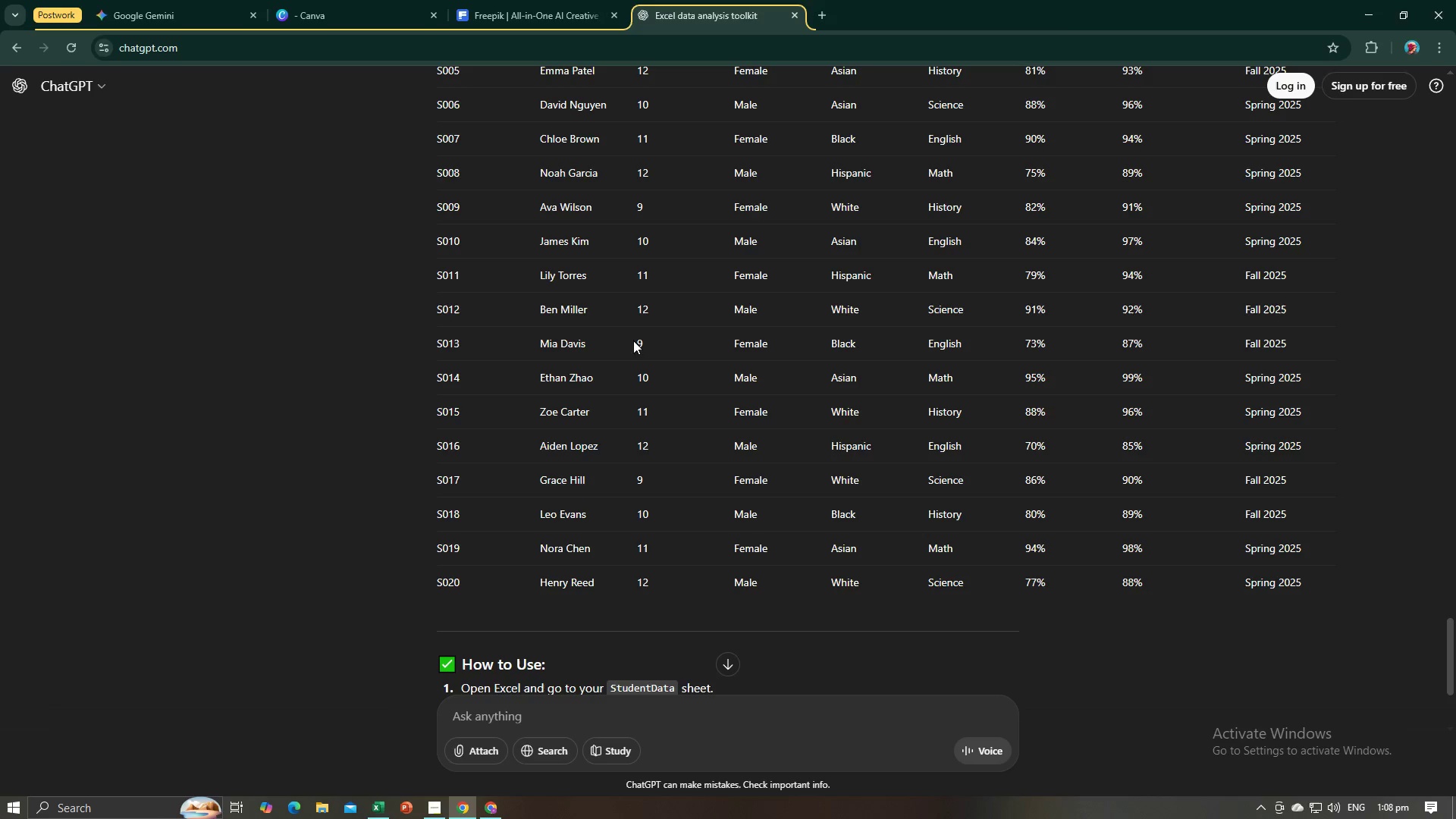 
key(Alt+AltLeft)
 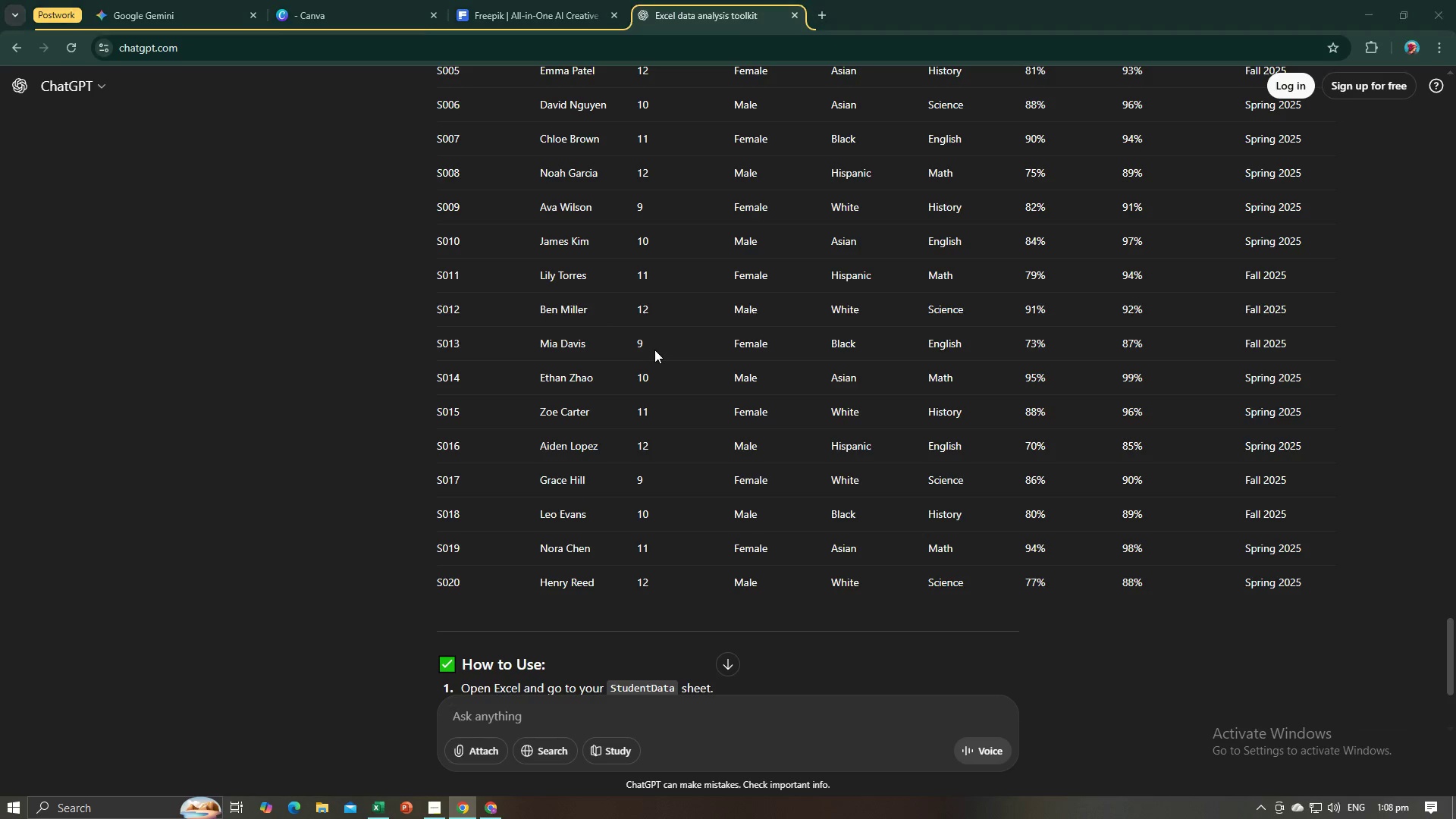 
key(Alt+Tab)
 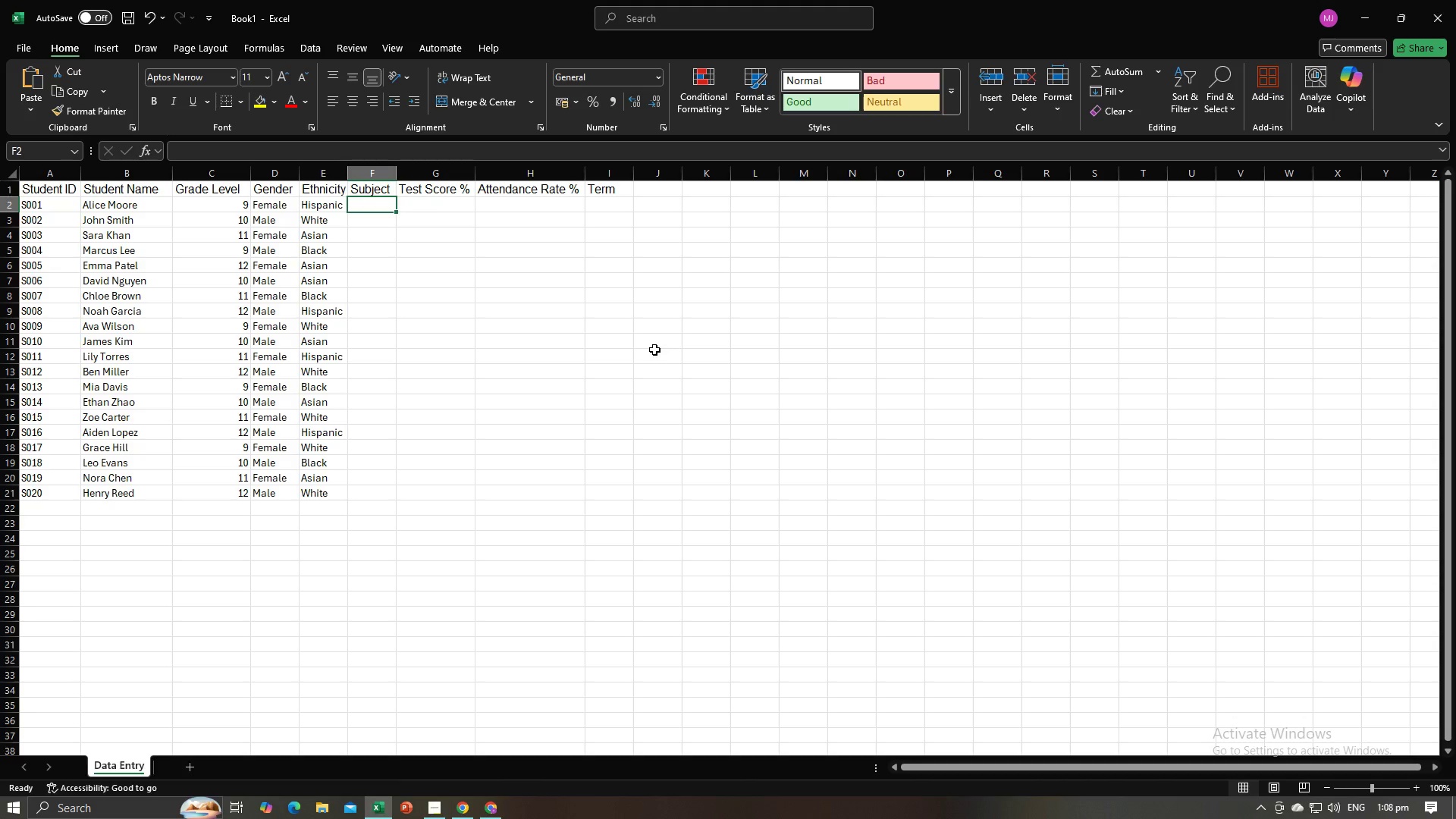 
key(Alt+AltLeft)
 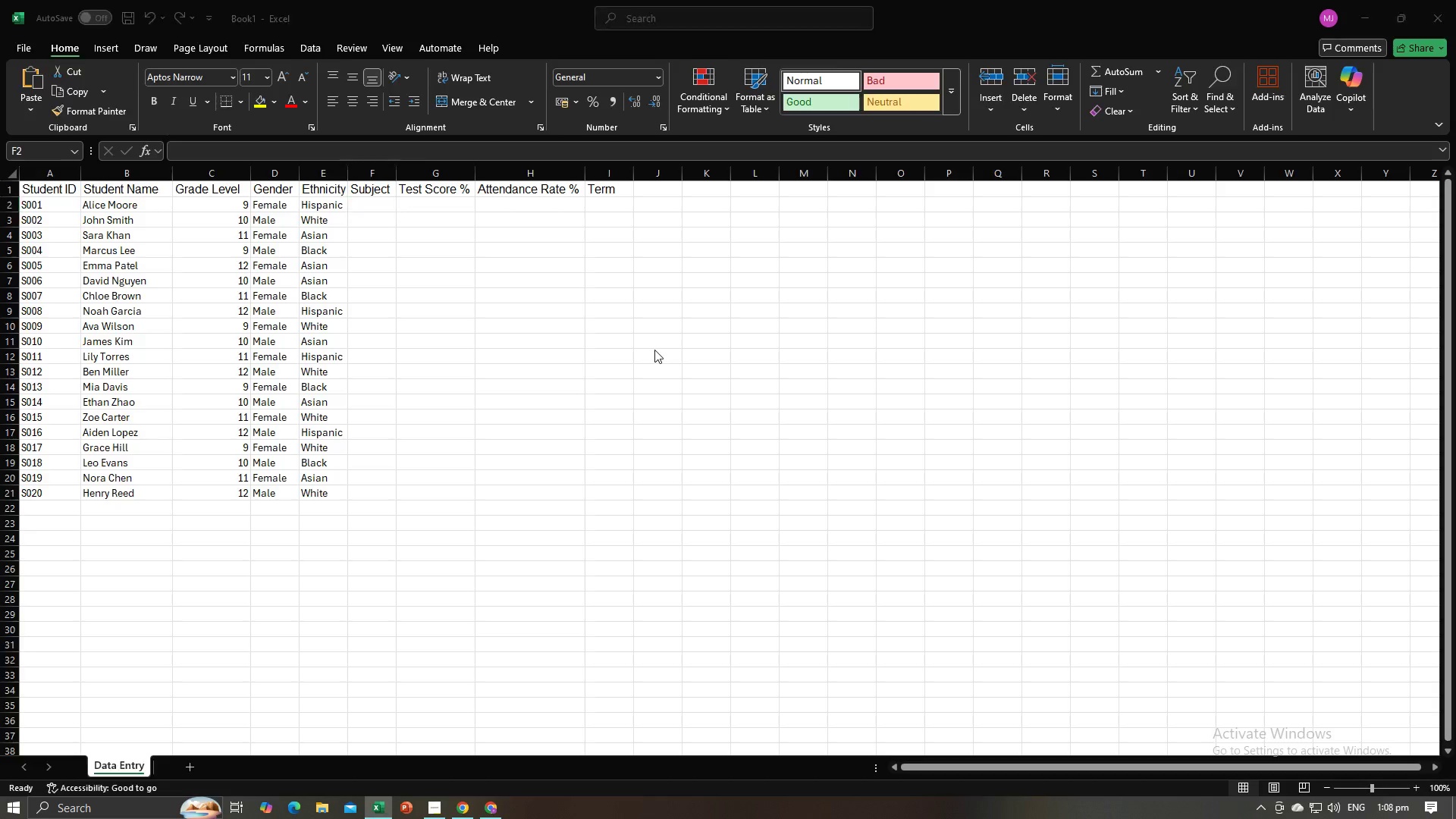 
key(Alt+Tab)
 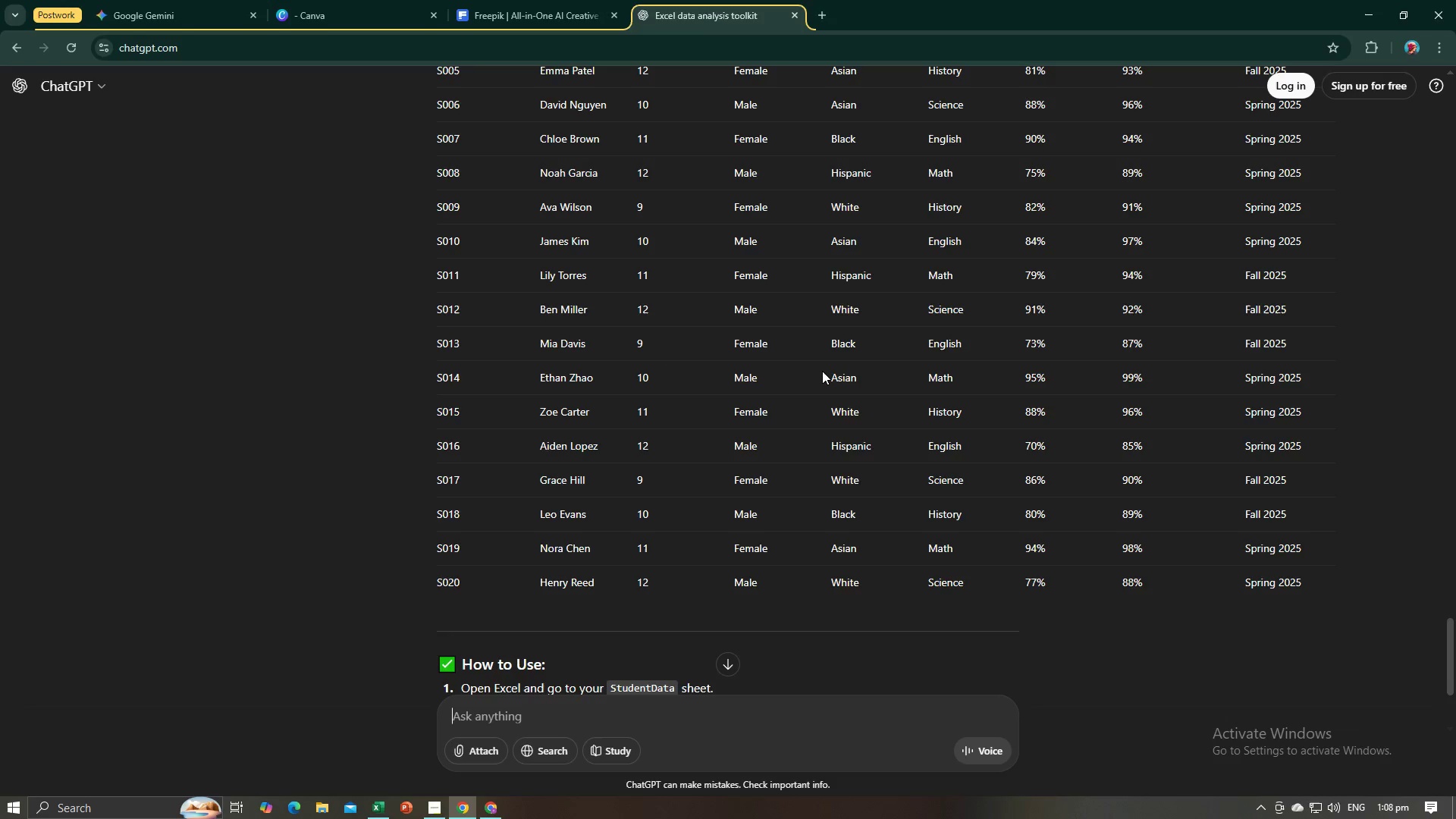 
scroll: coordinate [824, 372], scroll_direction: up, amount: 6.0
 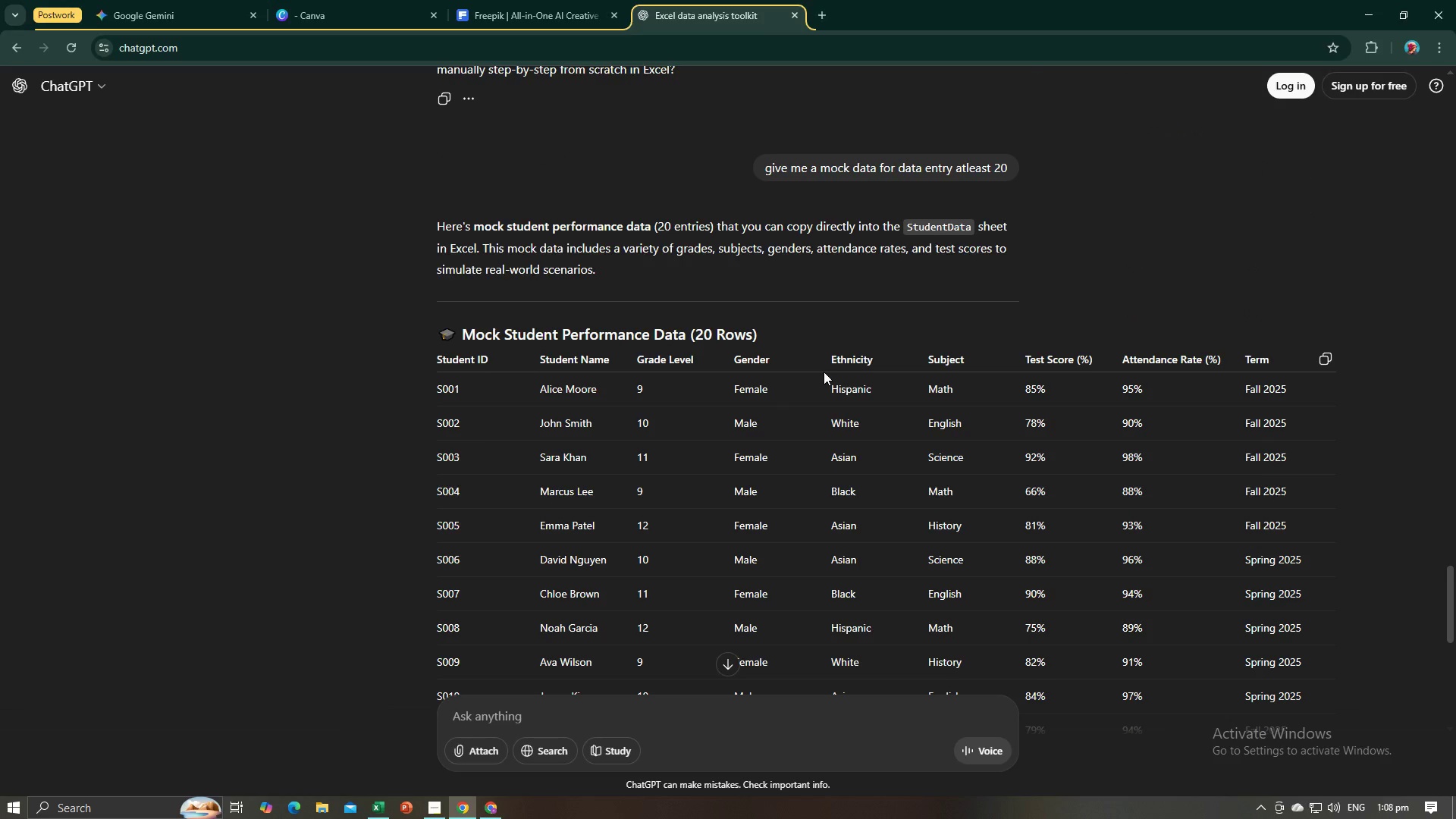 
key(Alt+AltLeft)
 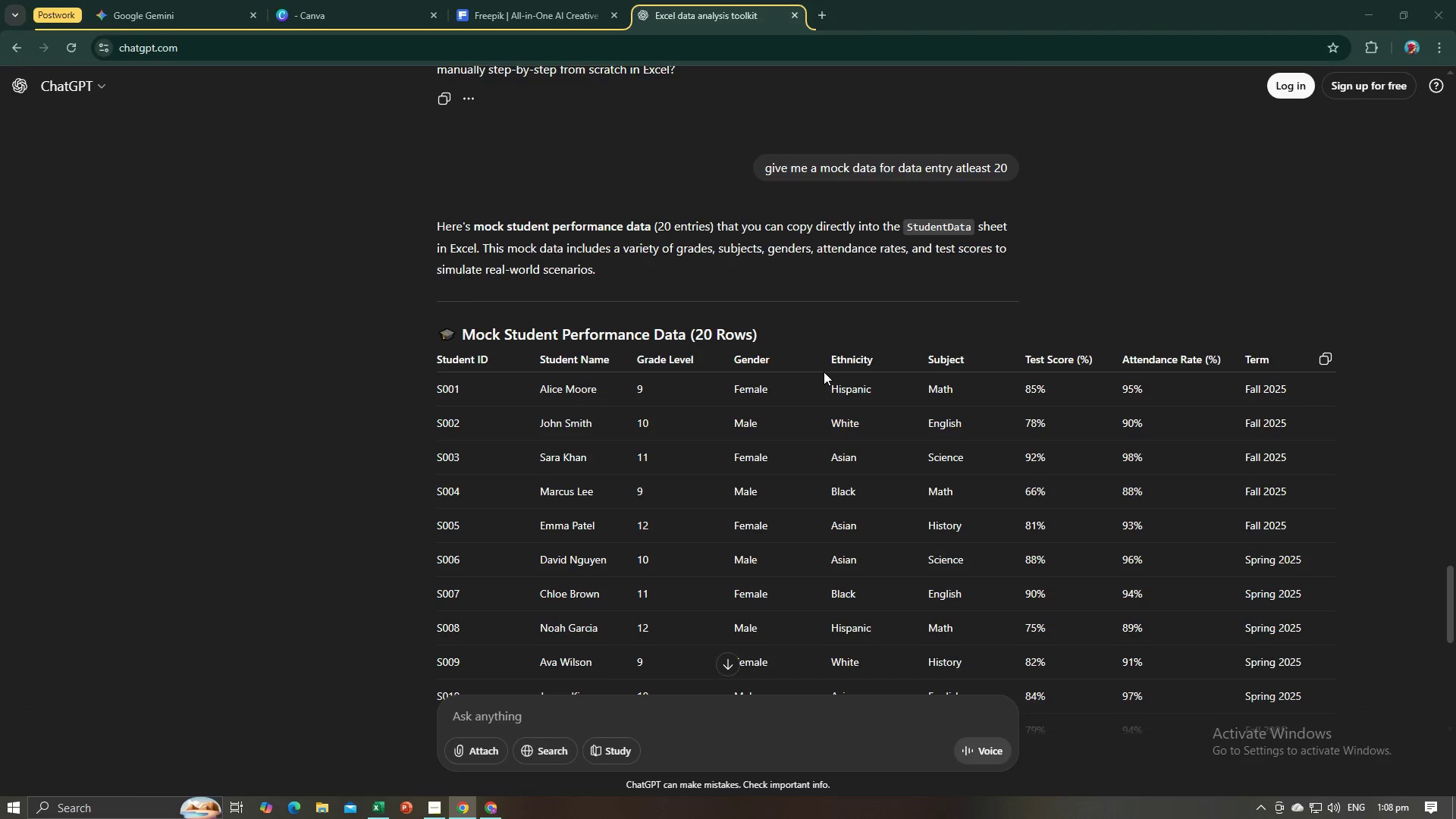 
key(Tab)
type(Math)
 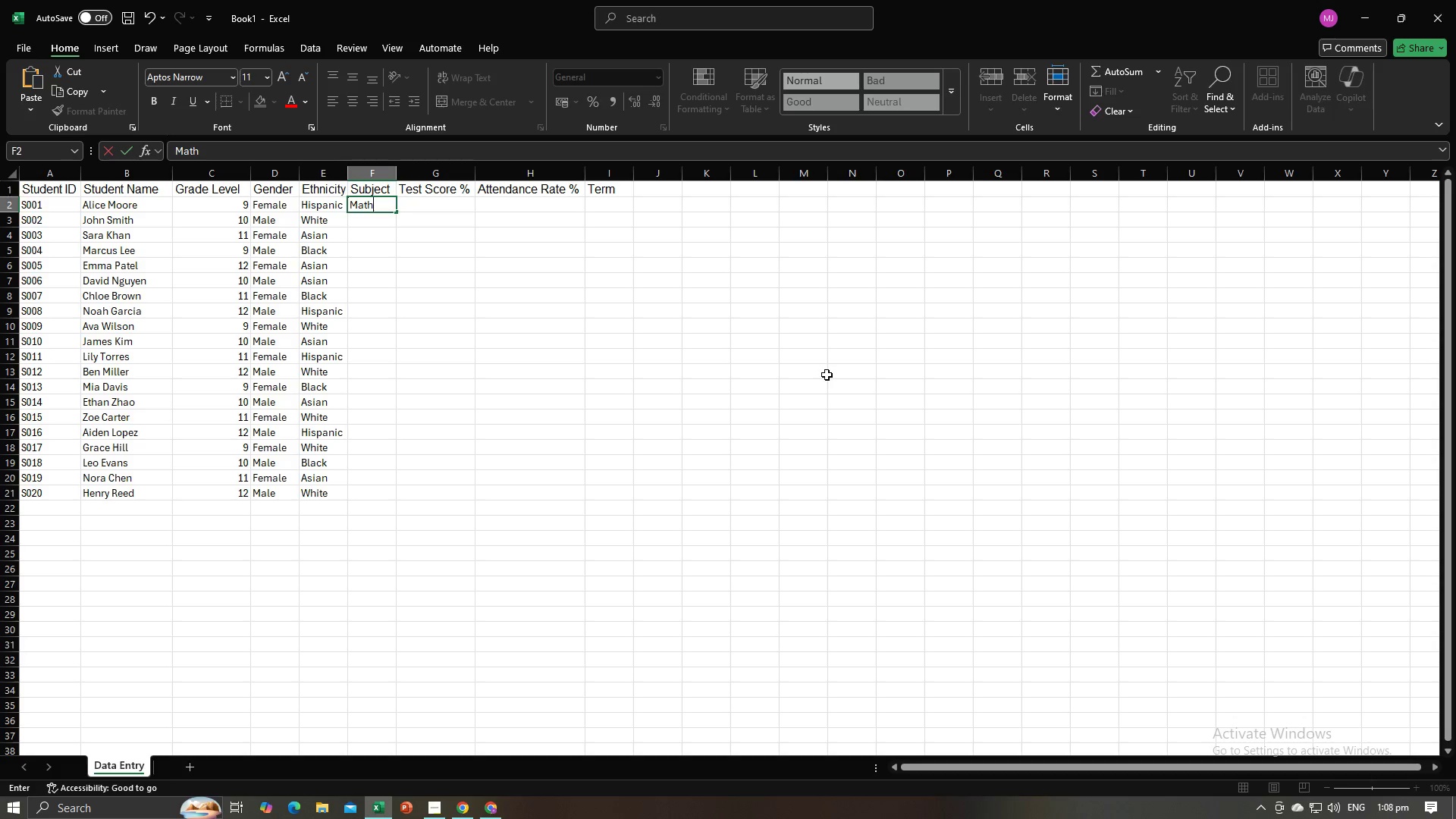 
key(Enter)
 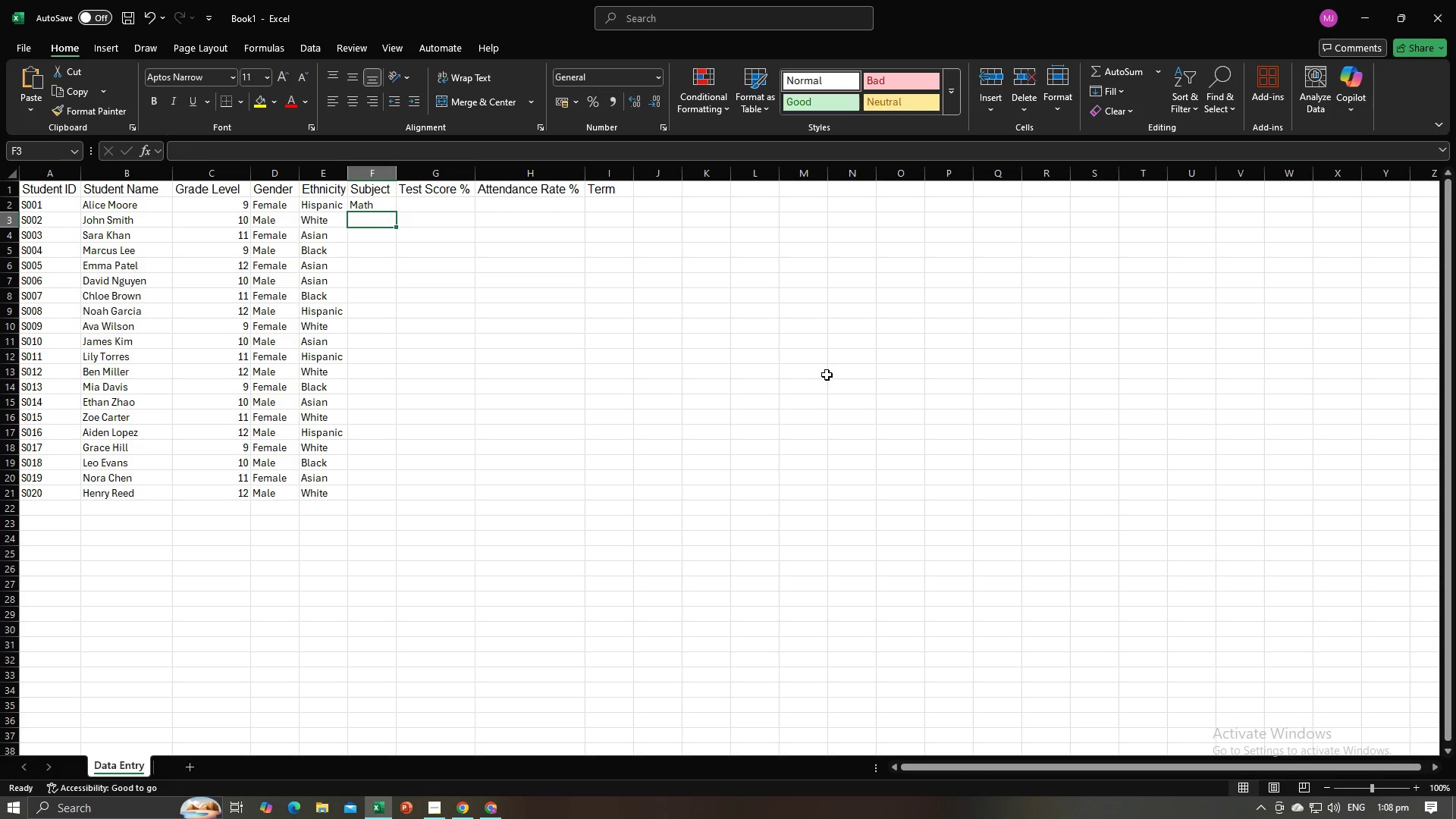 
key(Alt+AltLeft)
 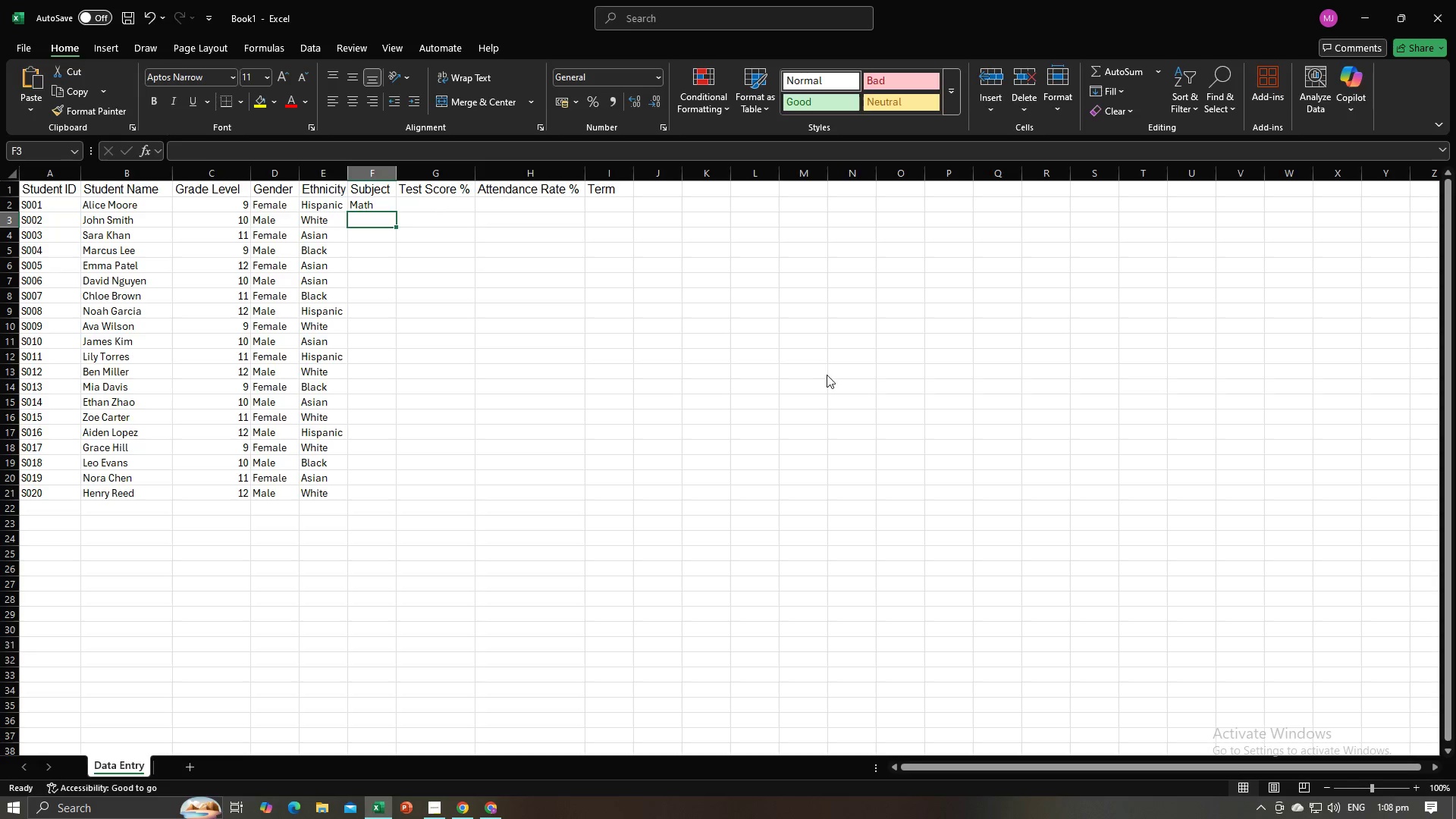 
key(Alt+Tab)
 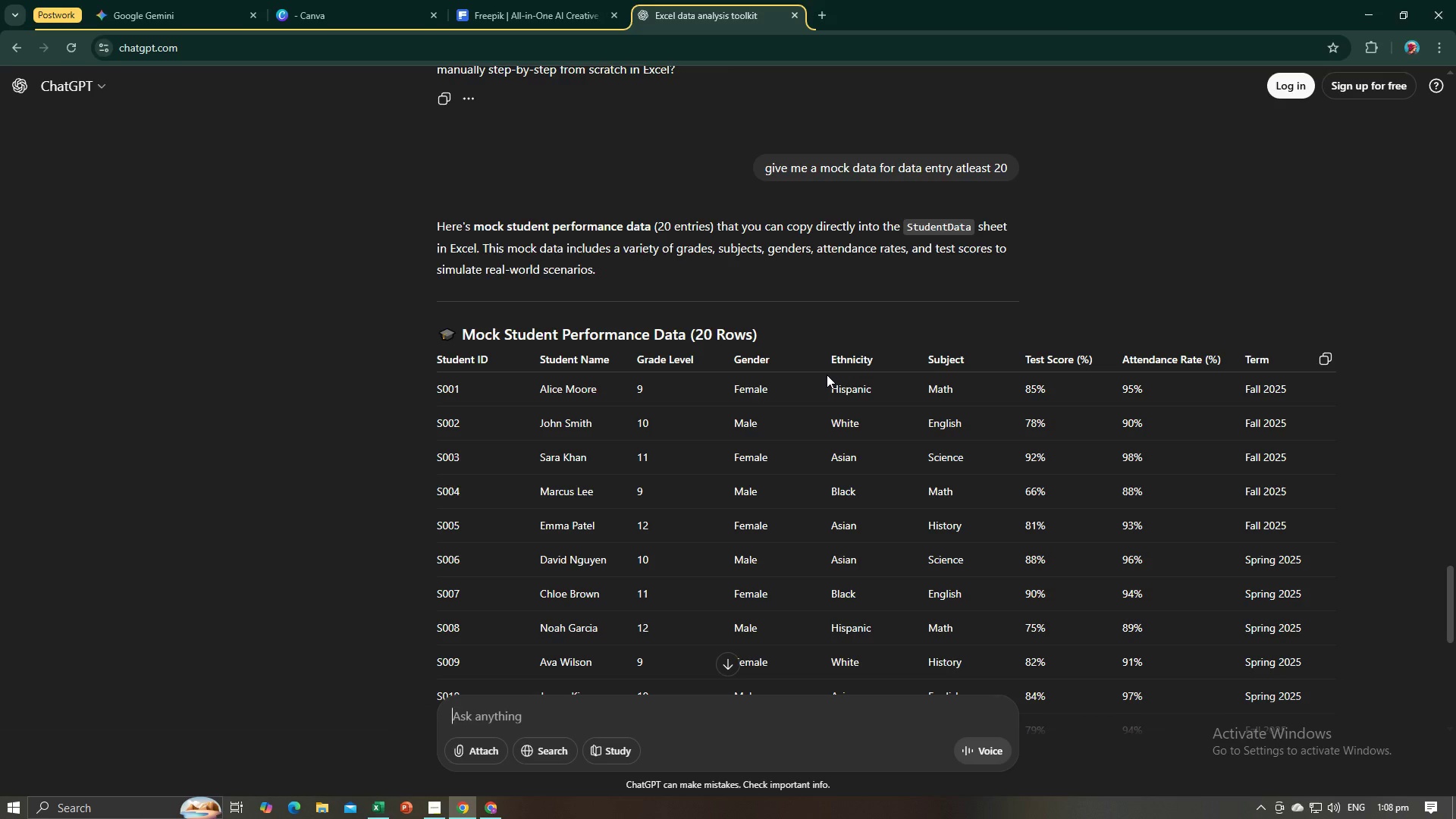 
key(Alt+AltLeft)
 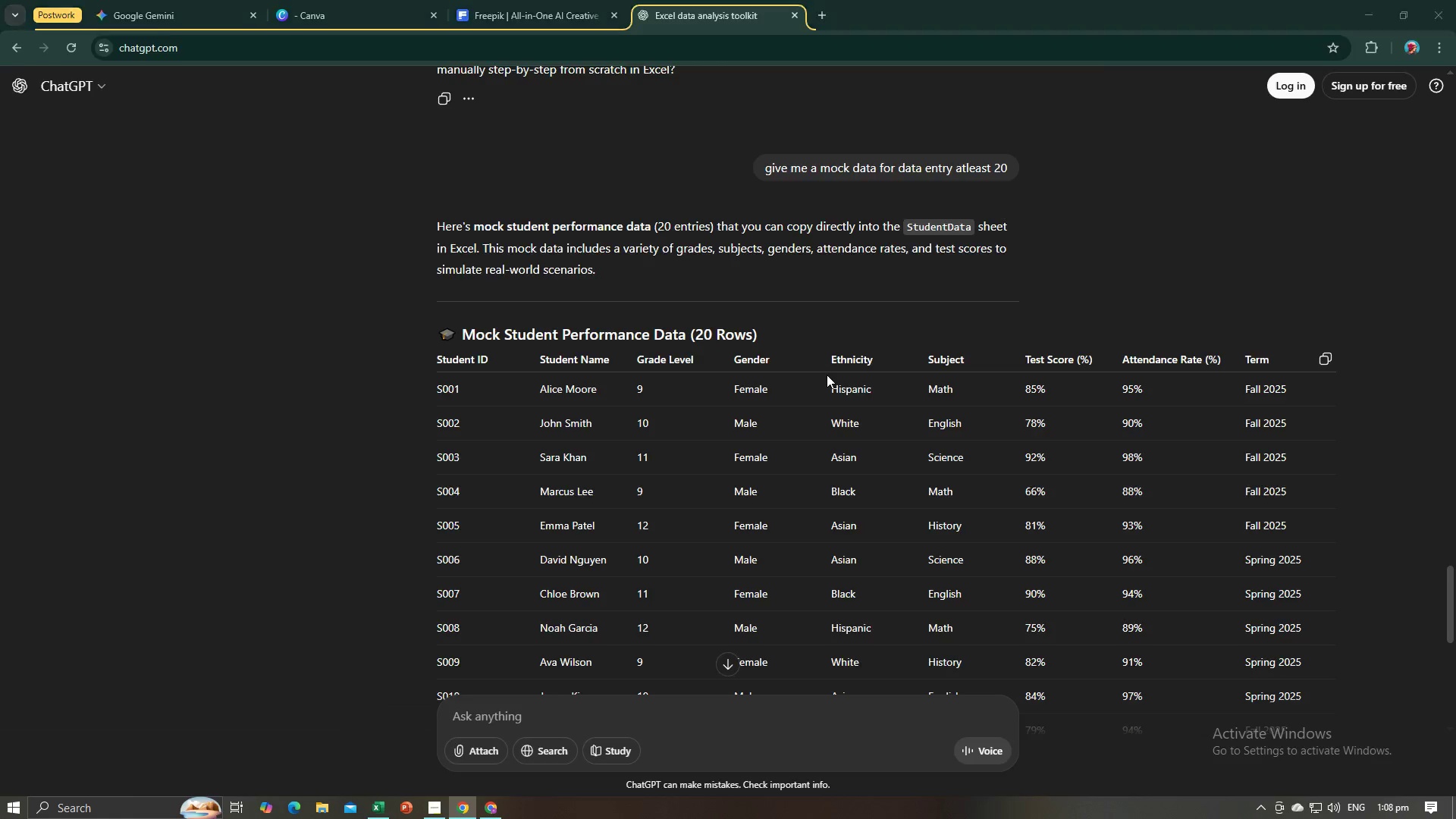 
key(Tab)
type(English)
 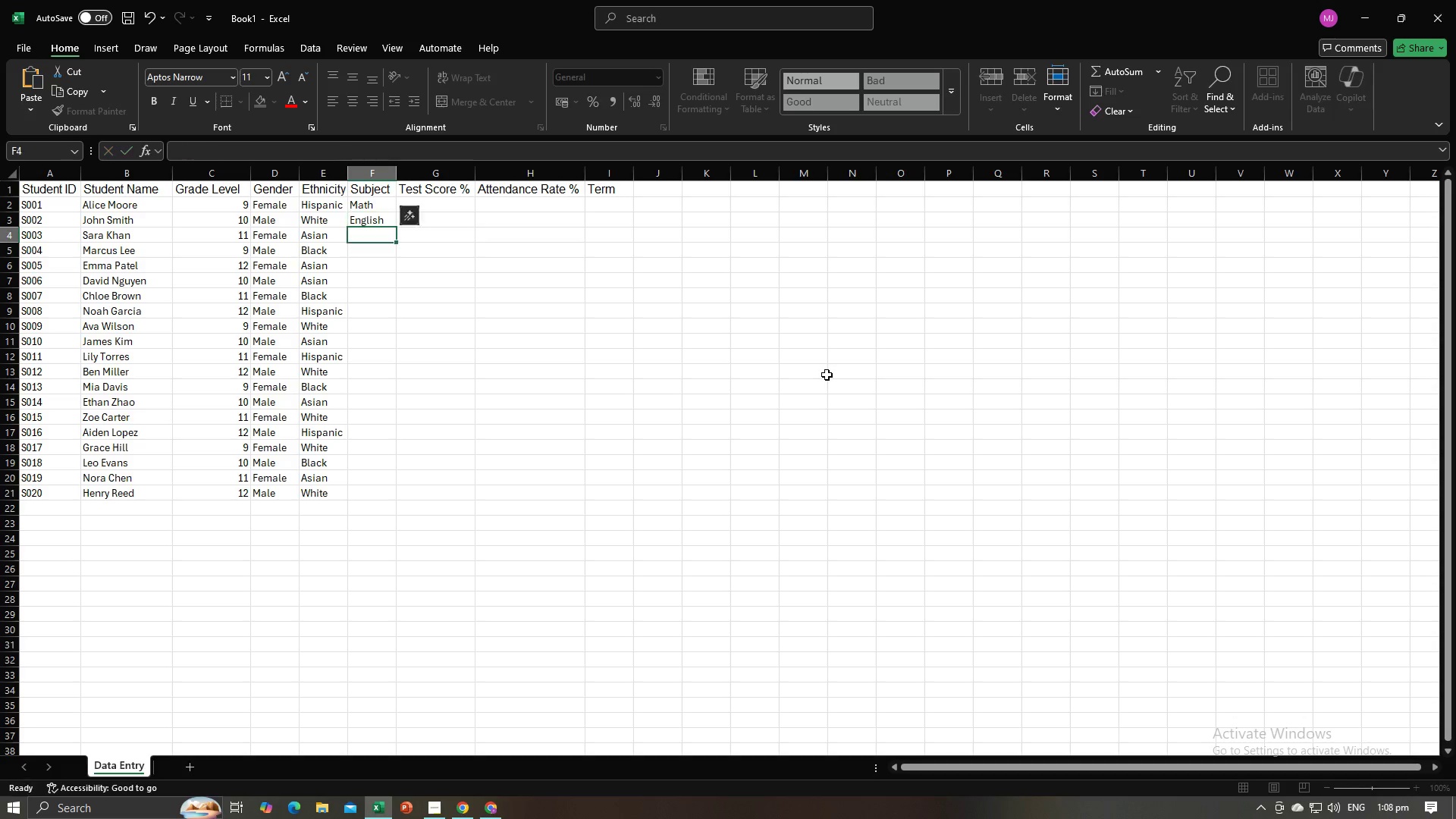 
 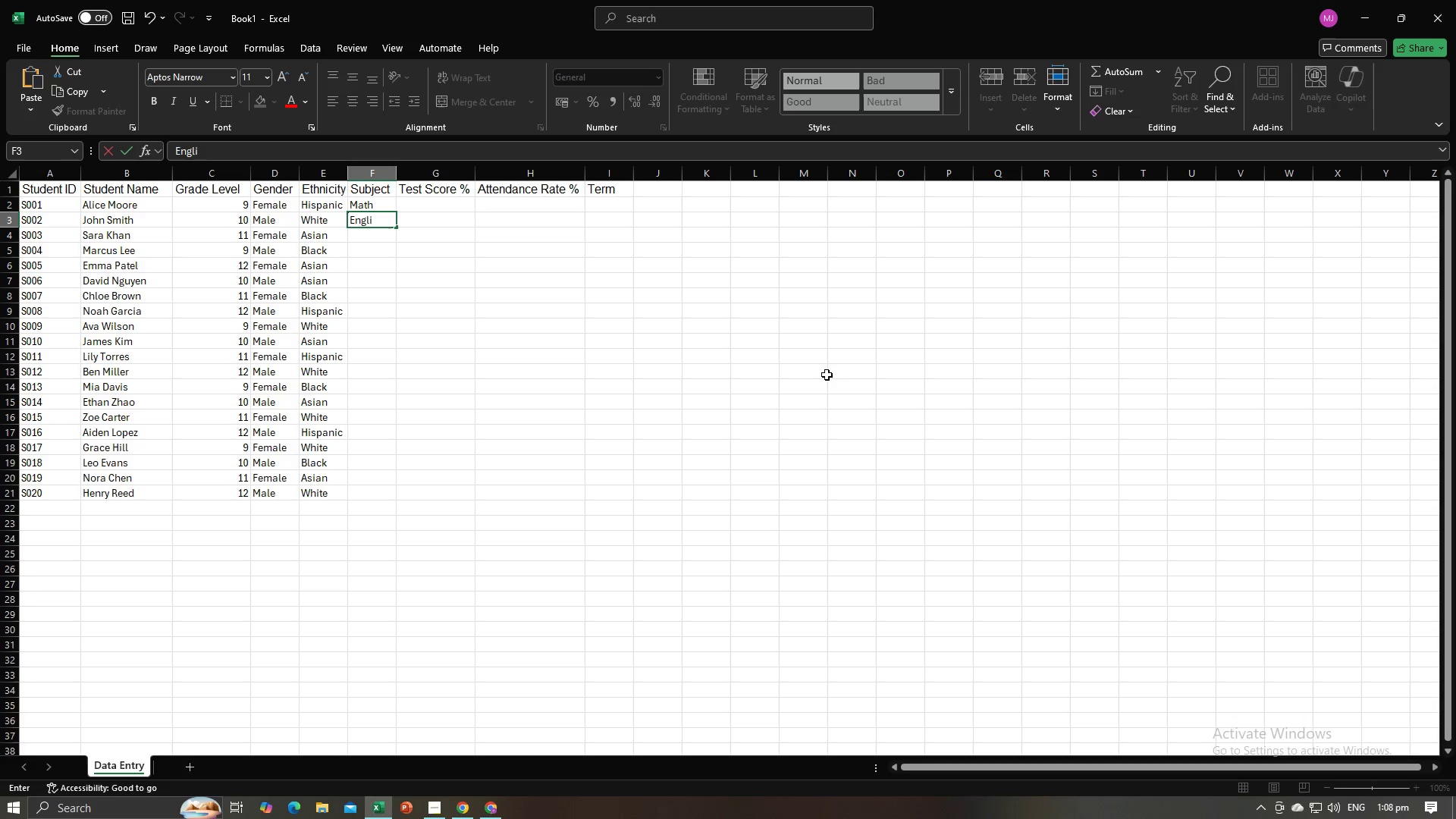 
key(Enter)
 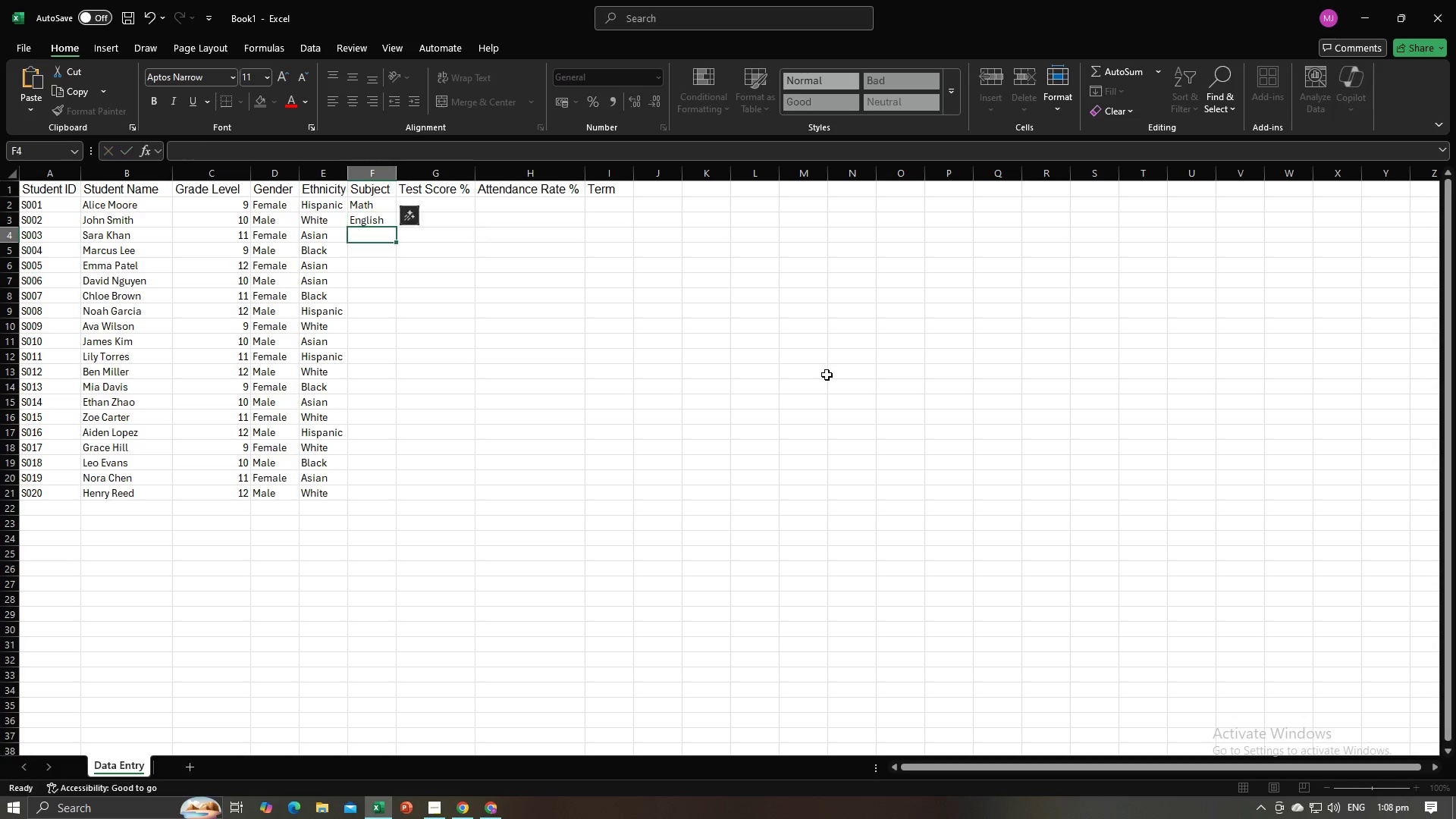 
key(Alt+AltLeft)
 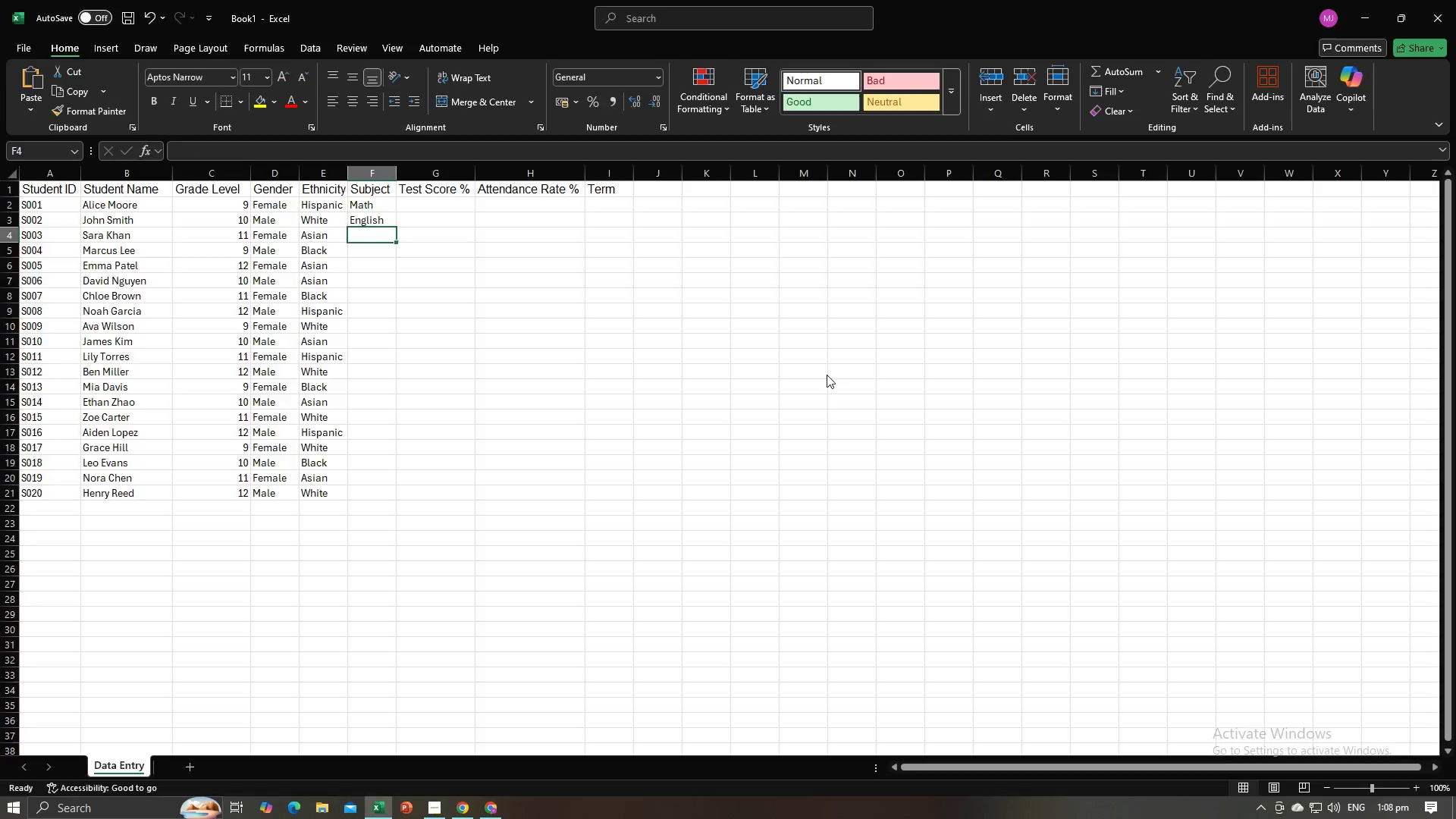 
key(Alt+Tab)
 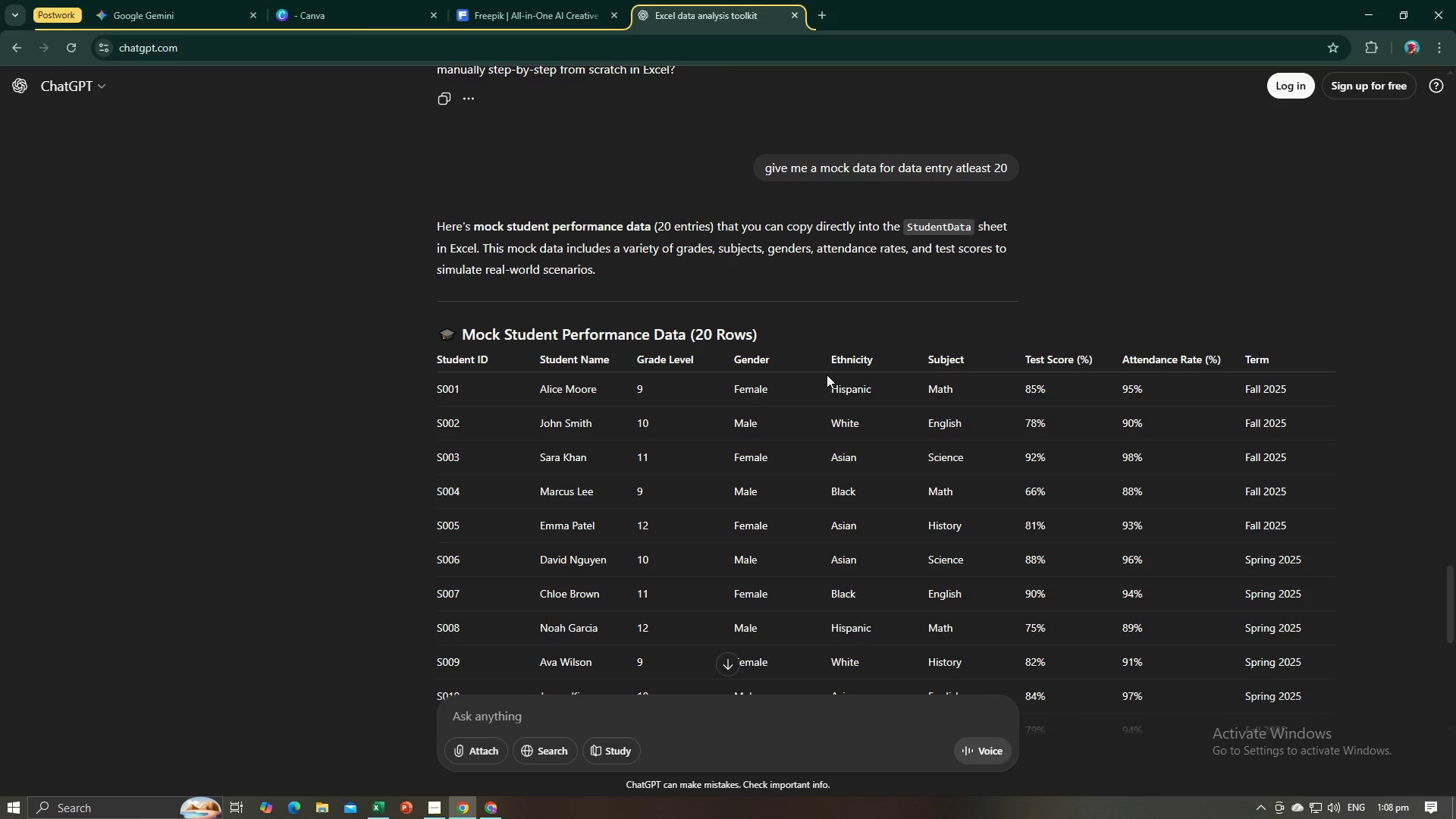 
key(Alt+AltLeft)
 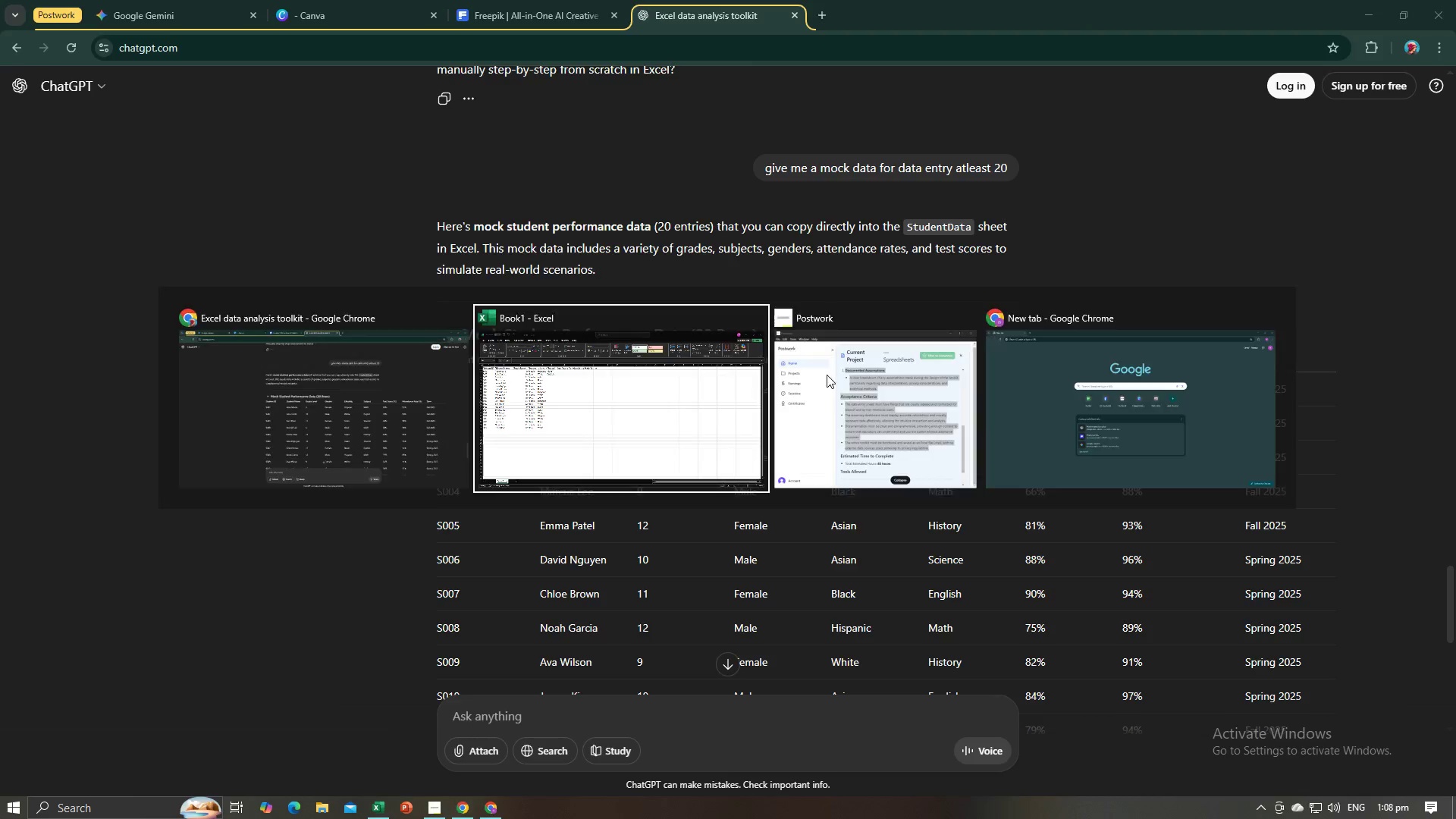 
key(Tab)
type(Science)
 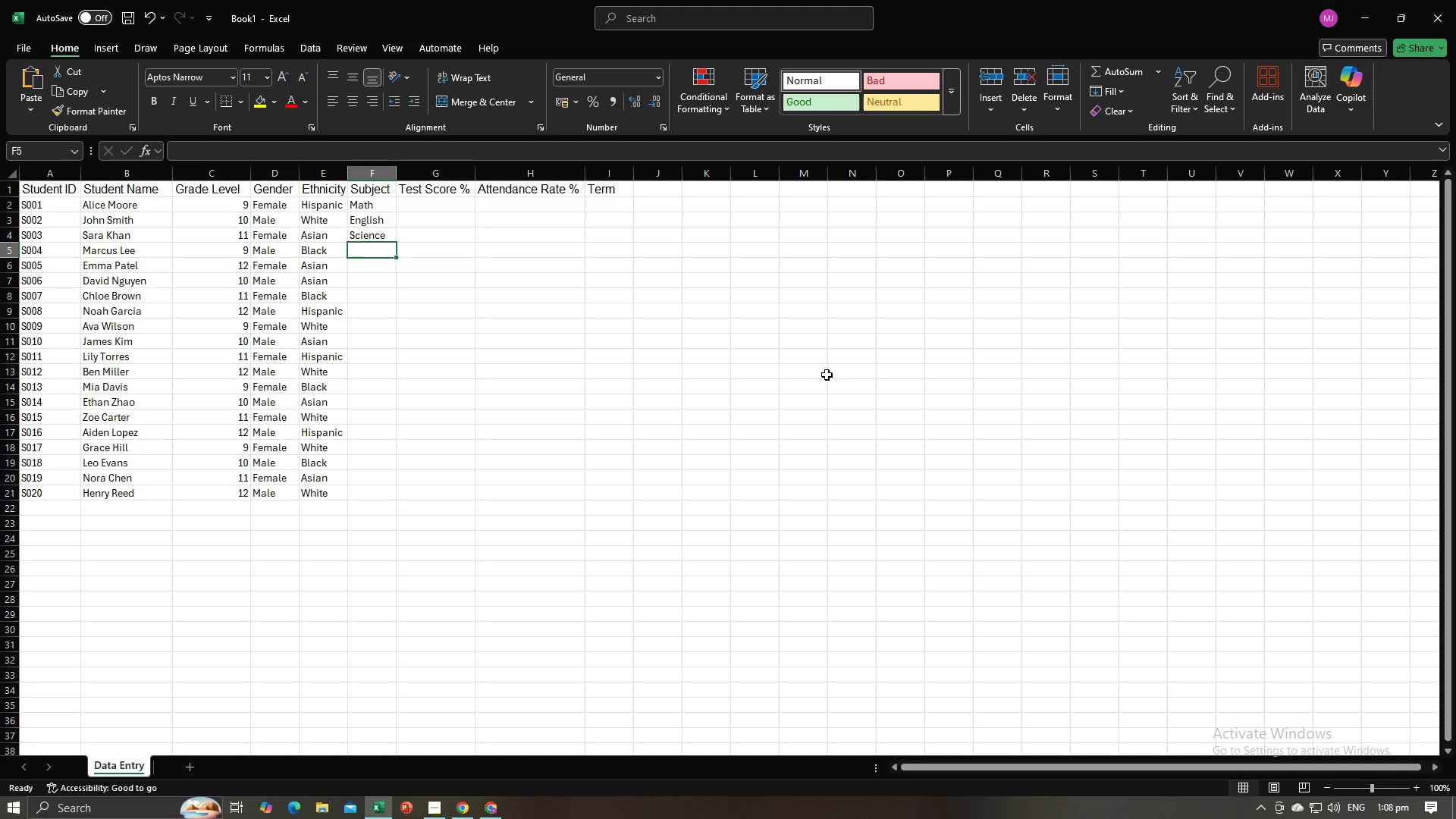 
 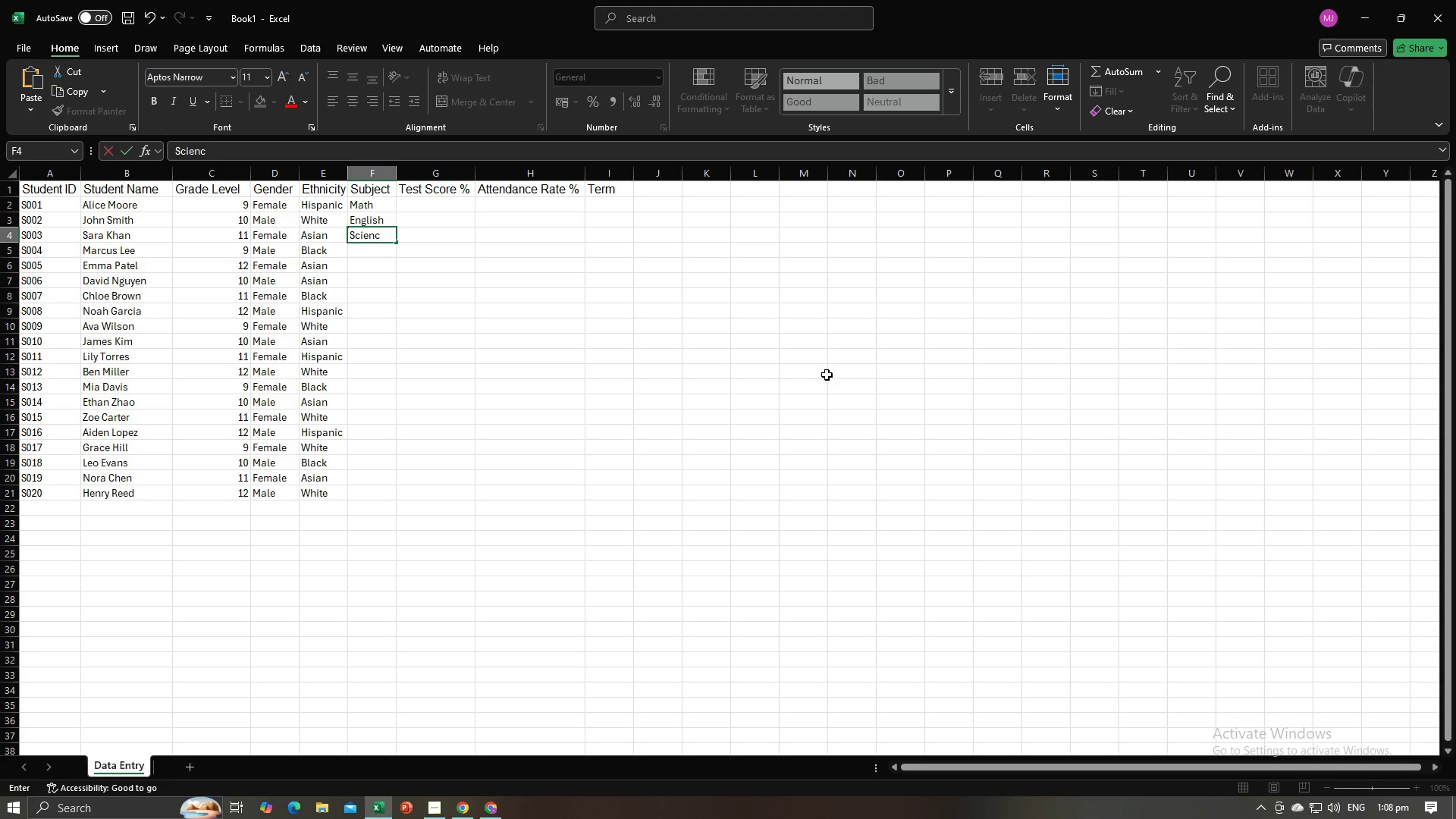 
key(Enter)
 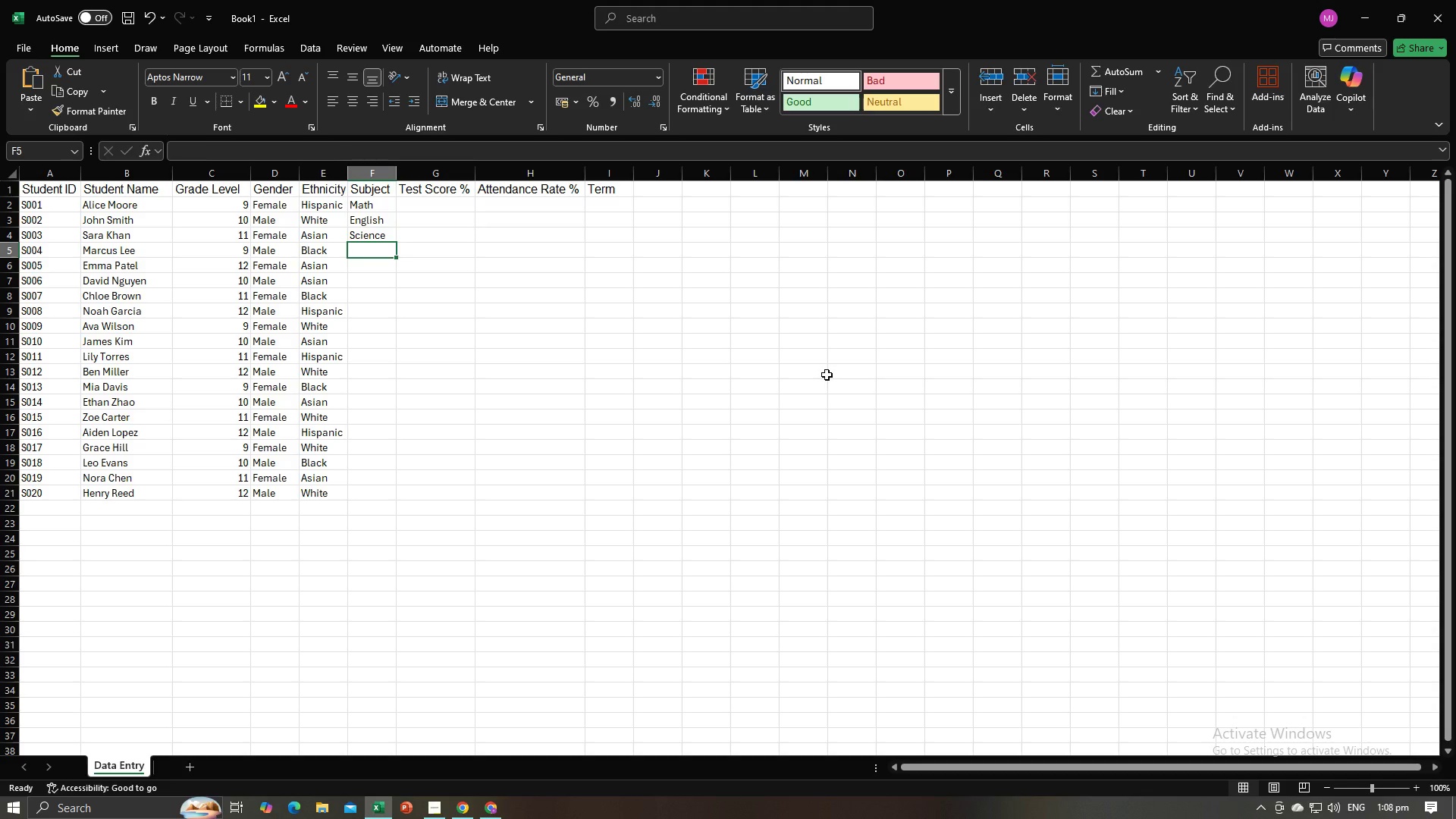 
key(Alt+AltLeft)
 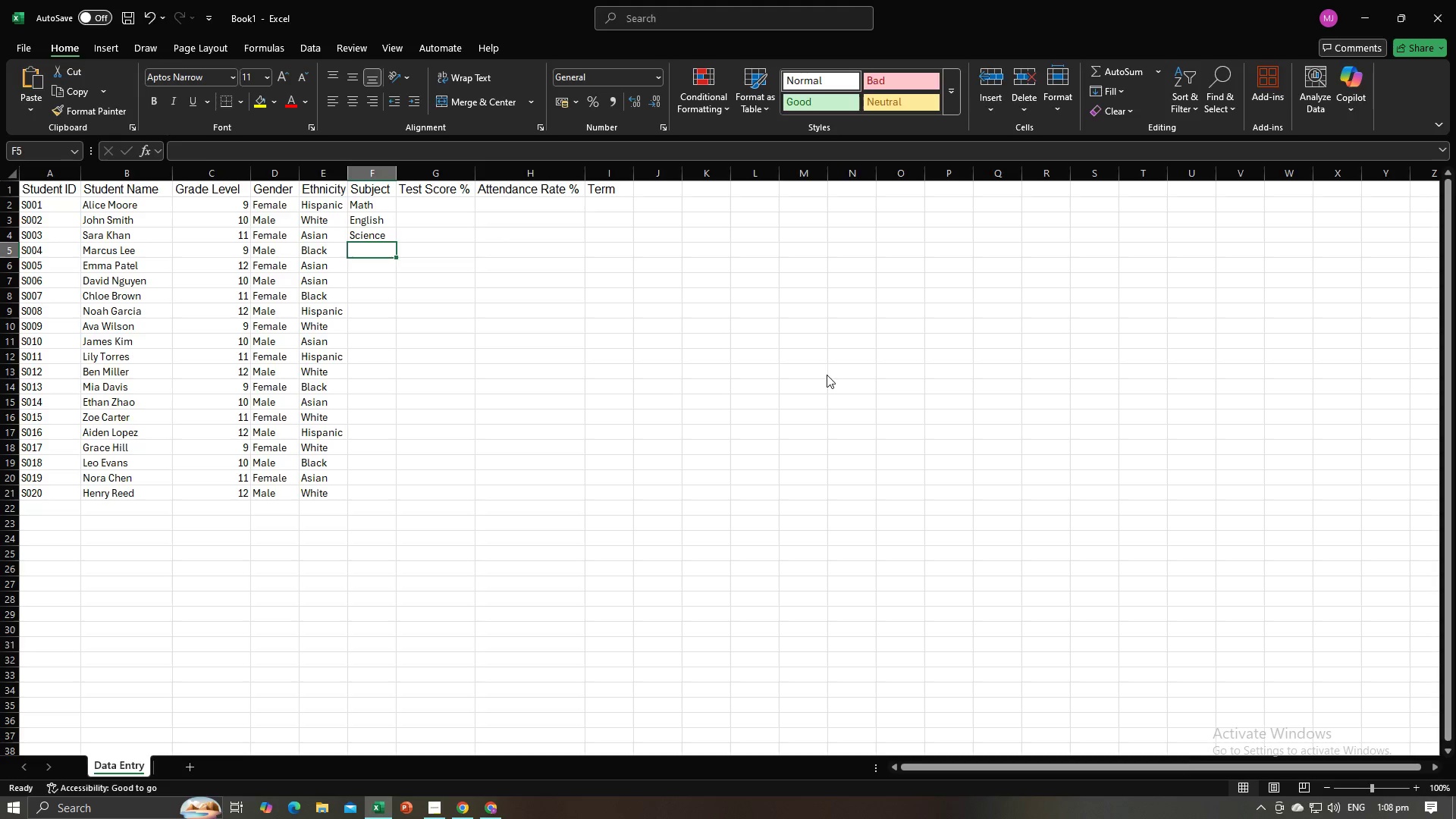 
key(Alt+Tab)
 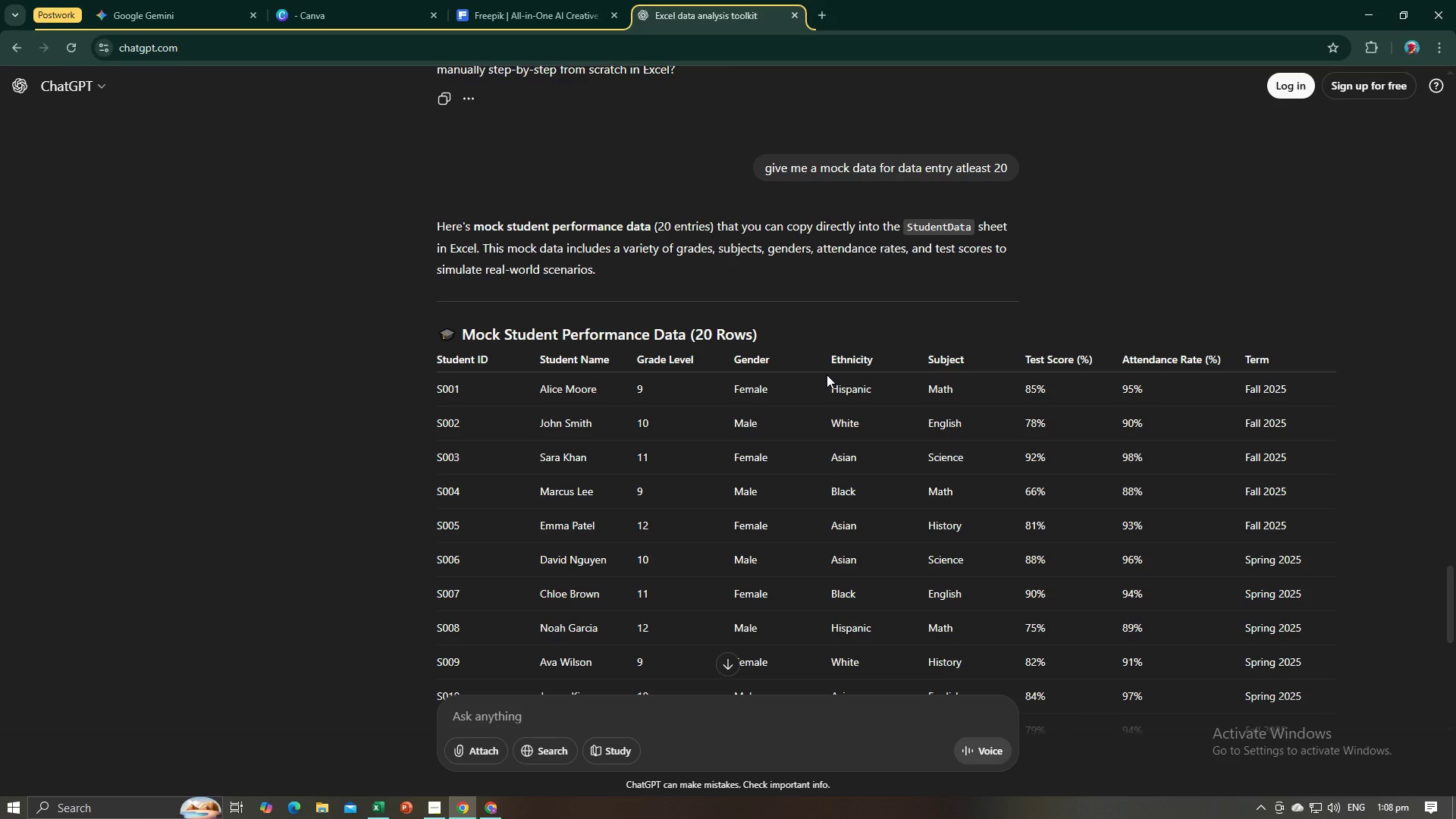 
key(Alt+AltLeft)
 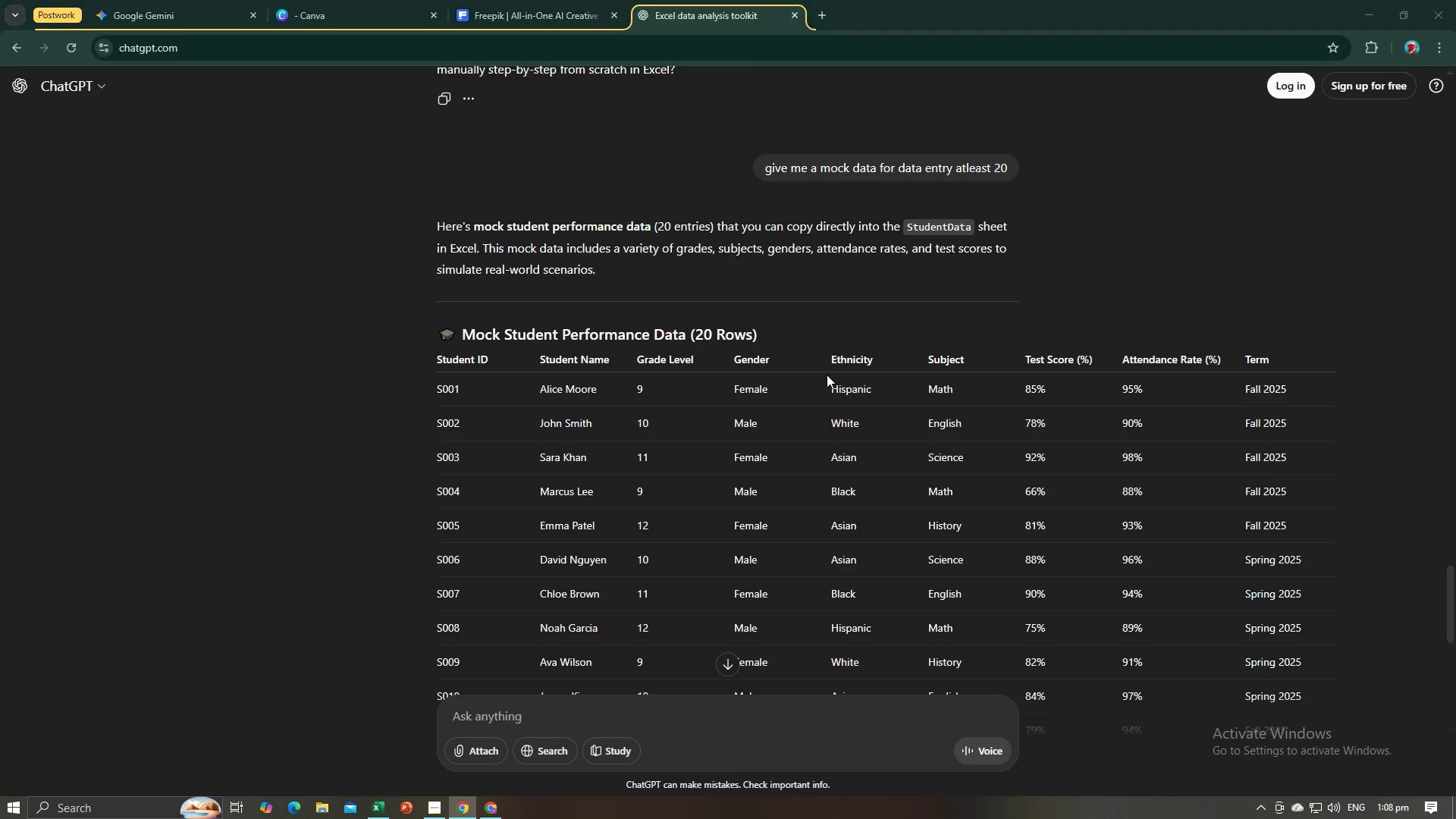 
key(Tab)
type(Math )
 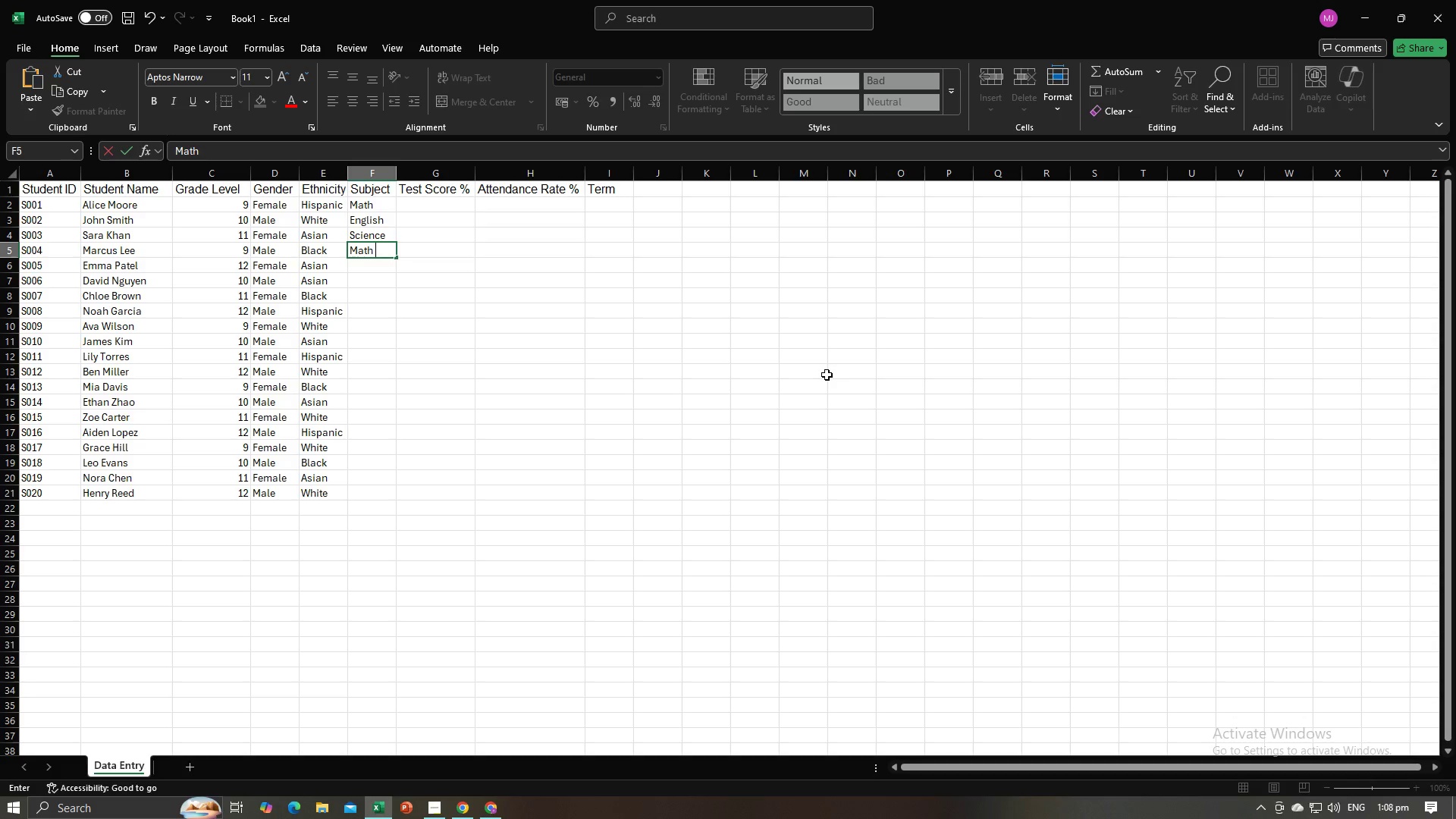 
key(Enter)
 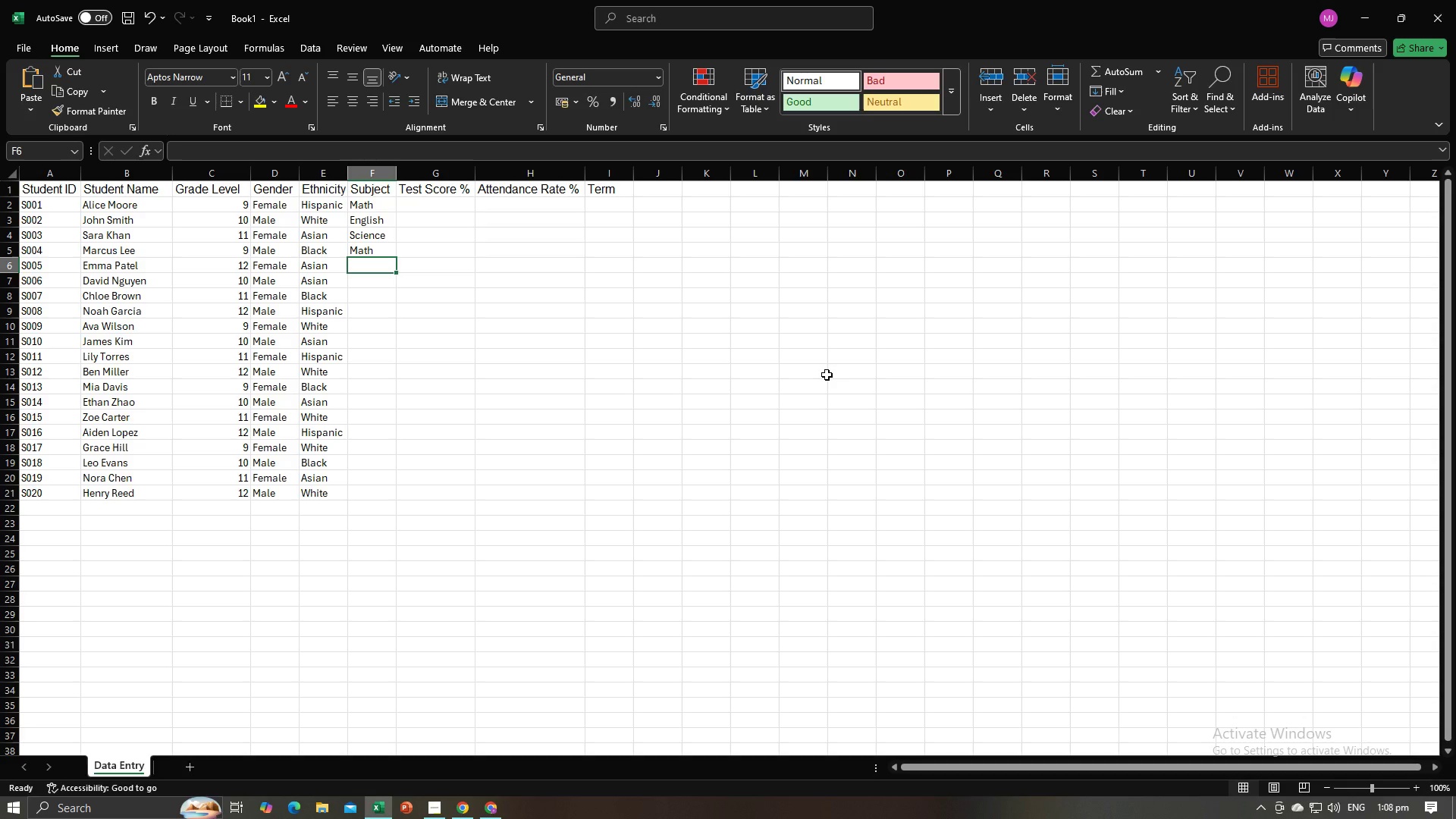 
type(History)
 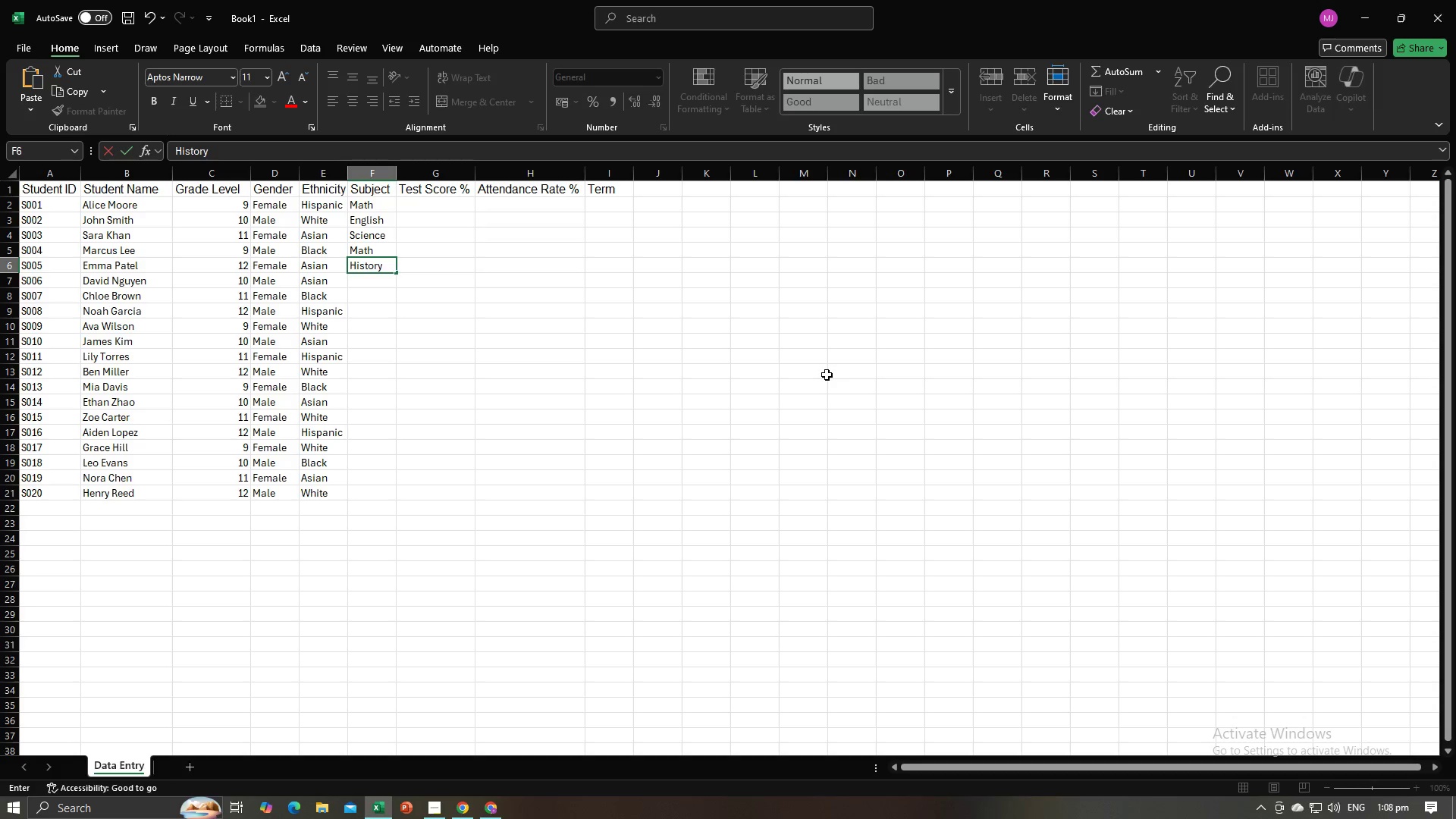 
key(Enter)
 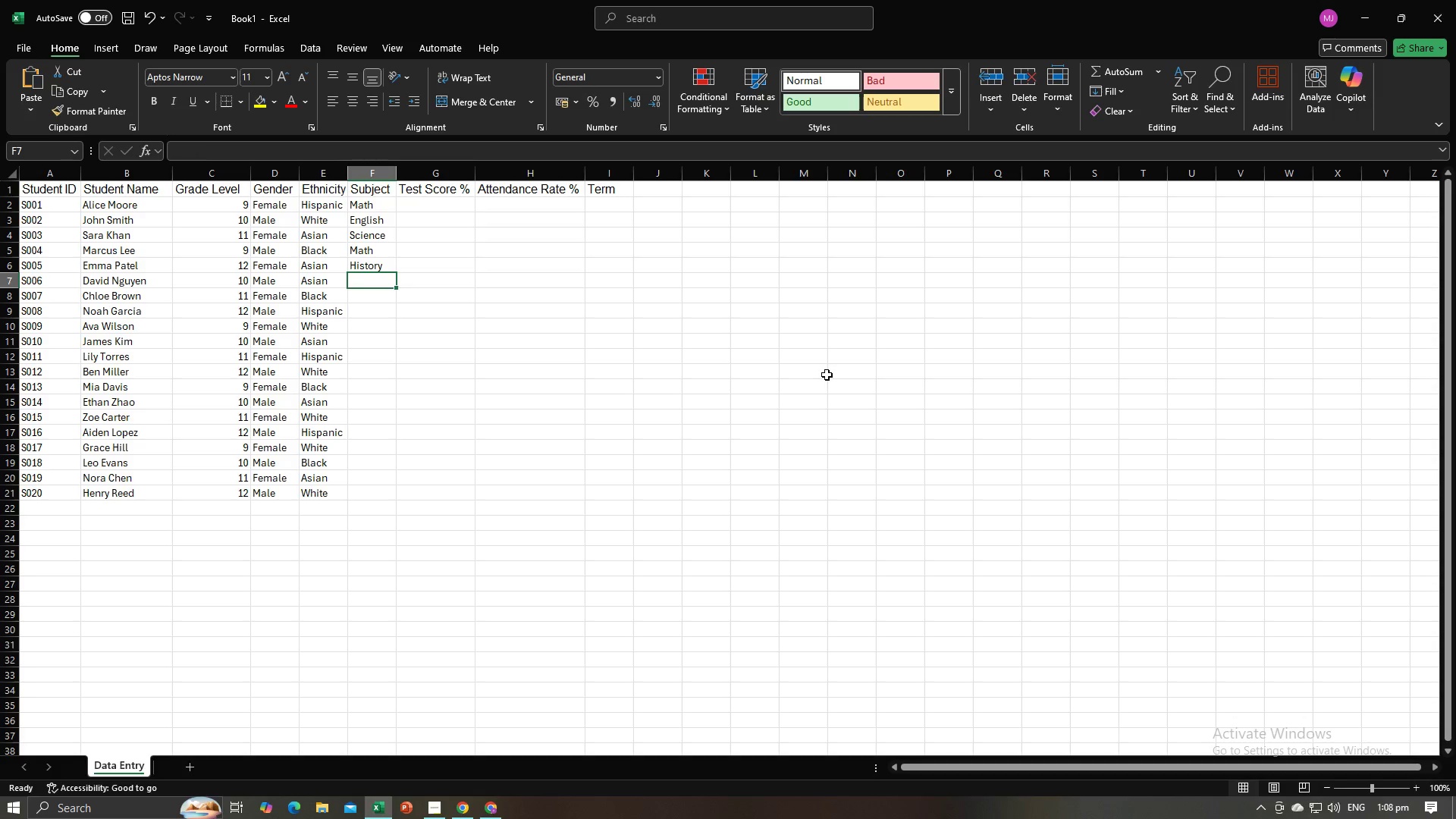 
key(Alt+AltLeft)
 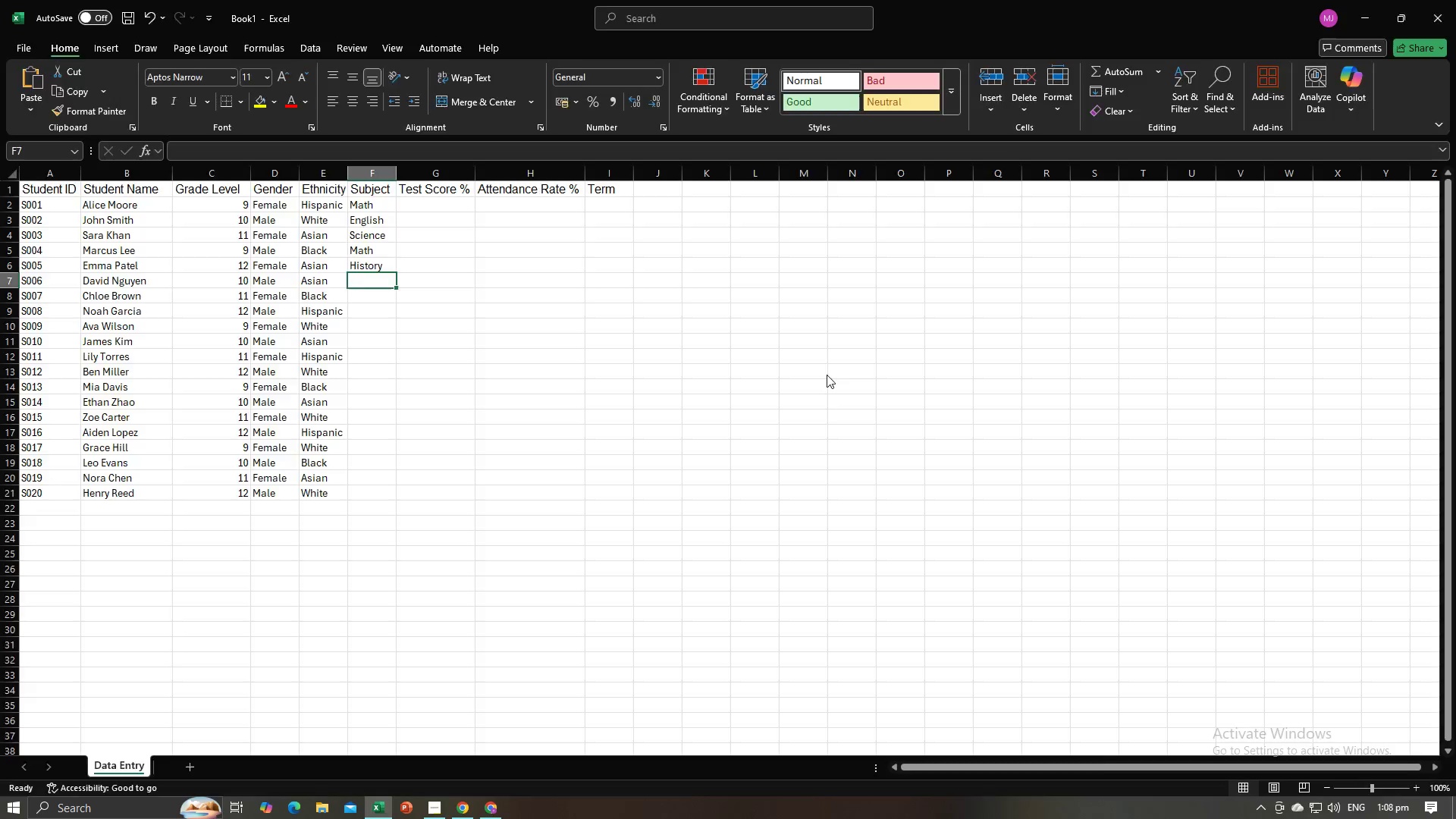 
key(Alt+Tab)
 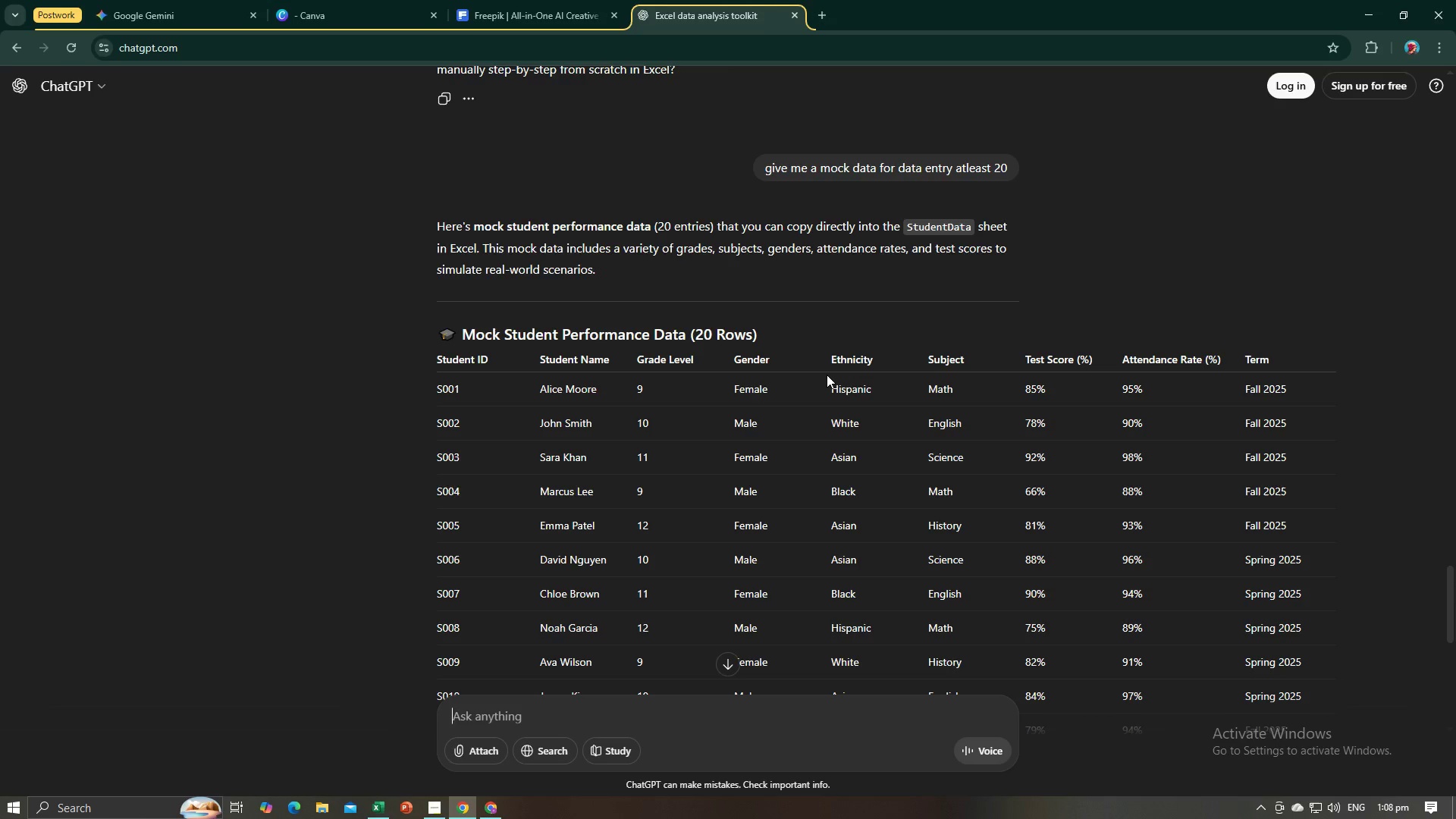 
key(Alt+AltLeft)
 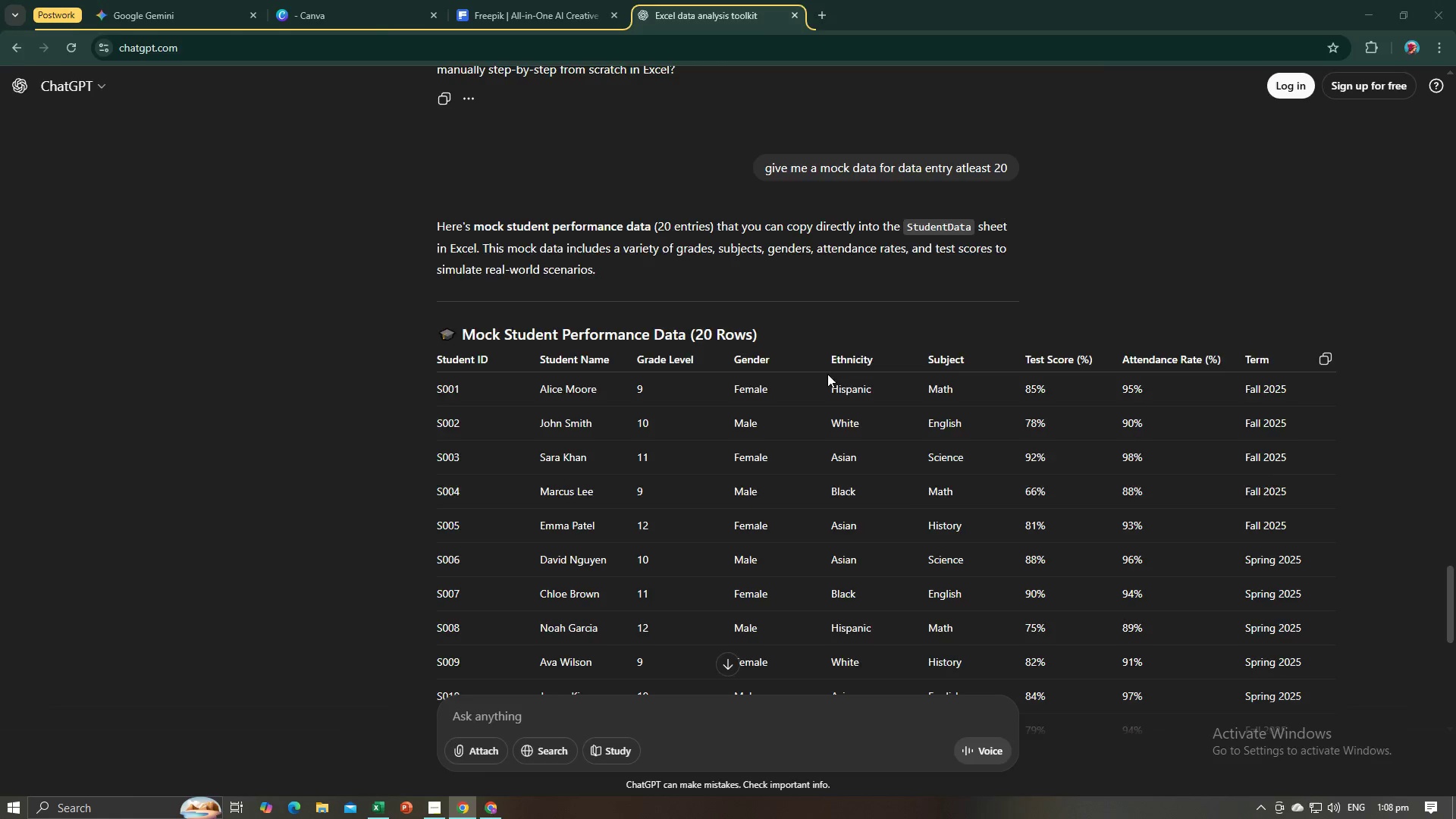 
key(Alt+Tab)
 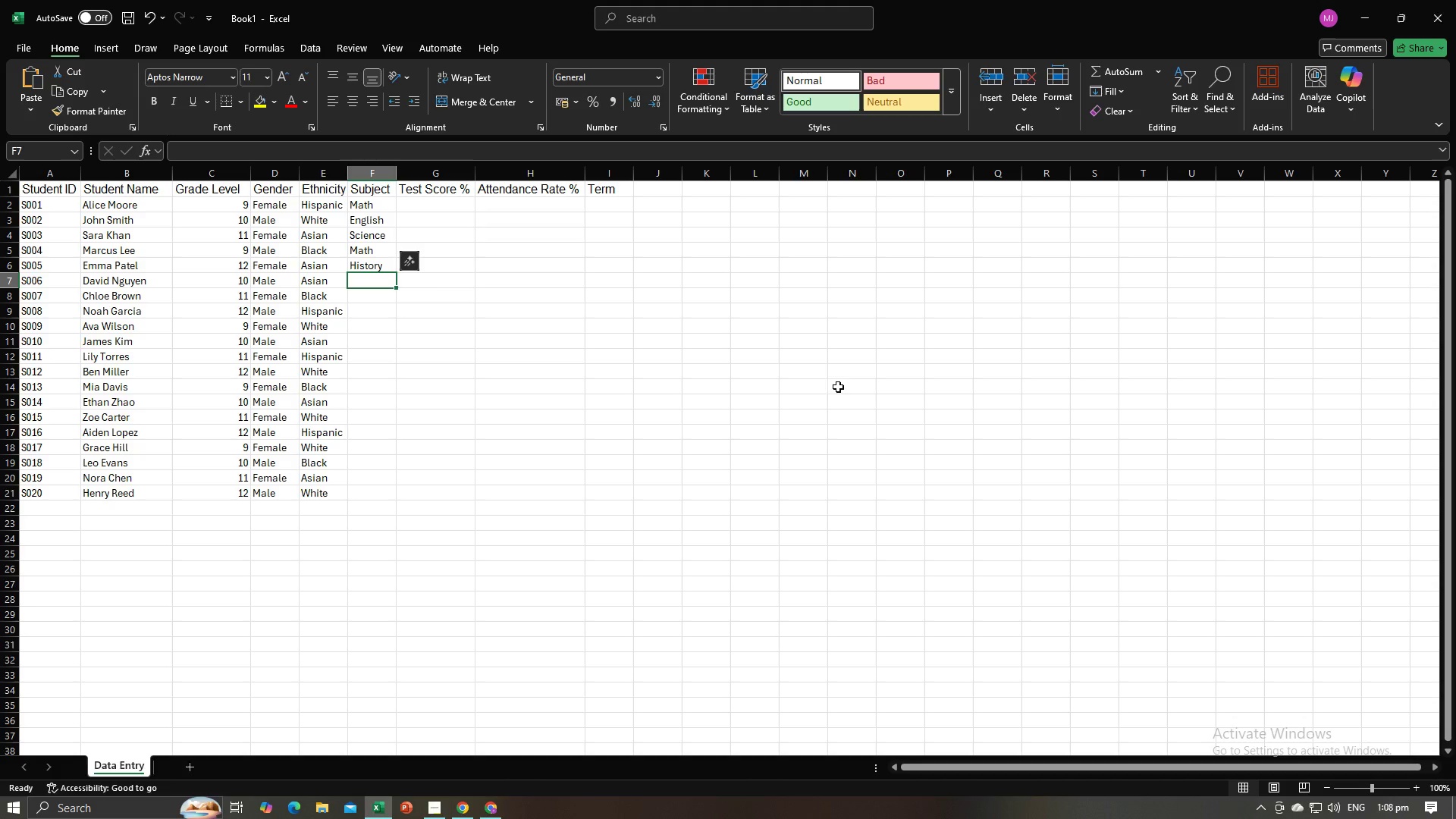 
key(Shift+S)
 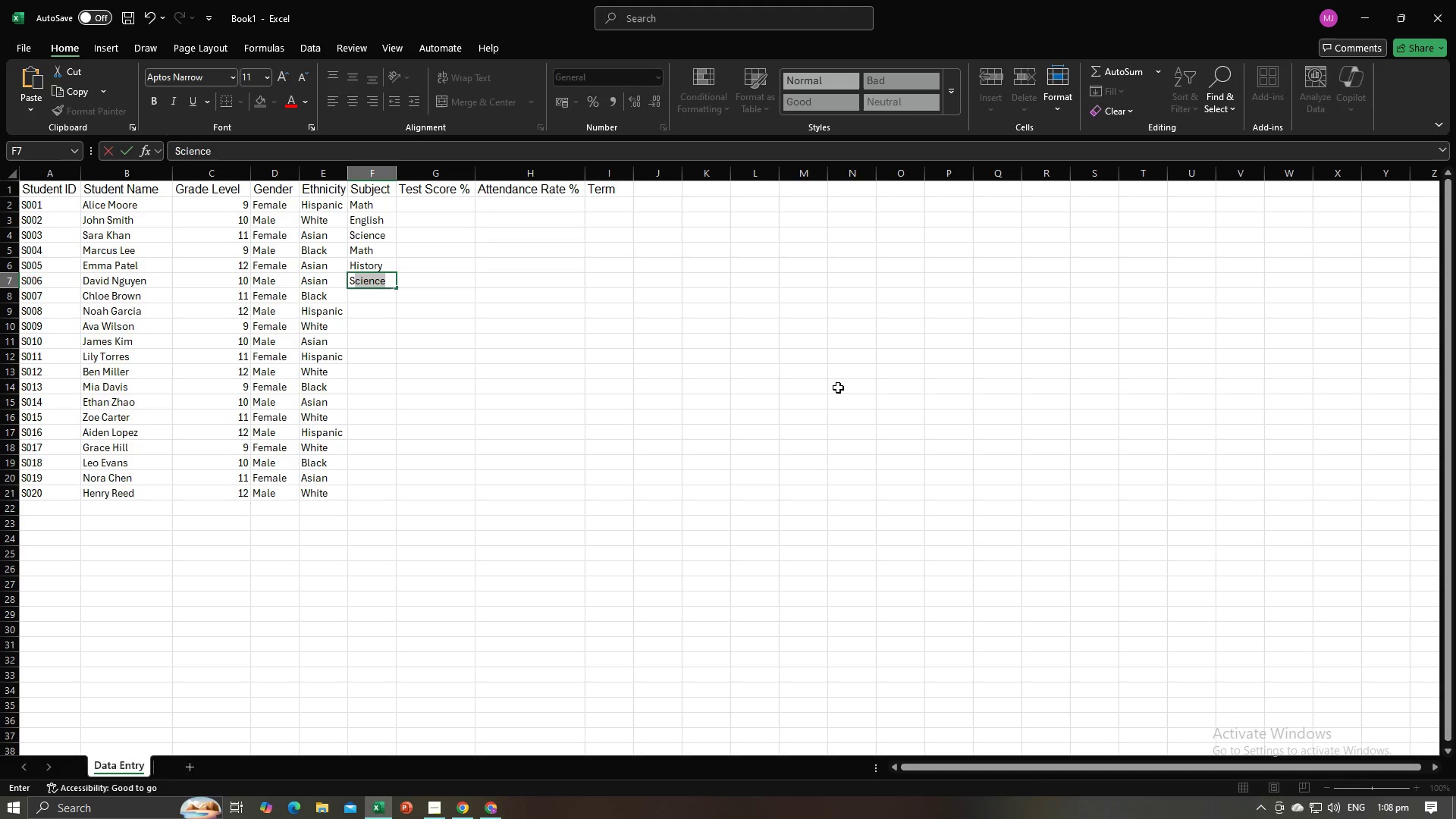 
key(NumpadEnter)
 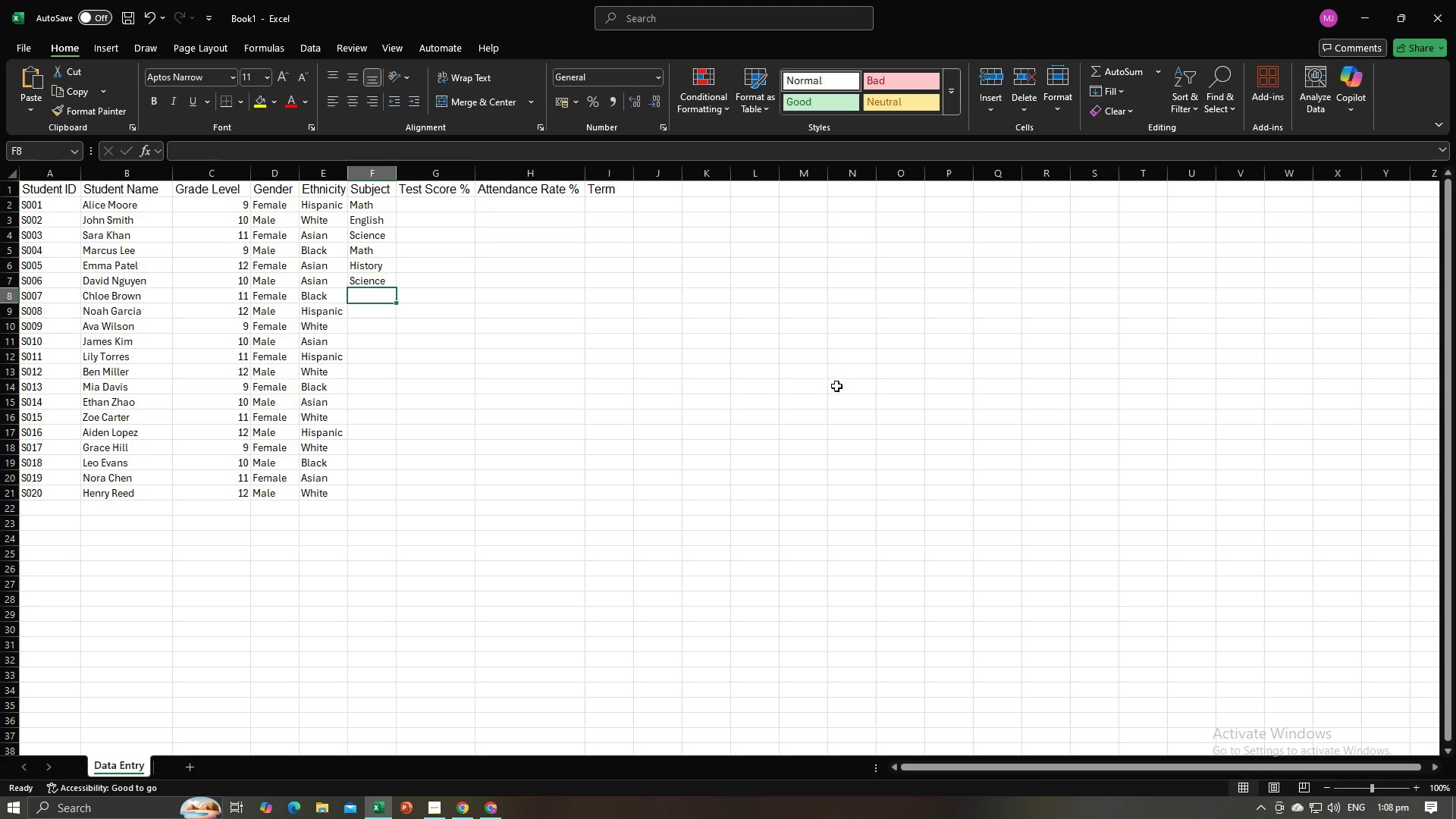 
key(Alt+AltLeft)
 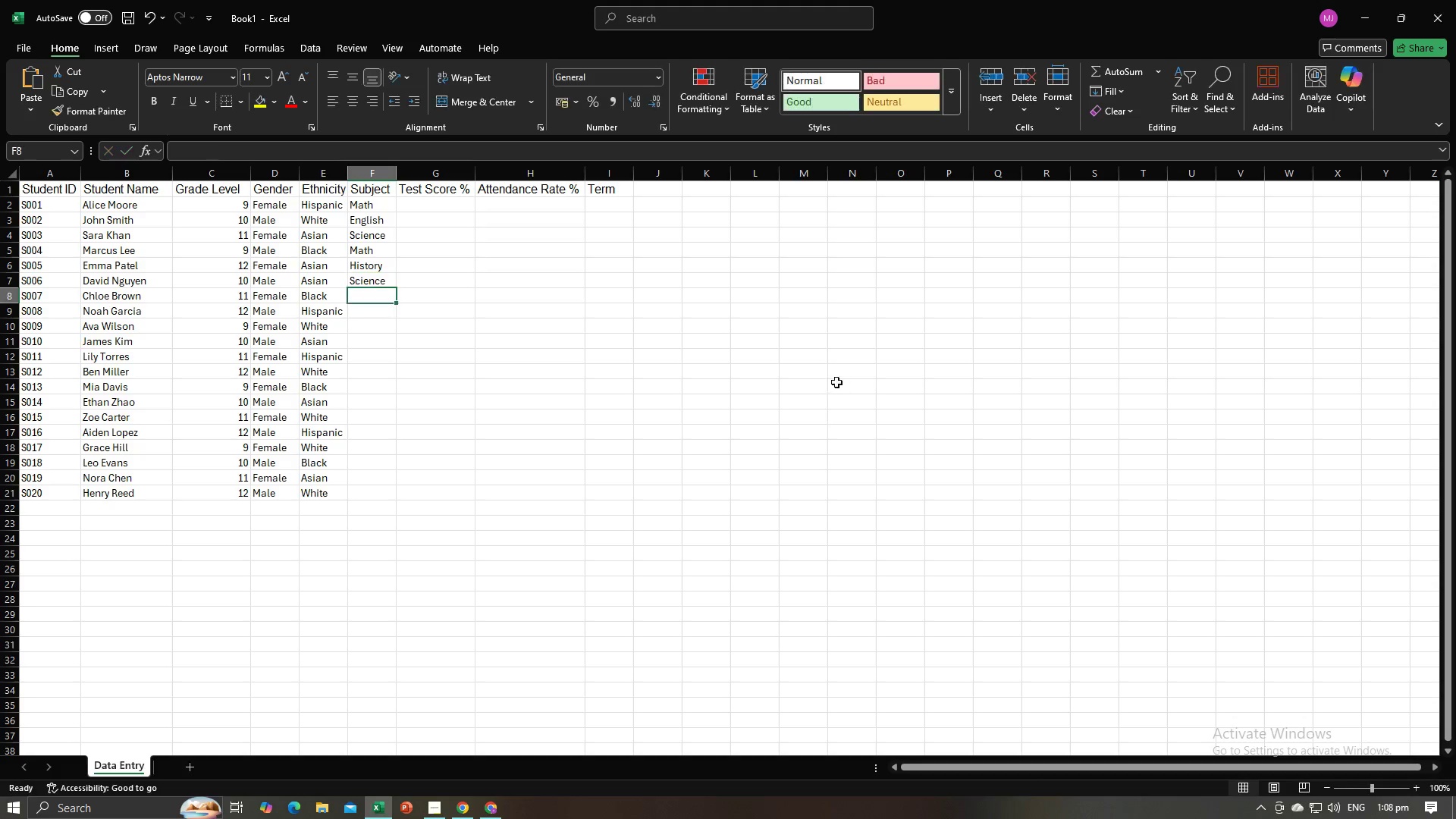 
key(Alt+Tab)
 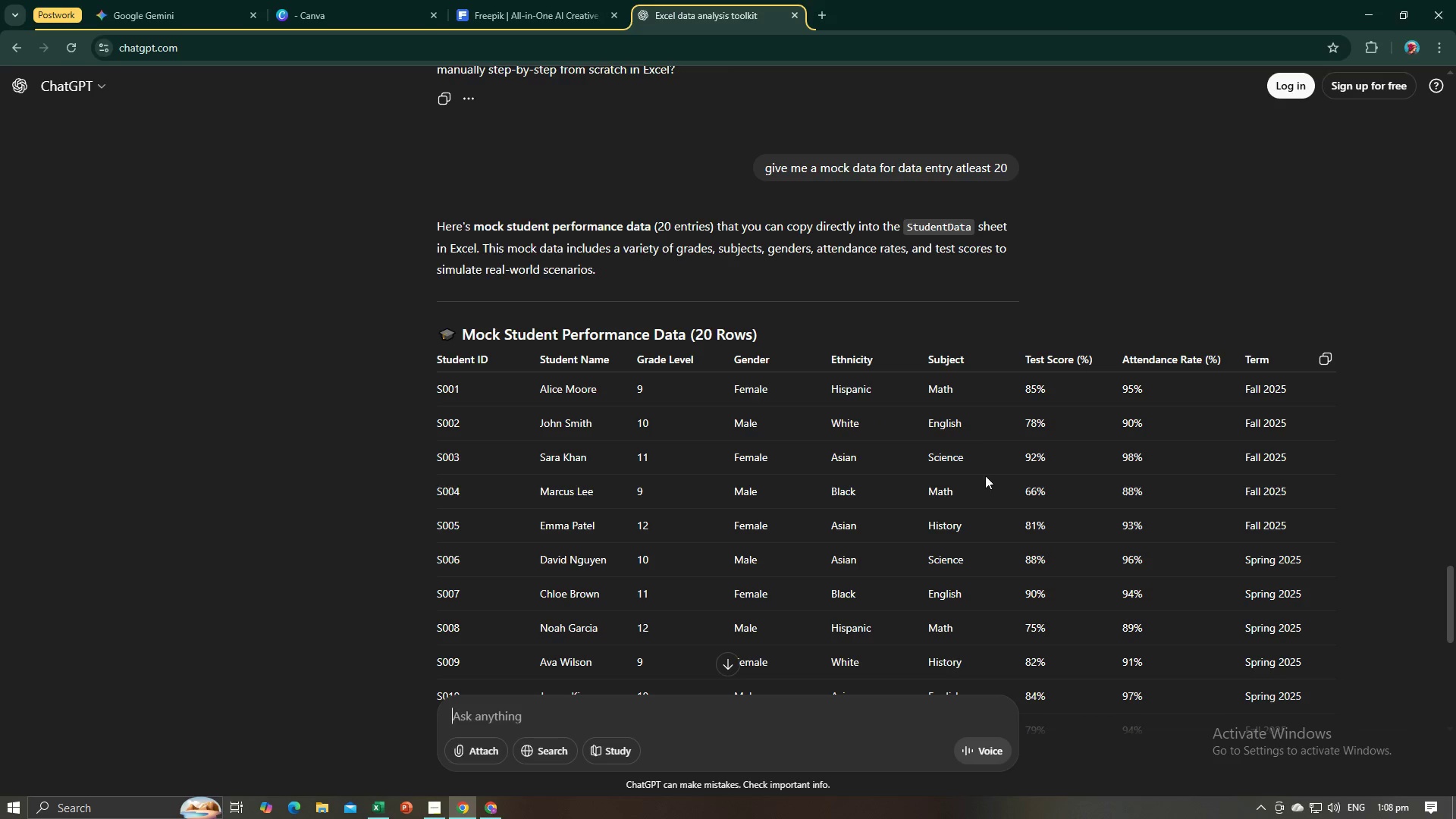 
scroll: coordinate [968, 517], scroll_direction: down, amount: 2.0
 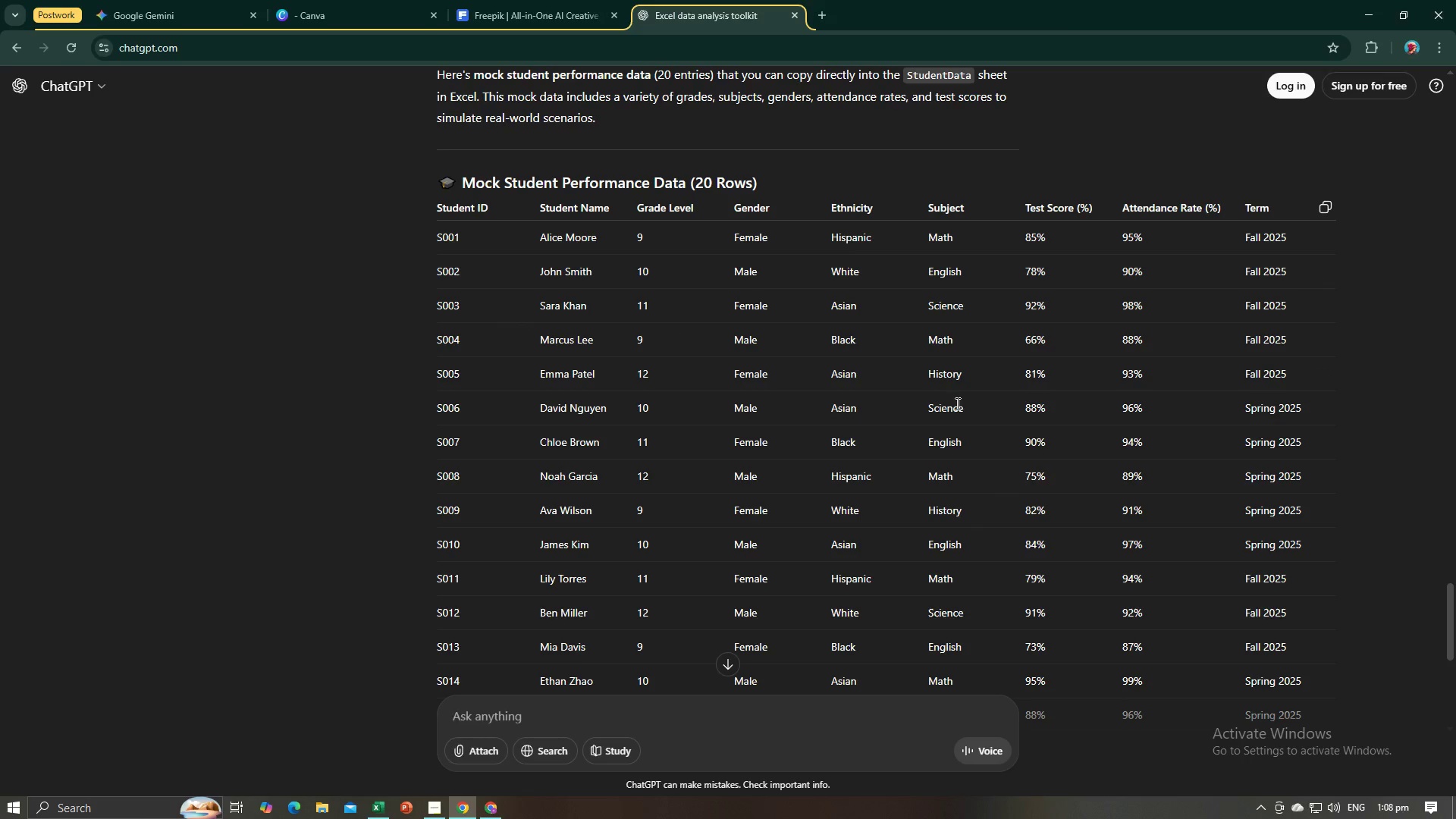 
key(Alt+AltLeft)
 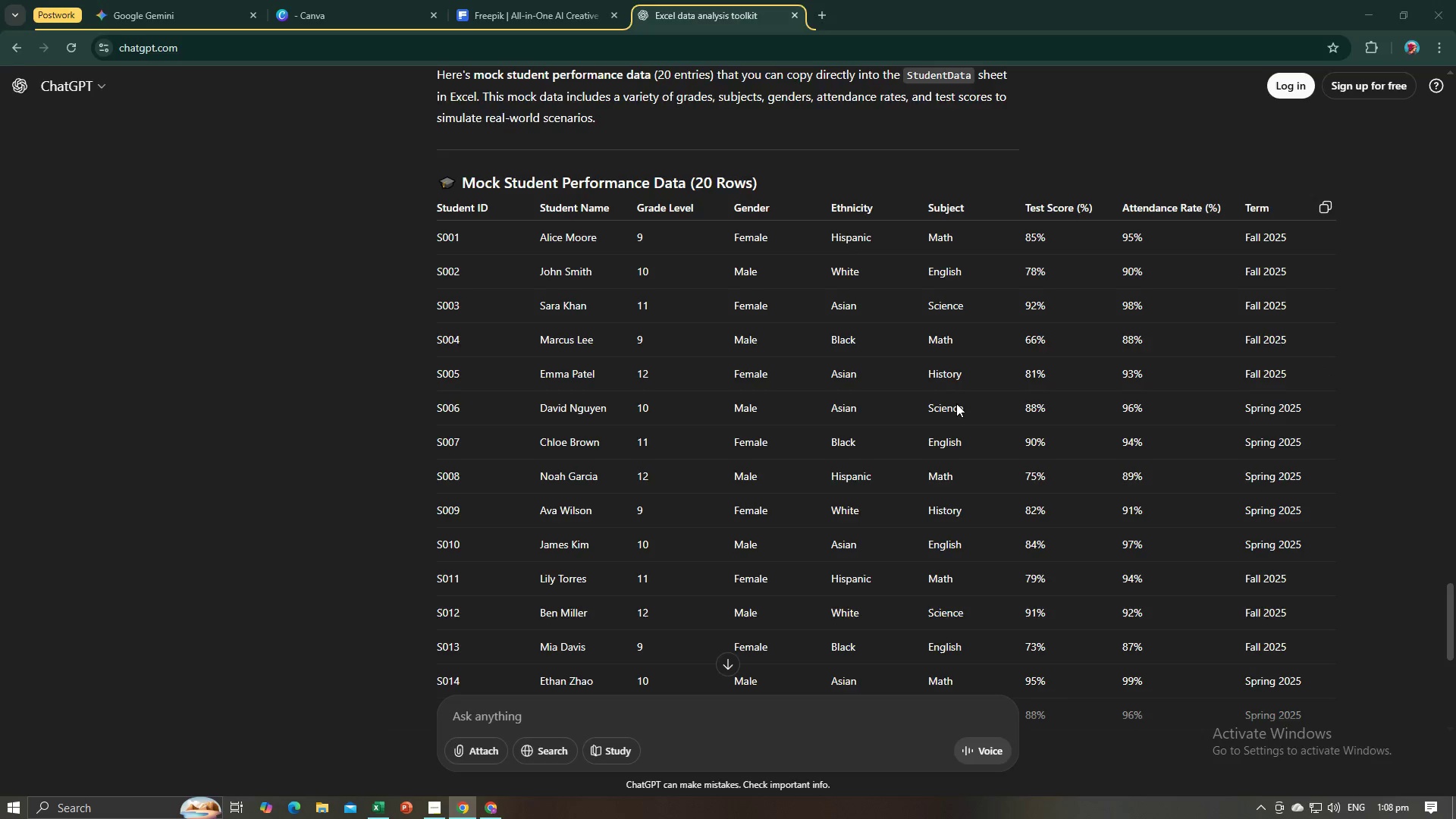 
key(Alt+Tab)
 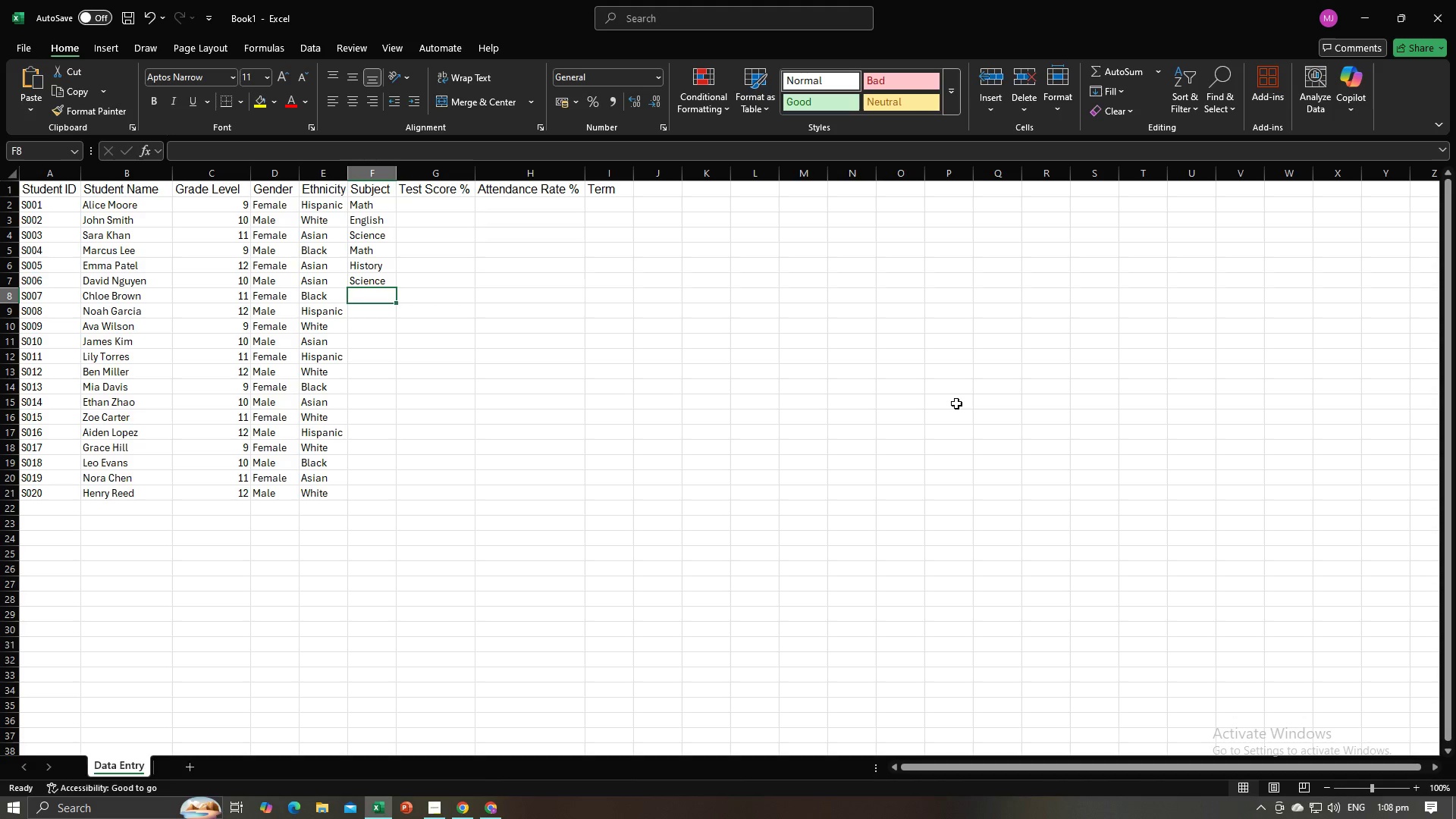 
key(Shift+E)
 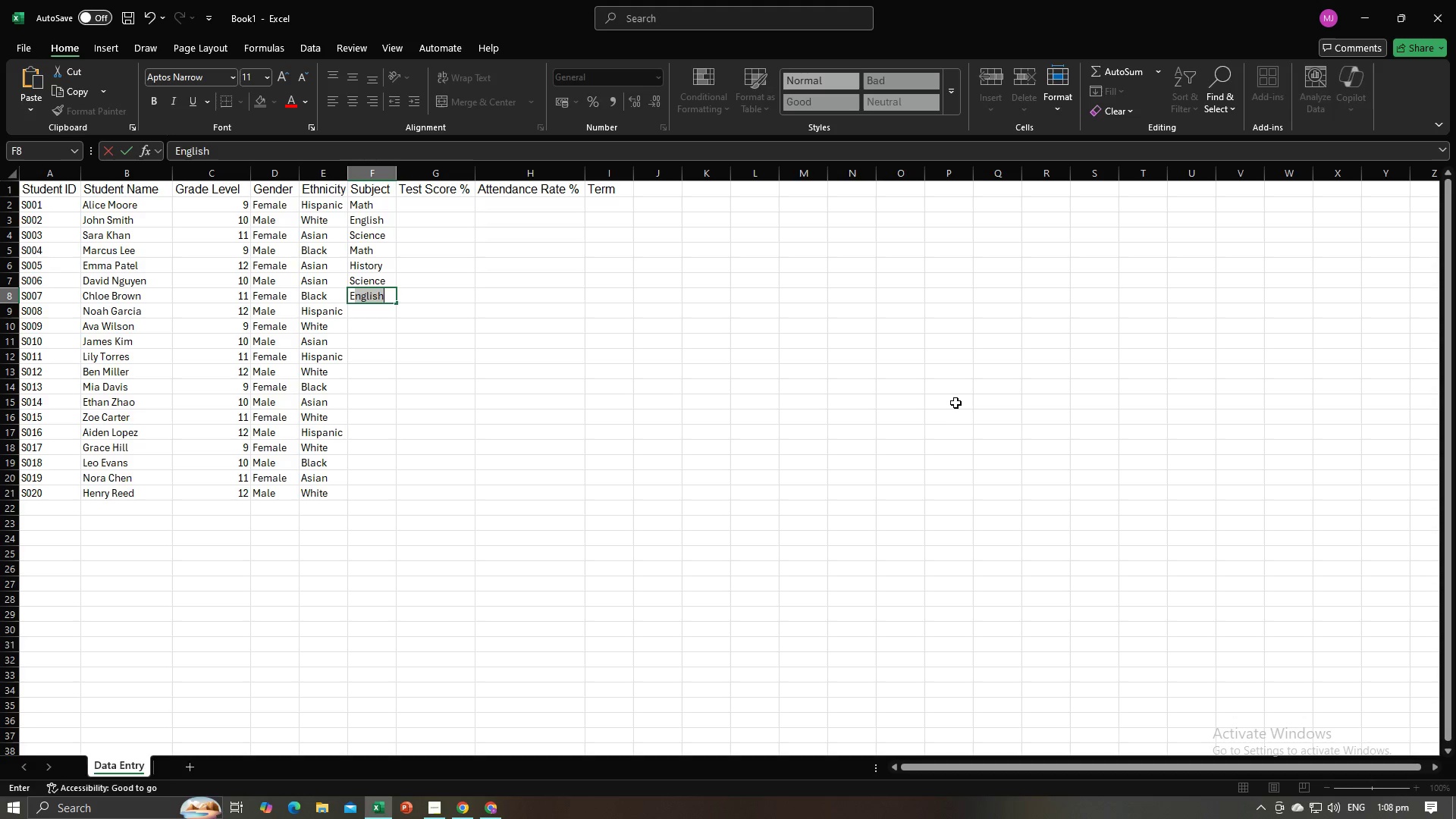 
key(NumpadEnter)
 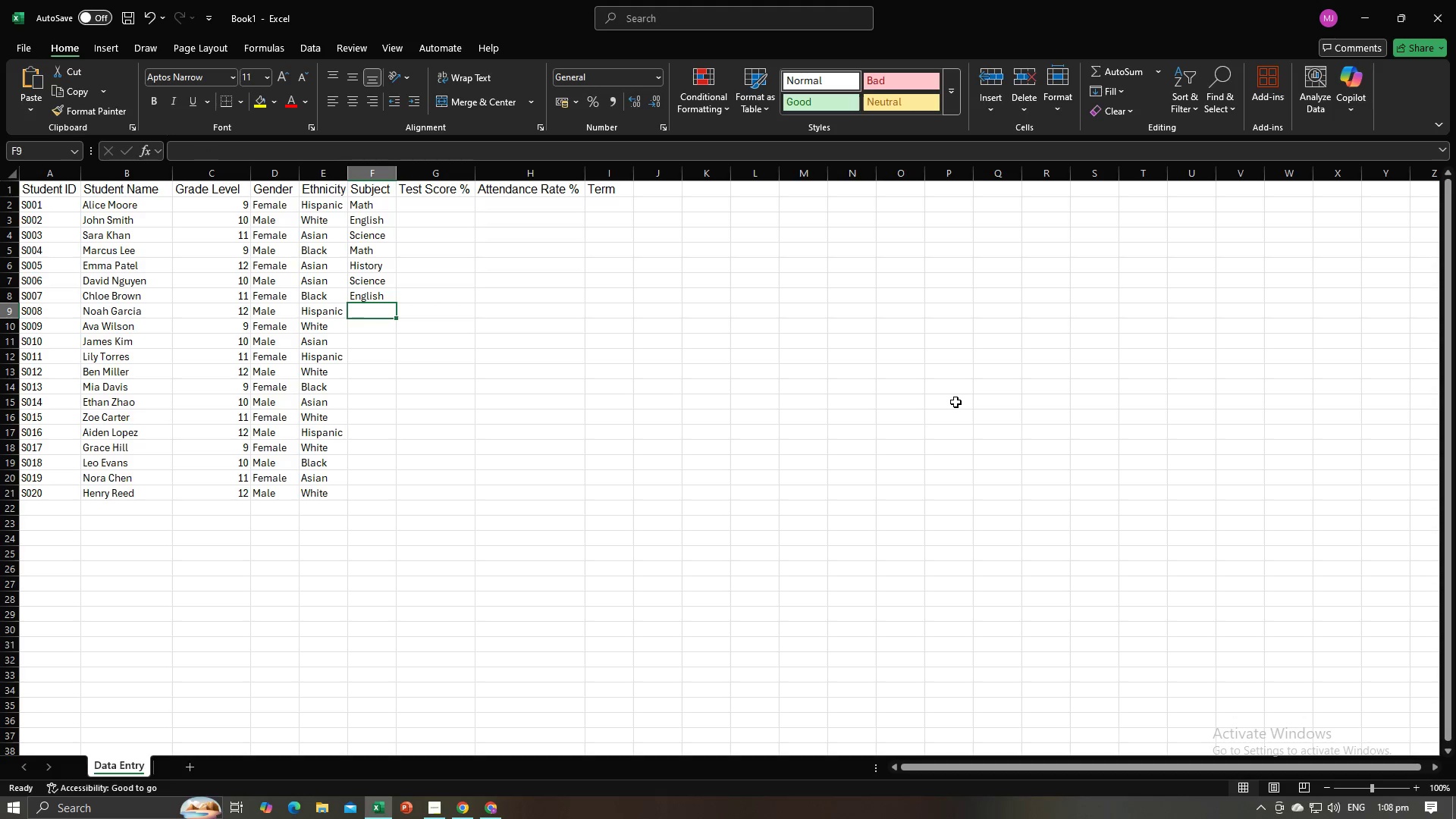 
key(Alt+AltLeft)
 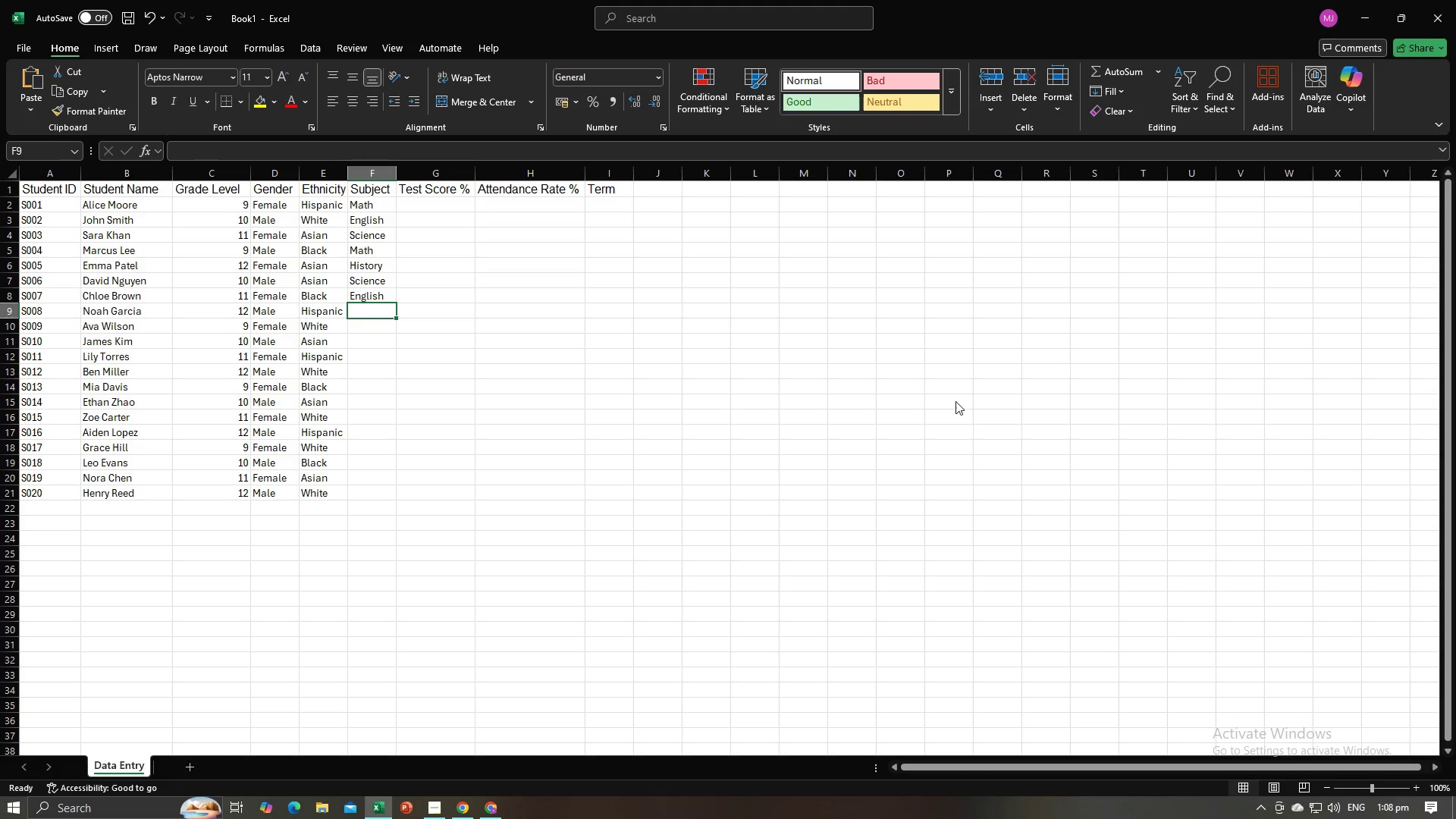 
key(Alt+Tab)
 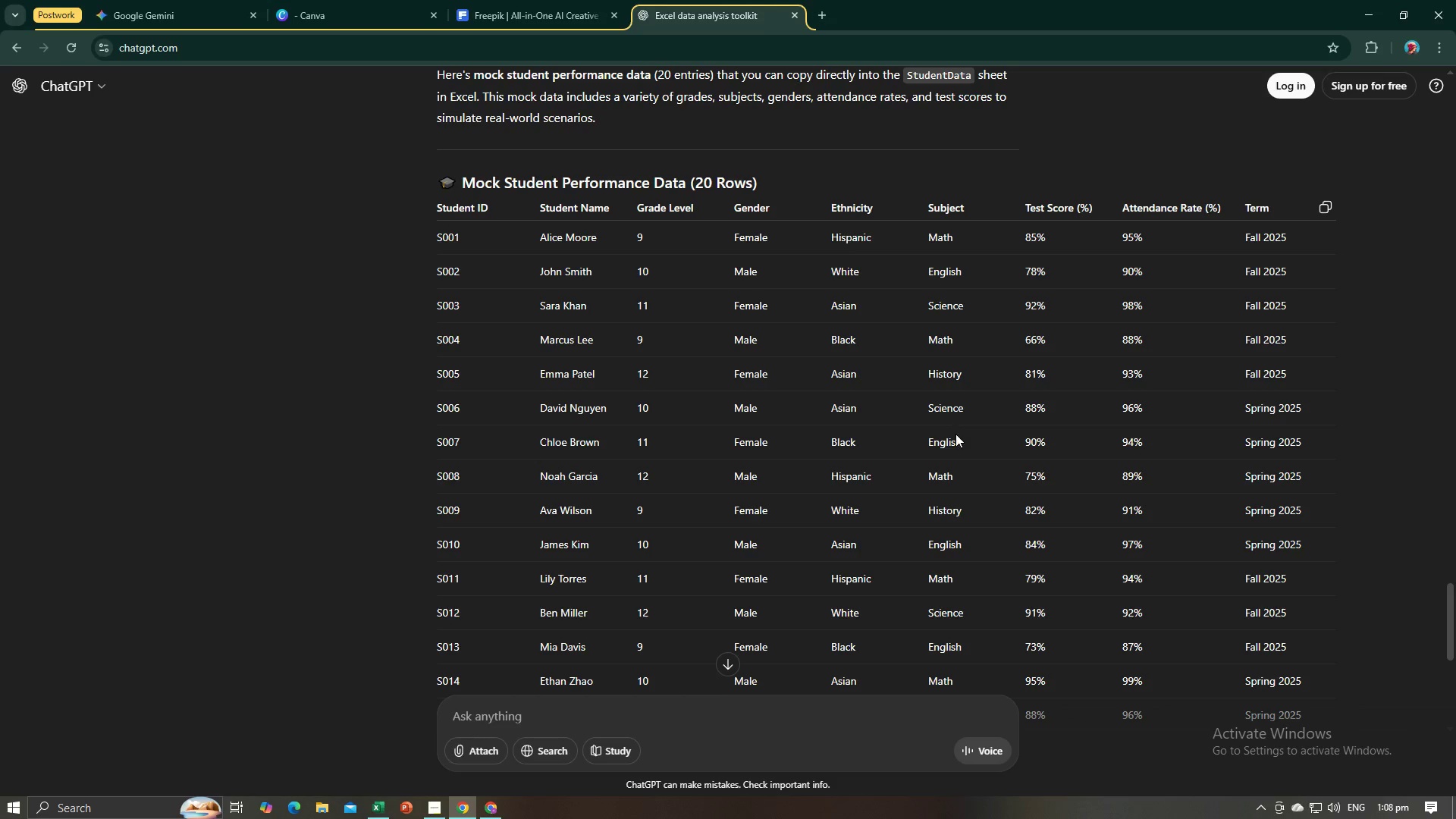 
key(Alt+AltLeft)
 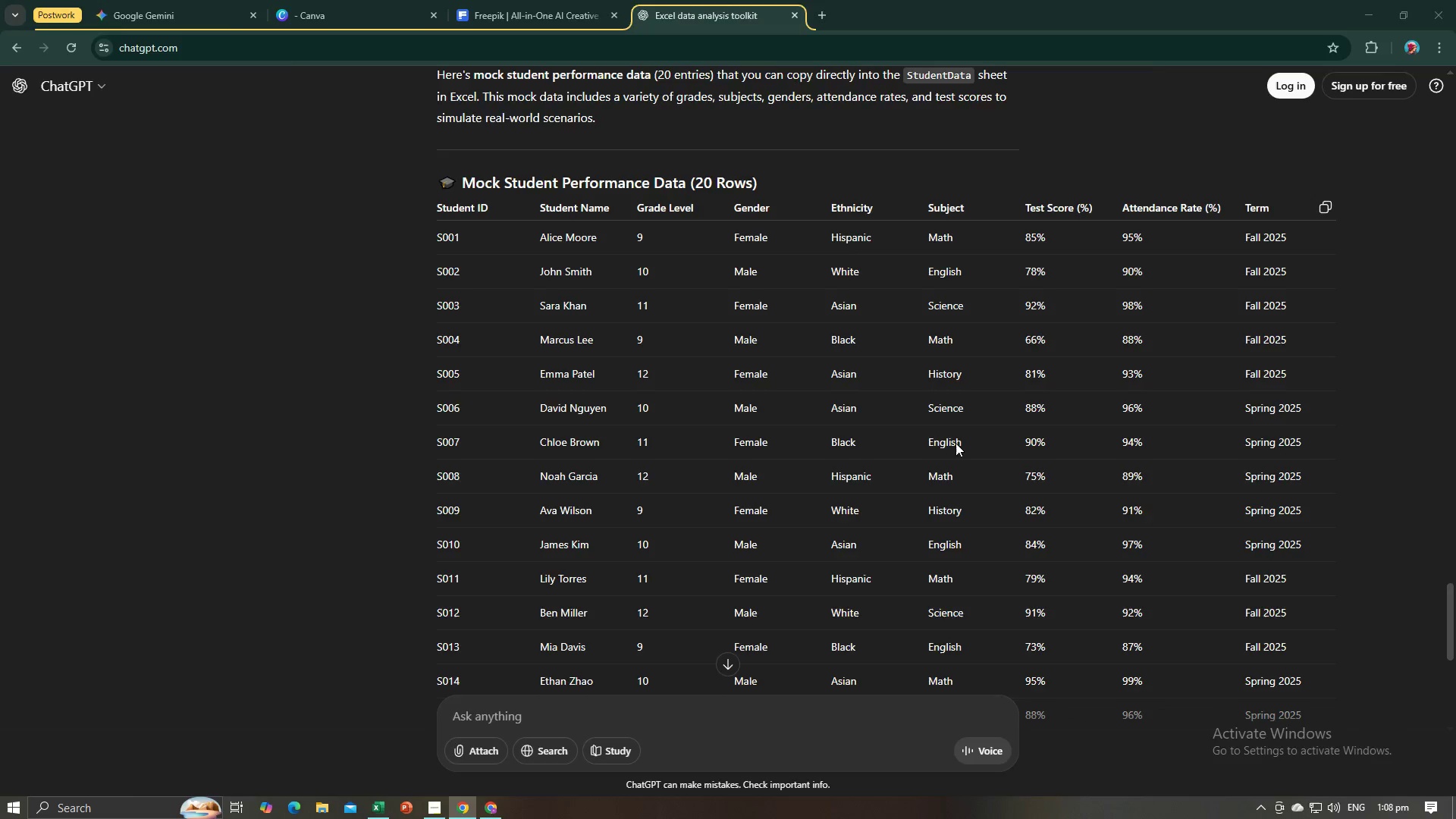 
key(Tab)
type(MA)
key(Backspace)
type(ath)
 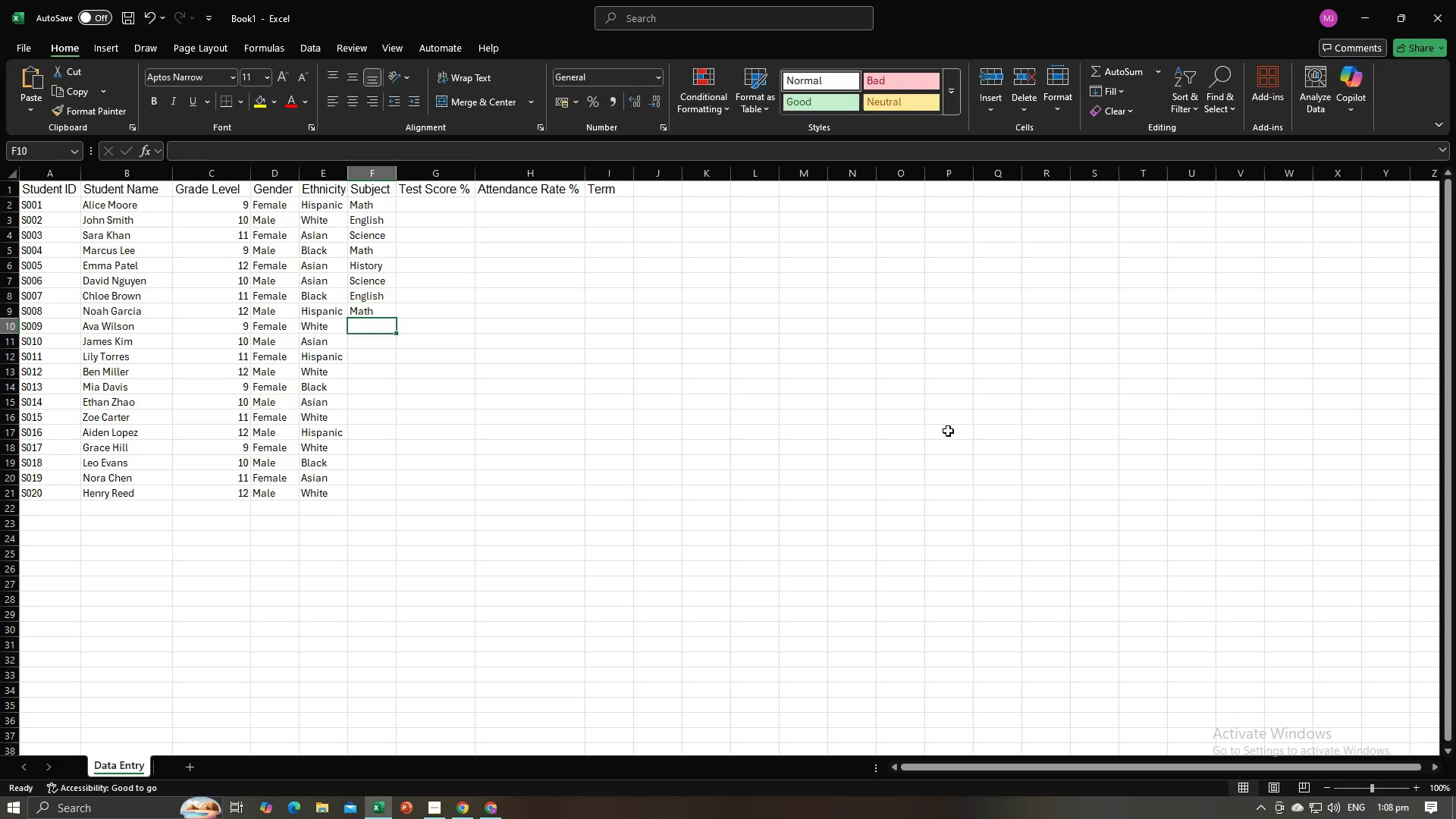 
 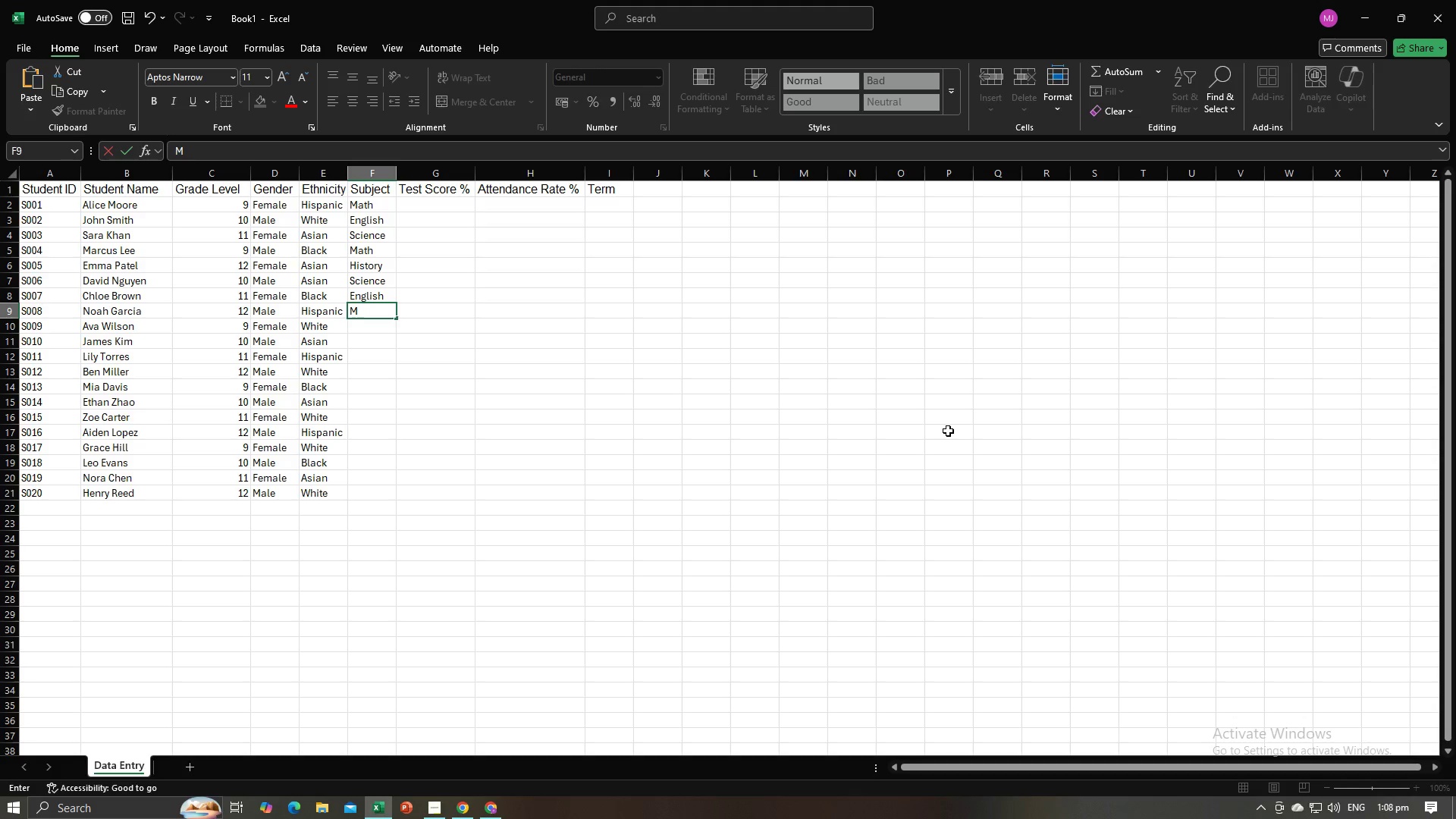 
key(Enter)
 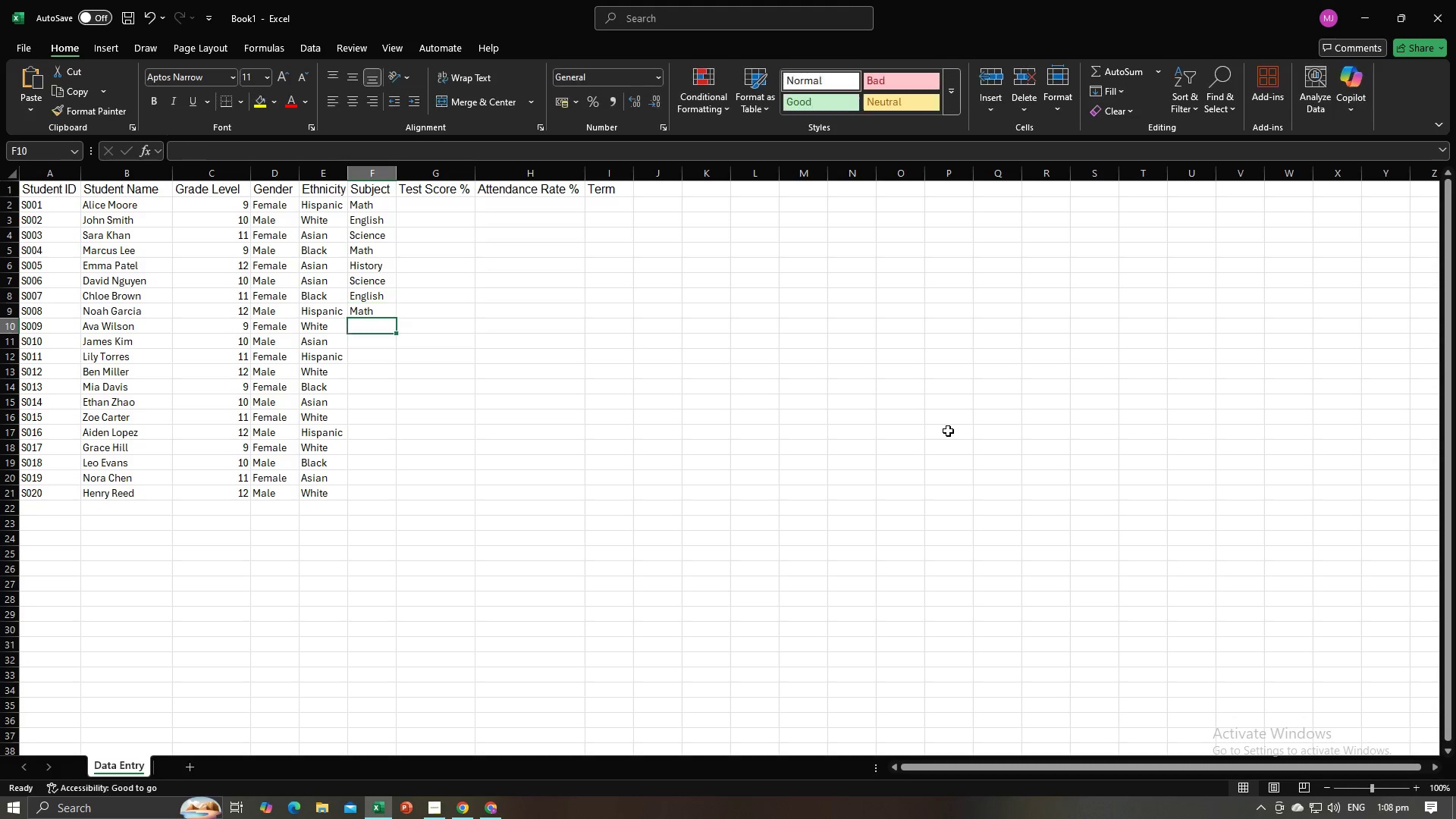 
key(Alt+AltLeft)
 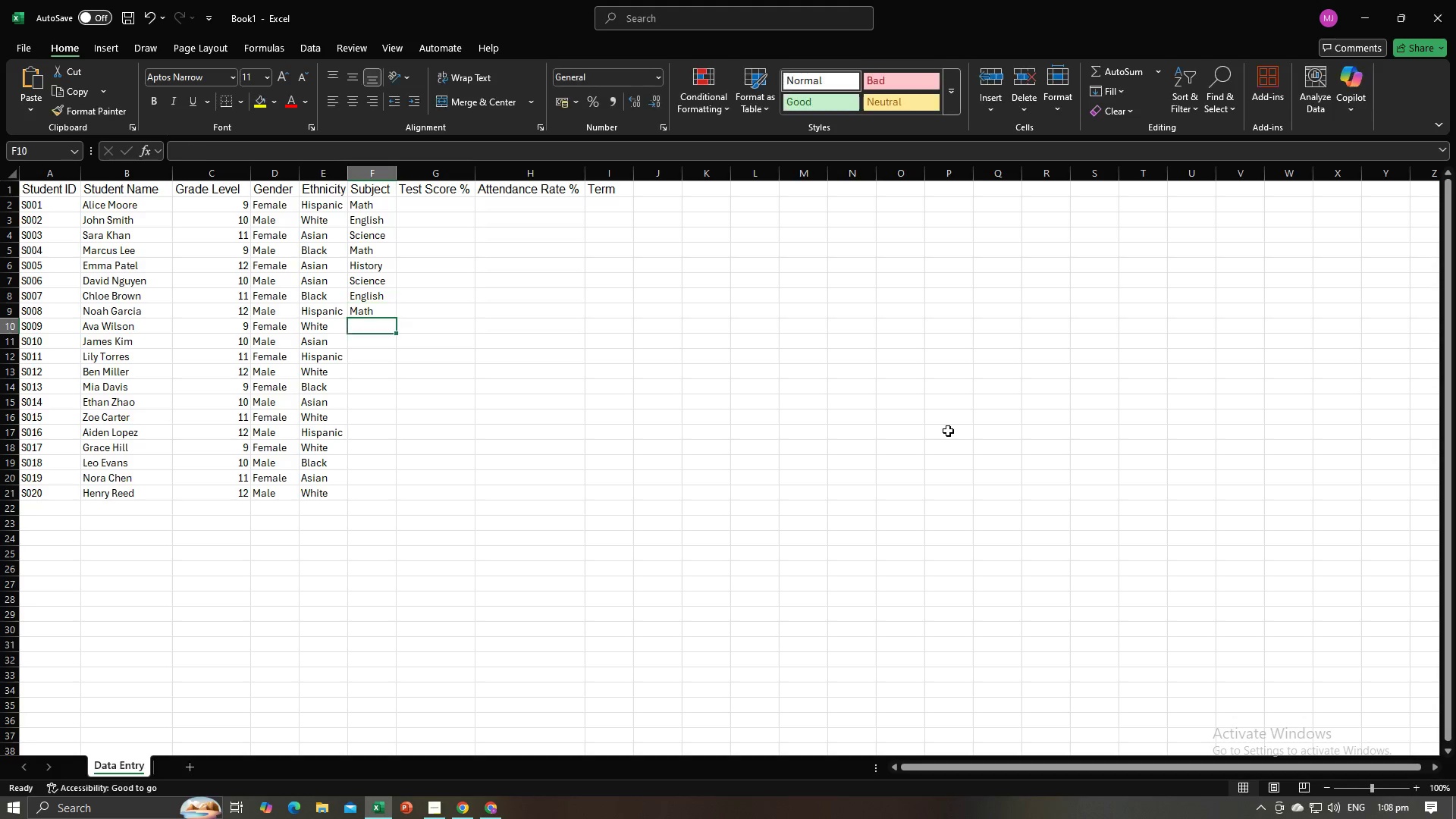 
key(Alt+Tab)
 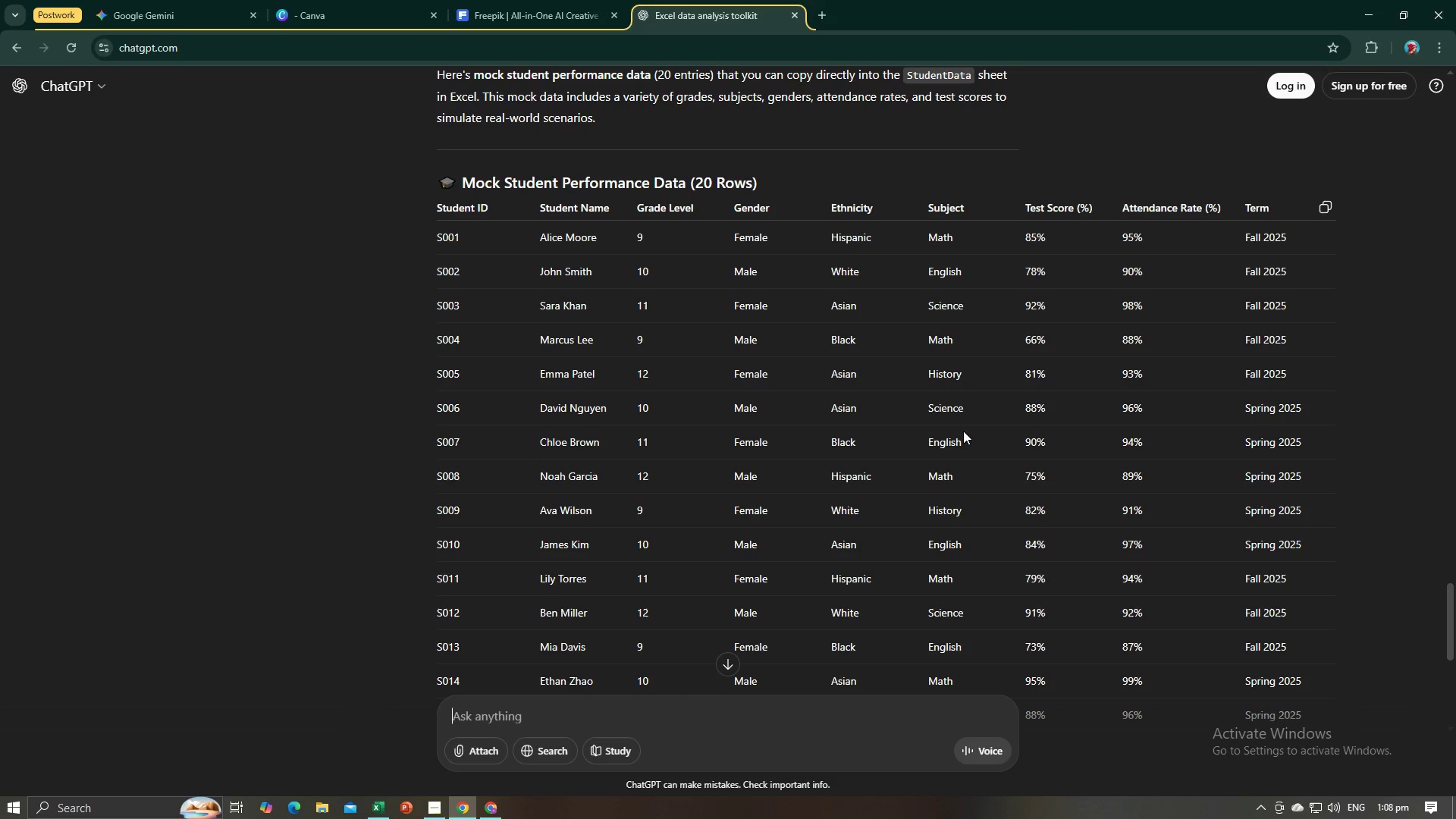 
key(Alt+AltLeft)
 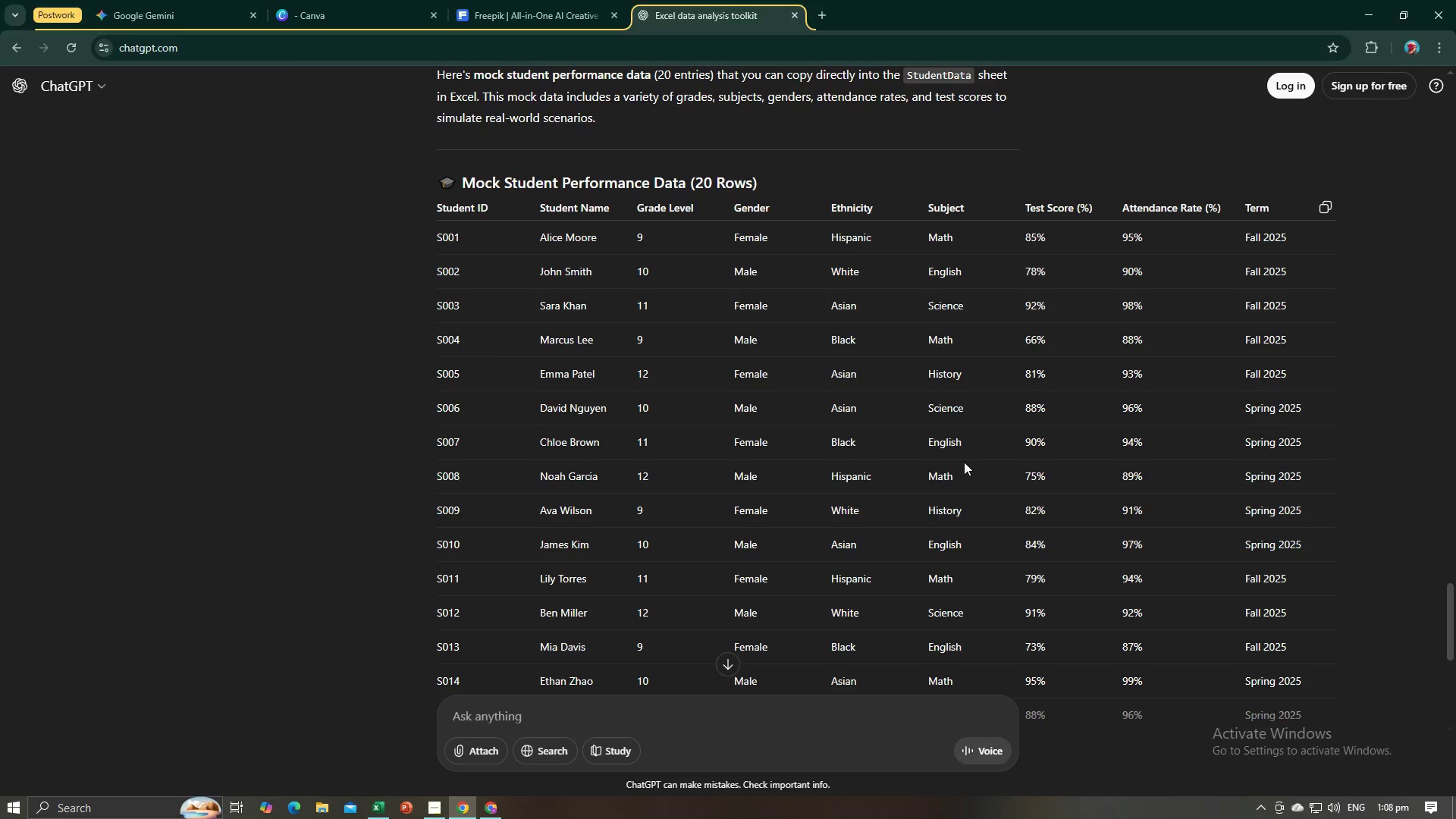 
key(Alt+Tab)
 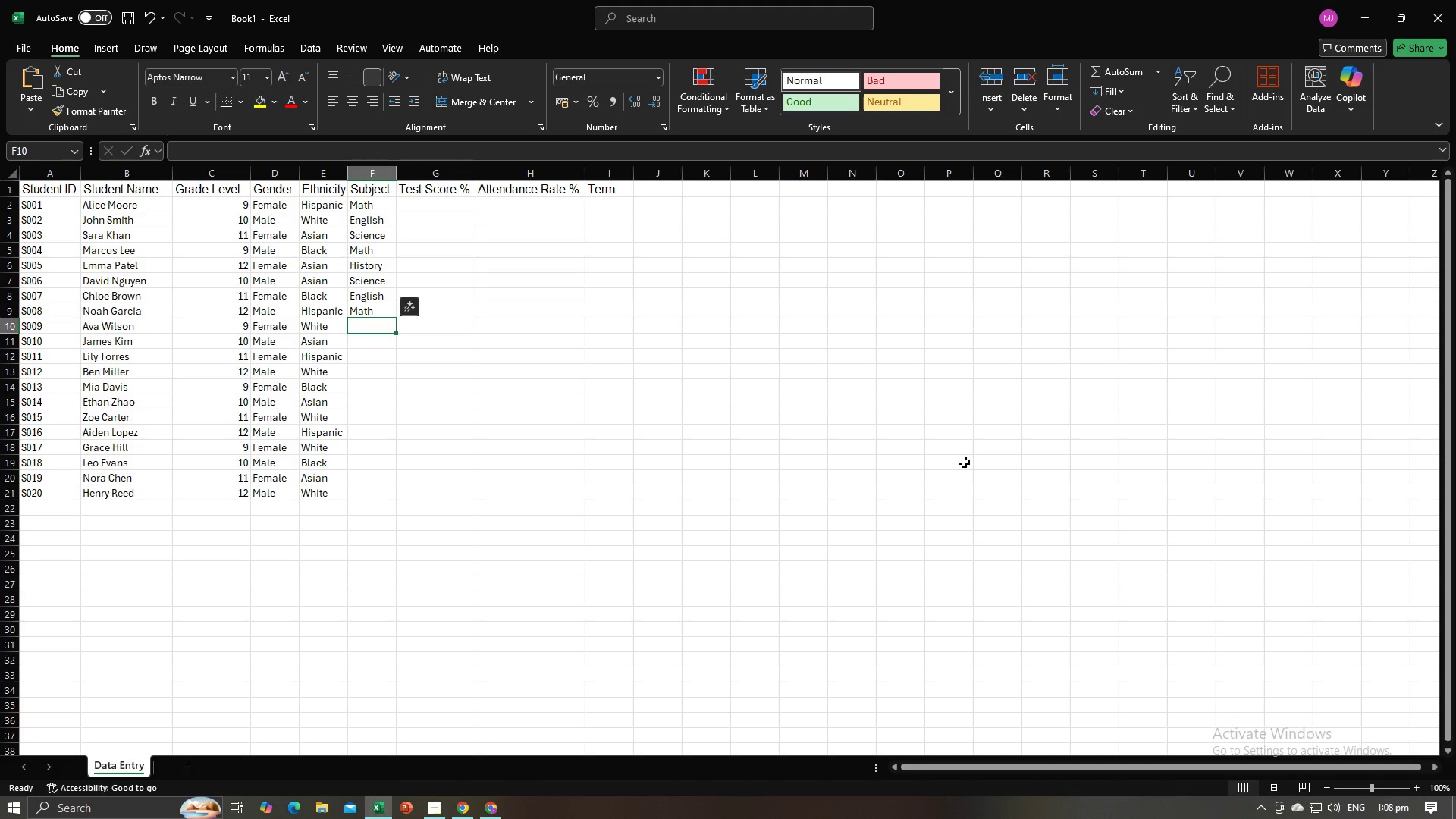 
key(Alt+AltLeft)
 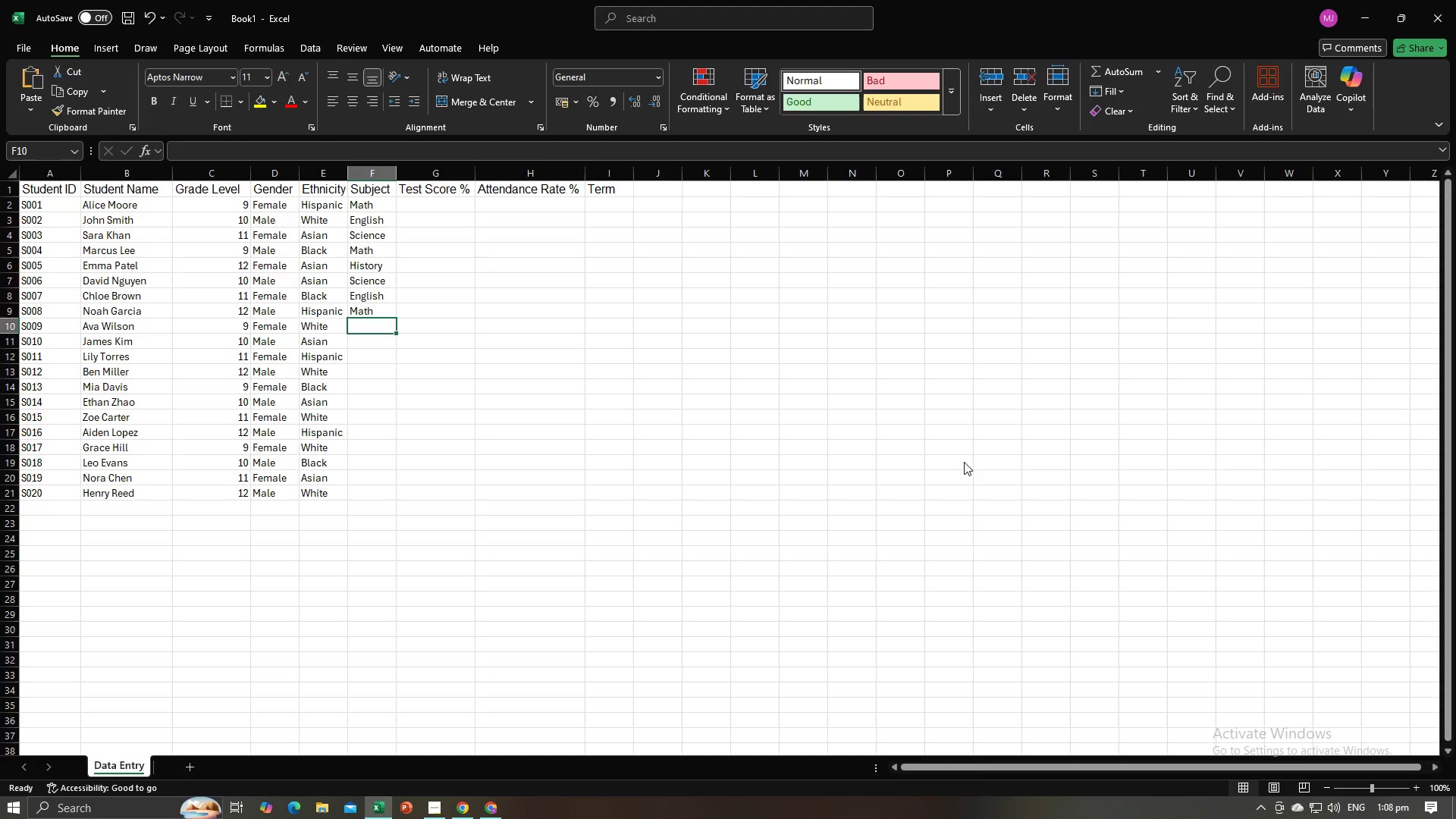 
key(Alt+Tab)
 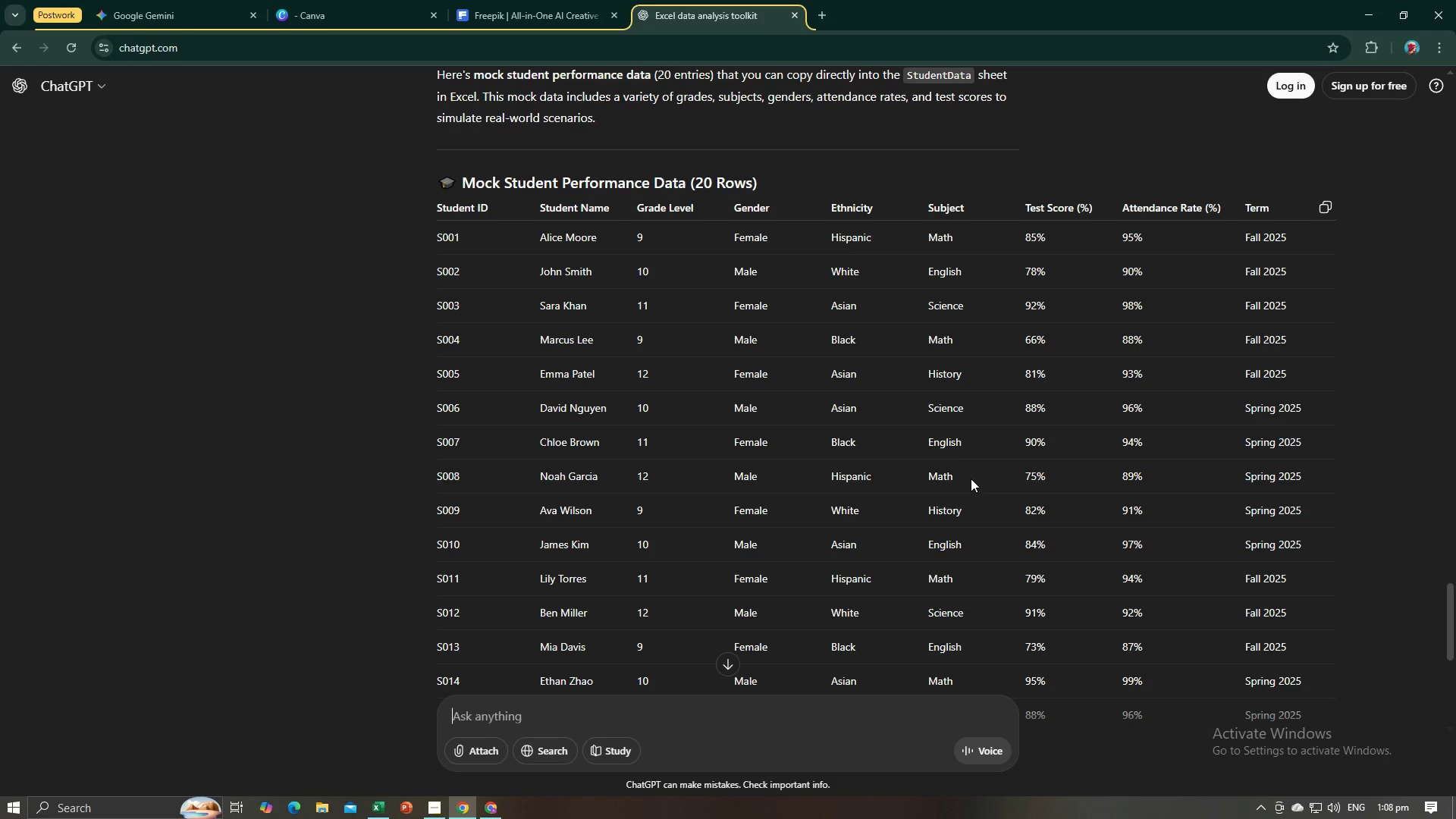 
key(Alt+AltLeft)
 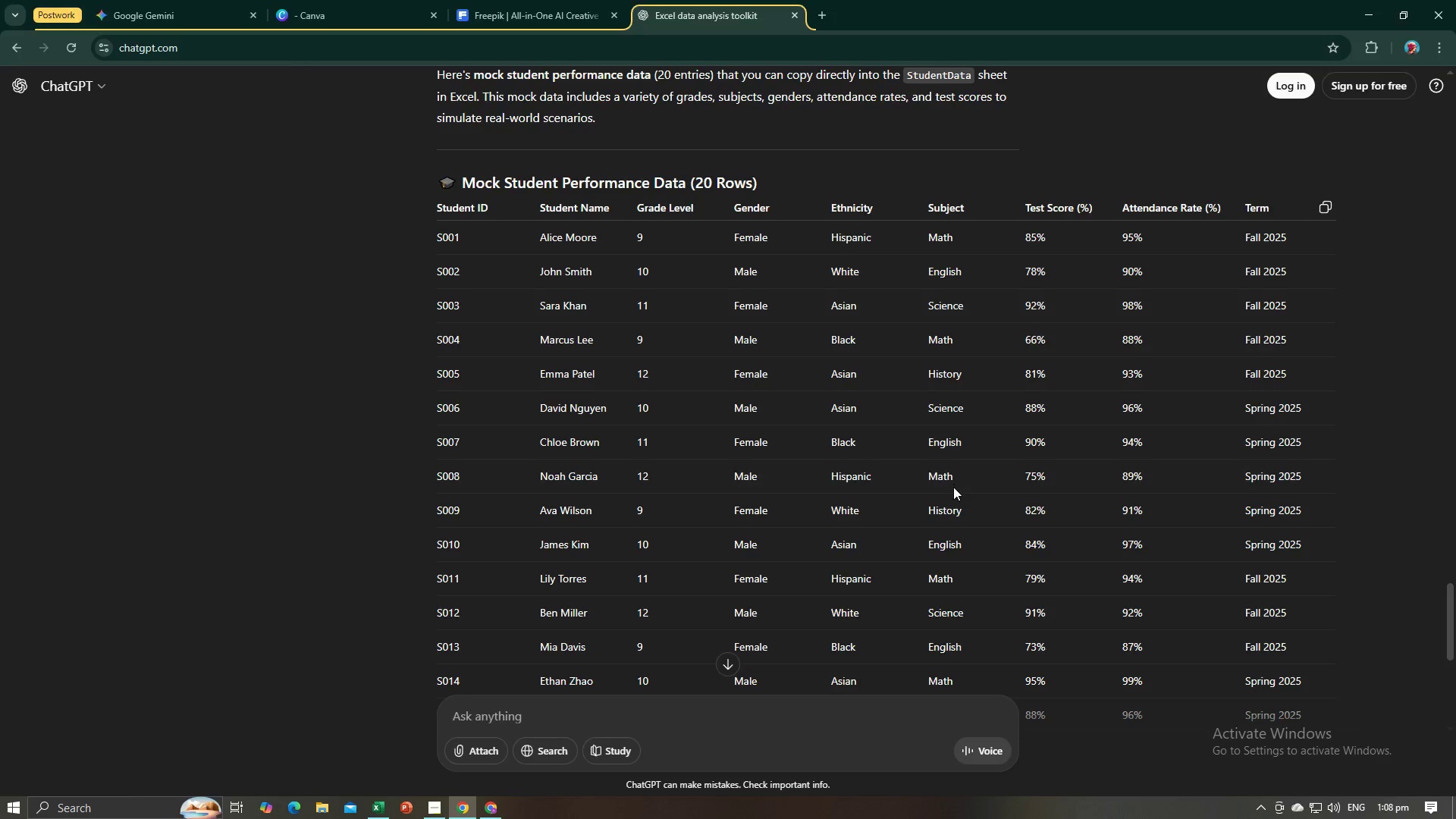 
key(Alt+Tab)
 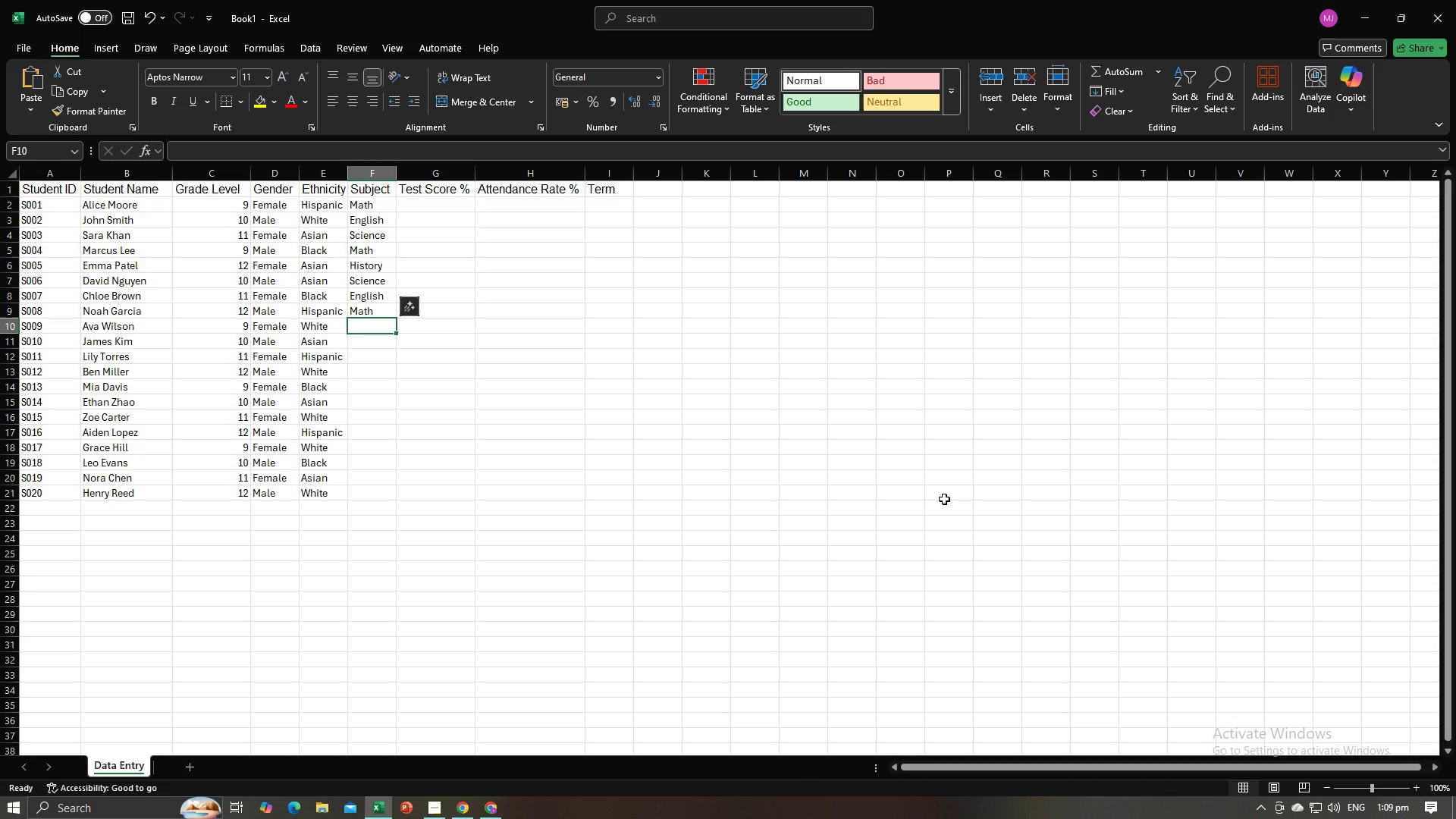 
key(H)
 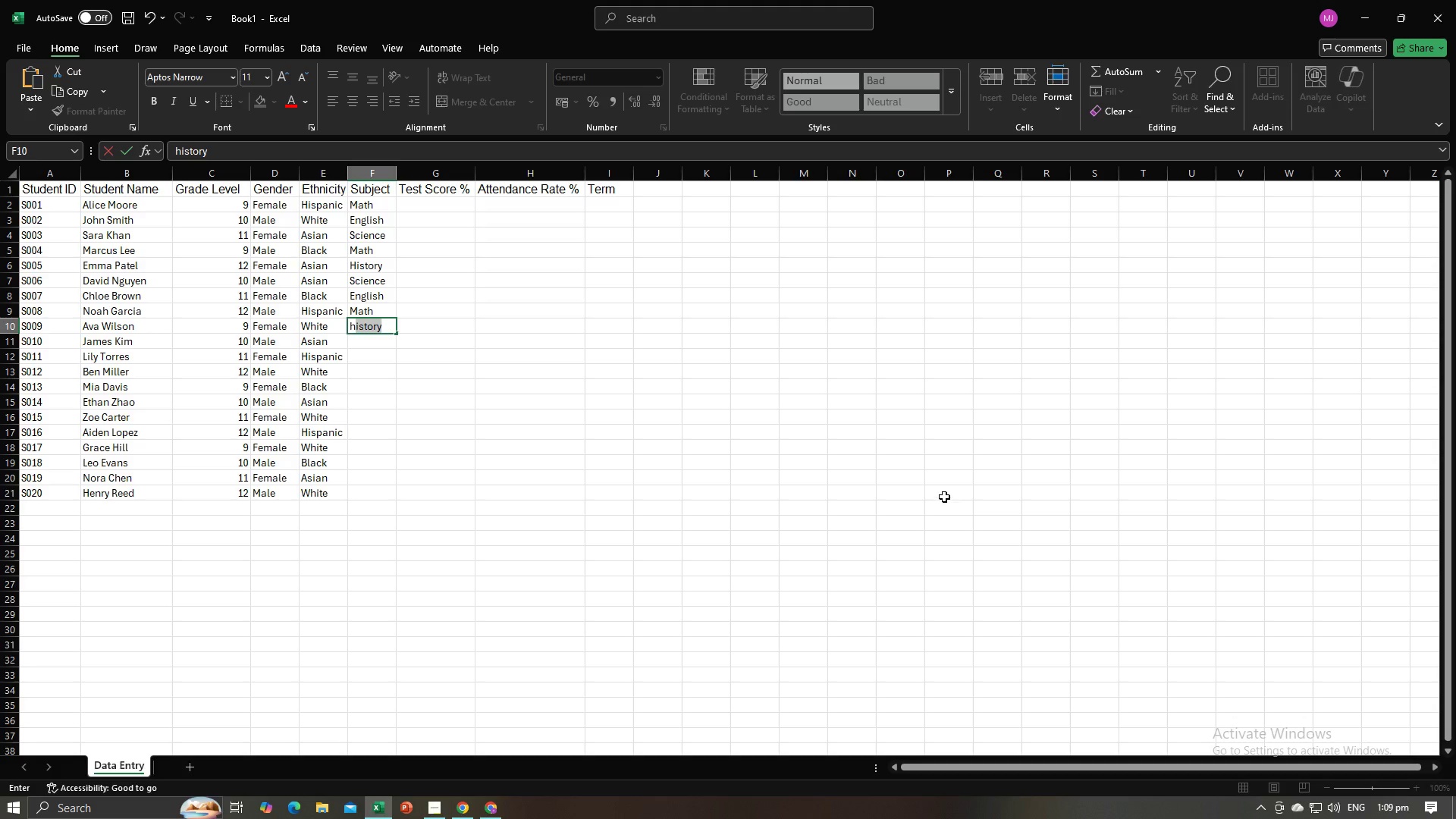 
key(NumpadEnter)
 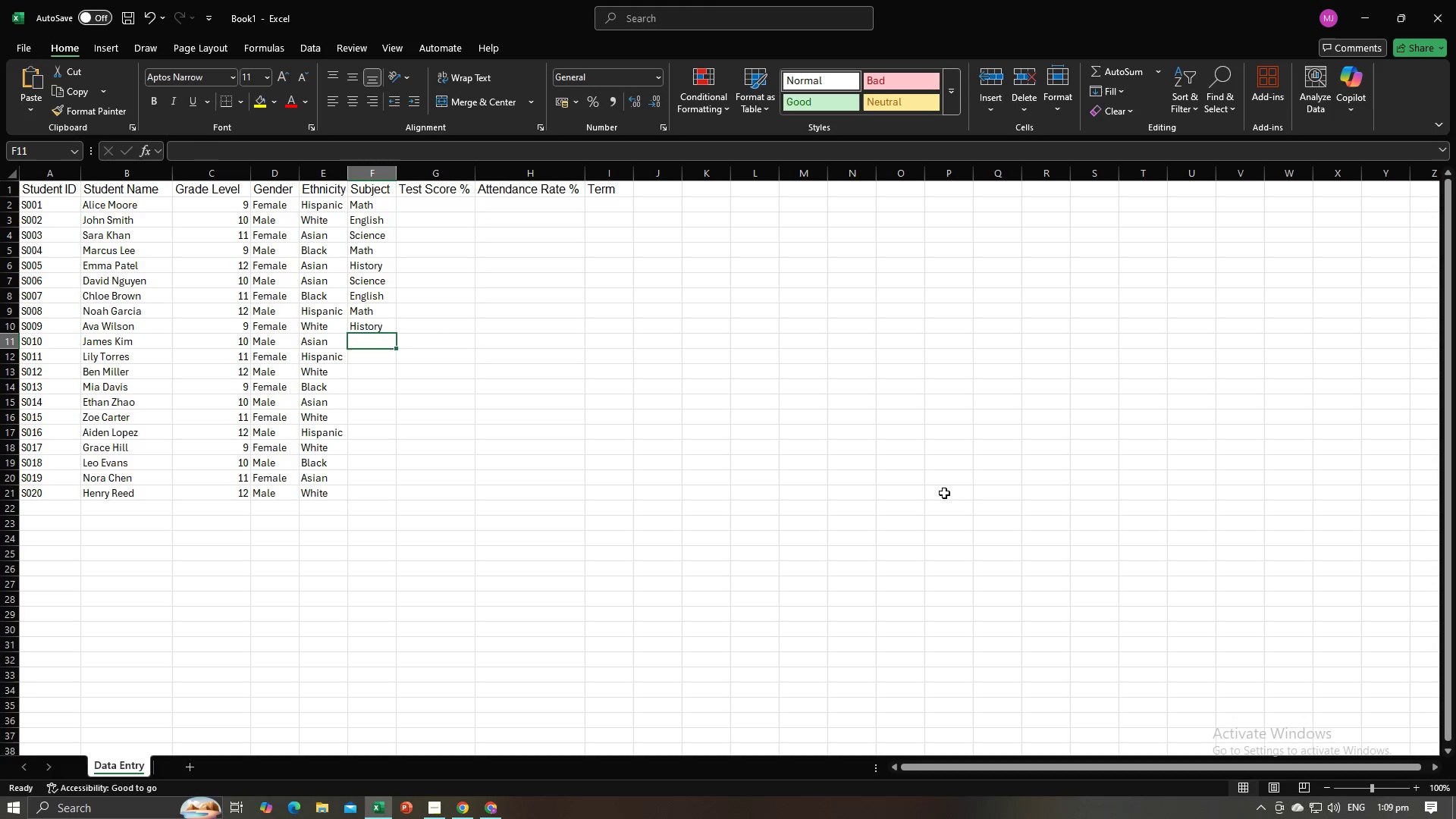 
key(Alt+AltLeft)
 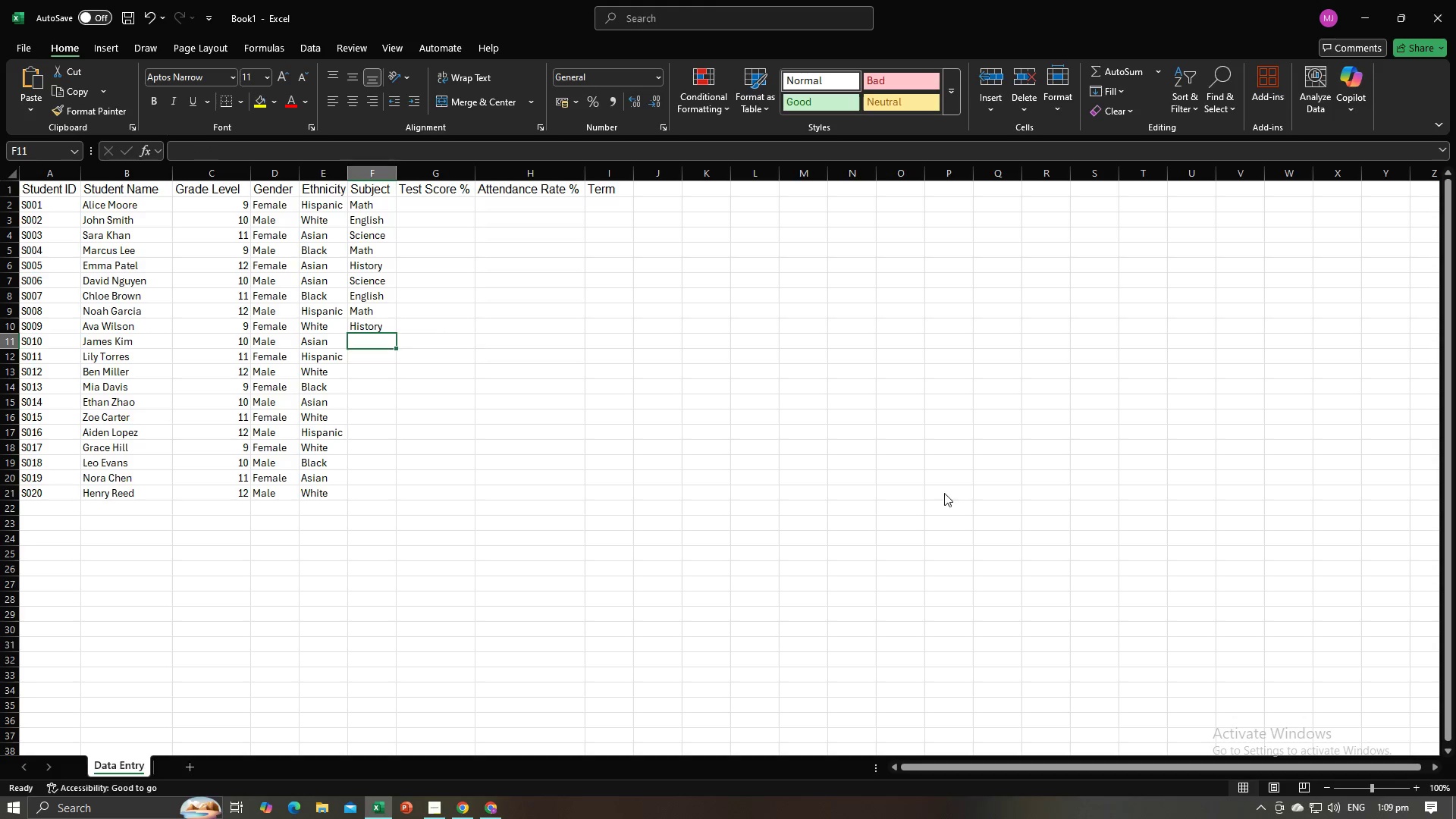 
key(Alt+Tab)
 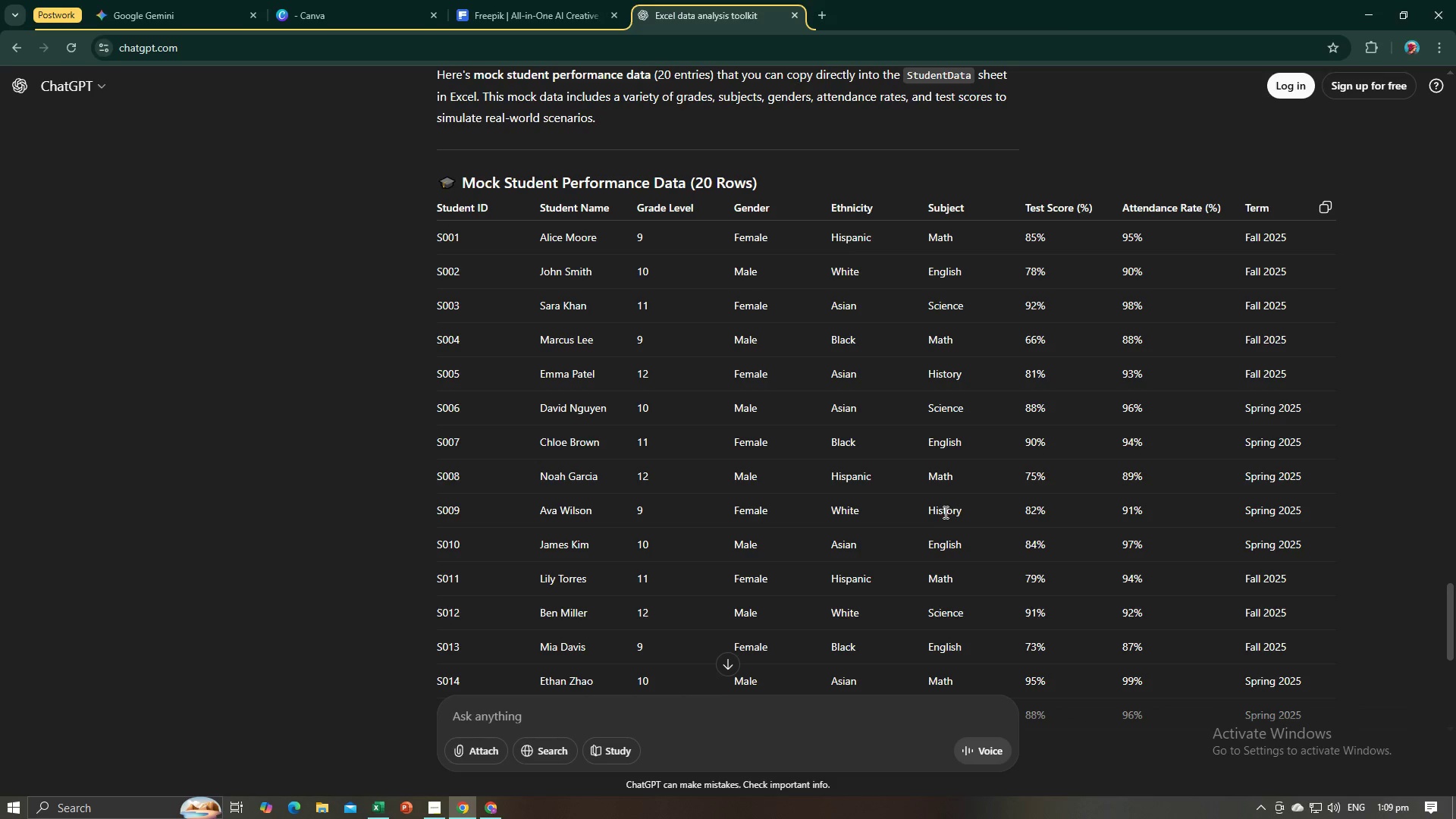 
key(Alt+AltLeft)
 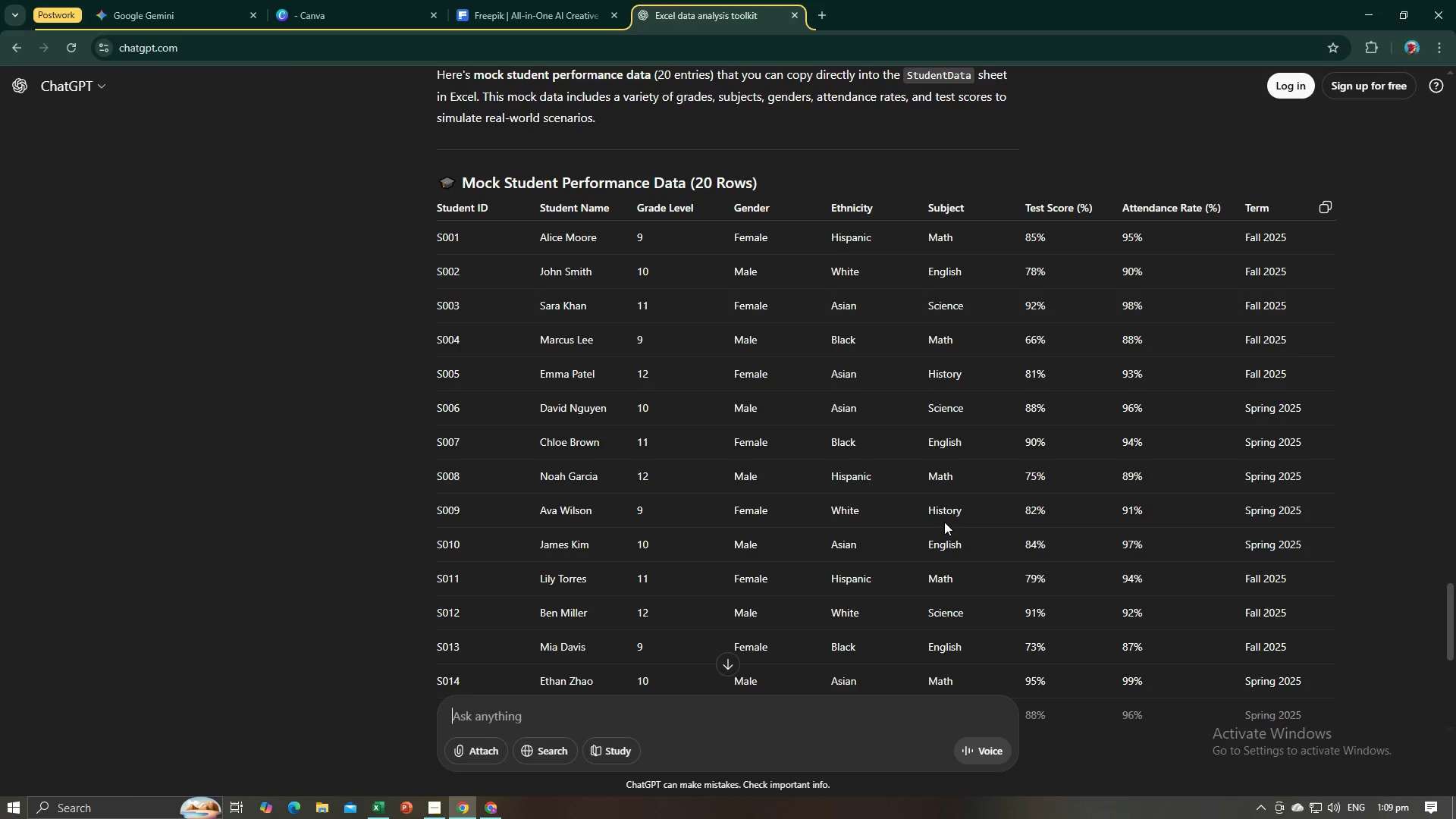 
key(Alt+Tab)
 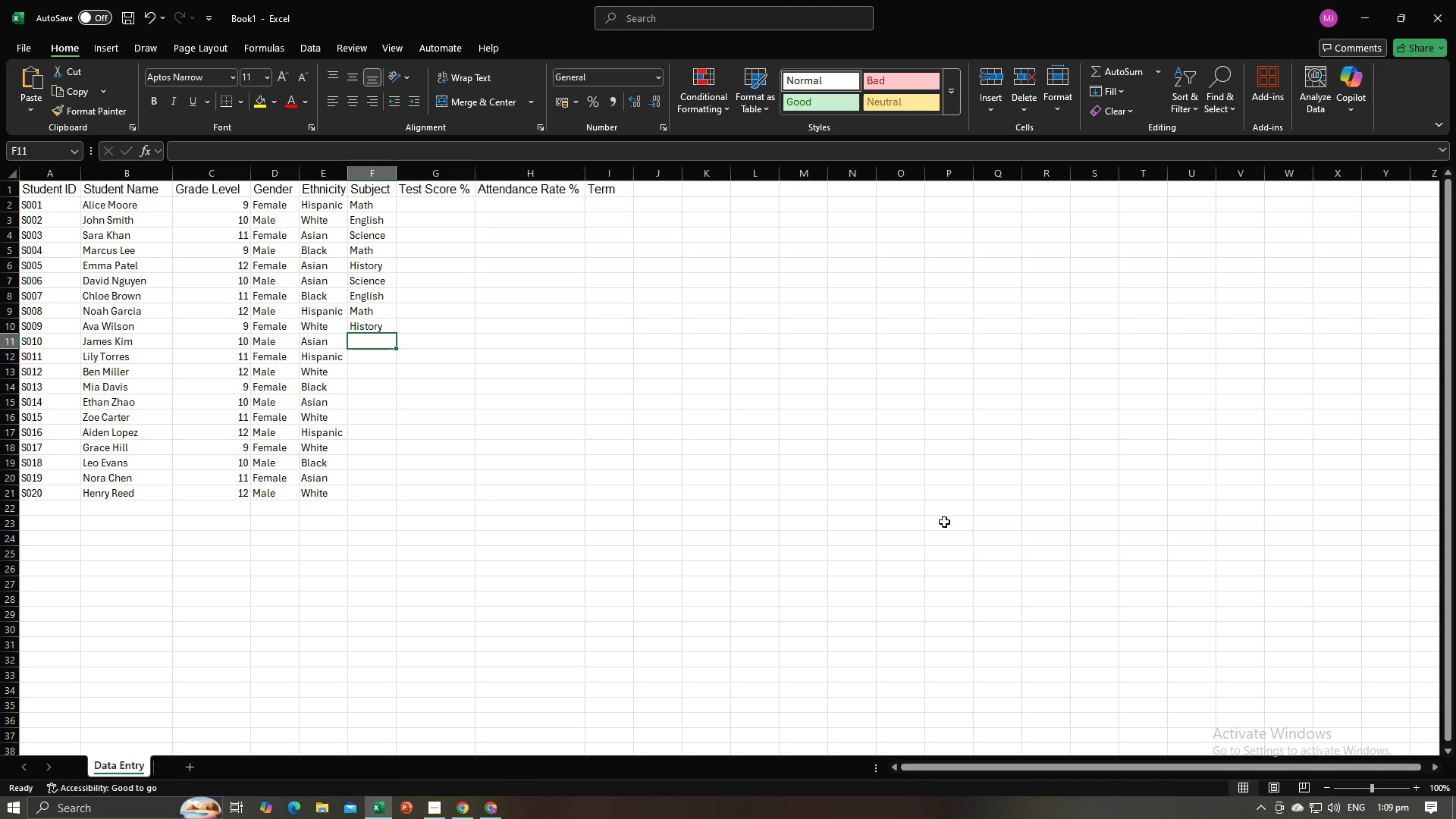 
key(E)
 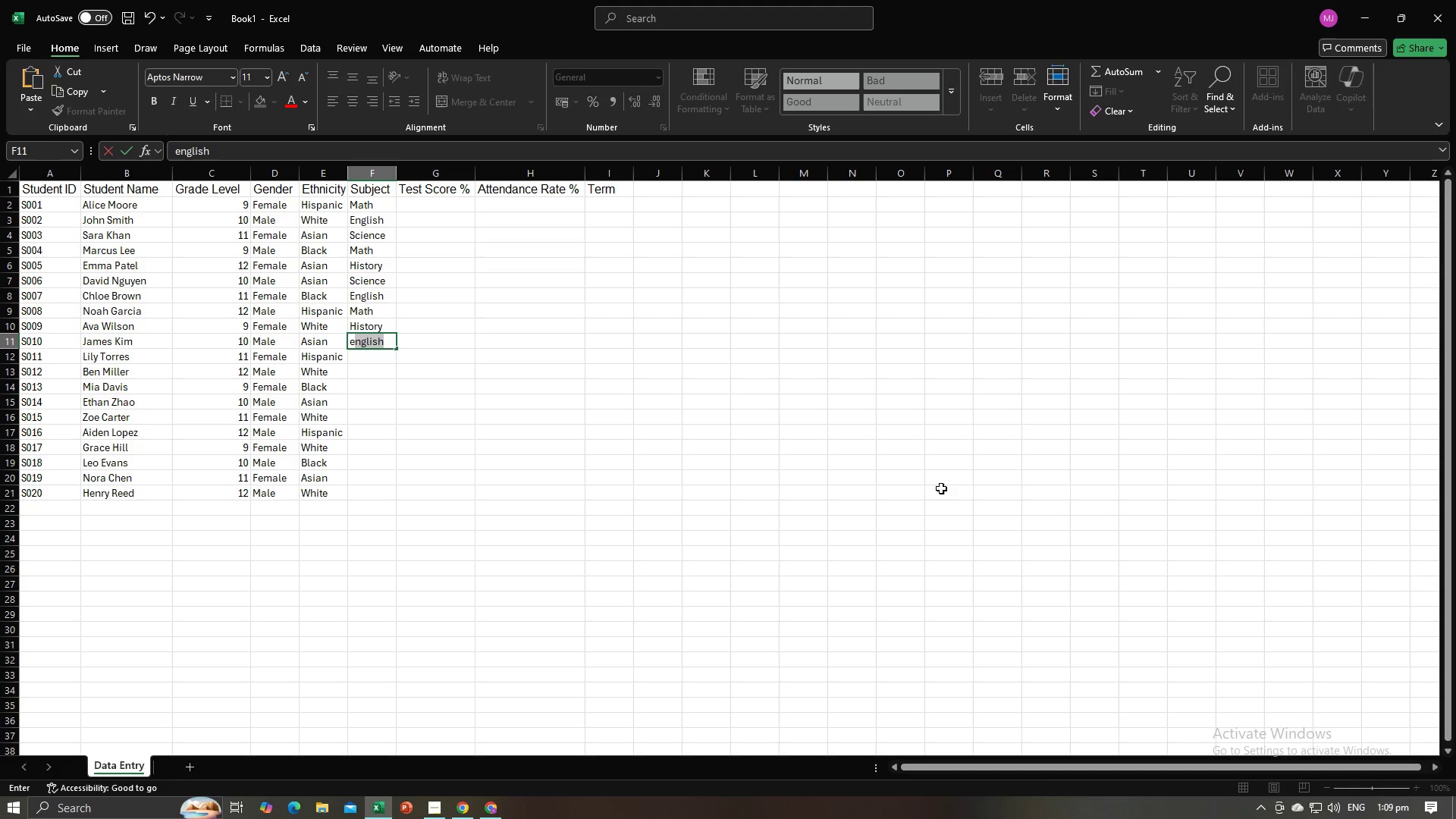 
key(NumpadEnter)
 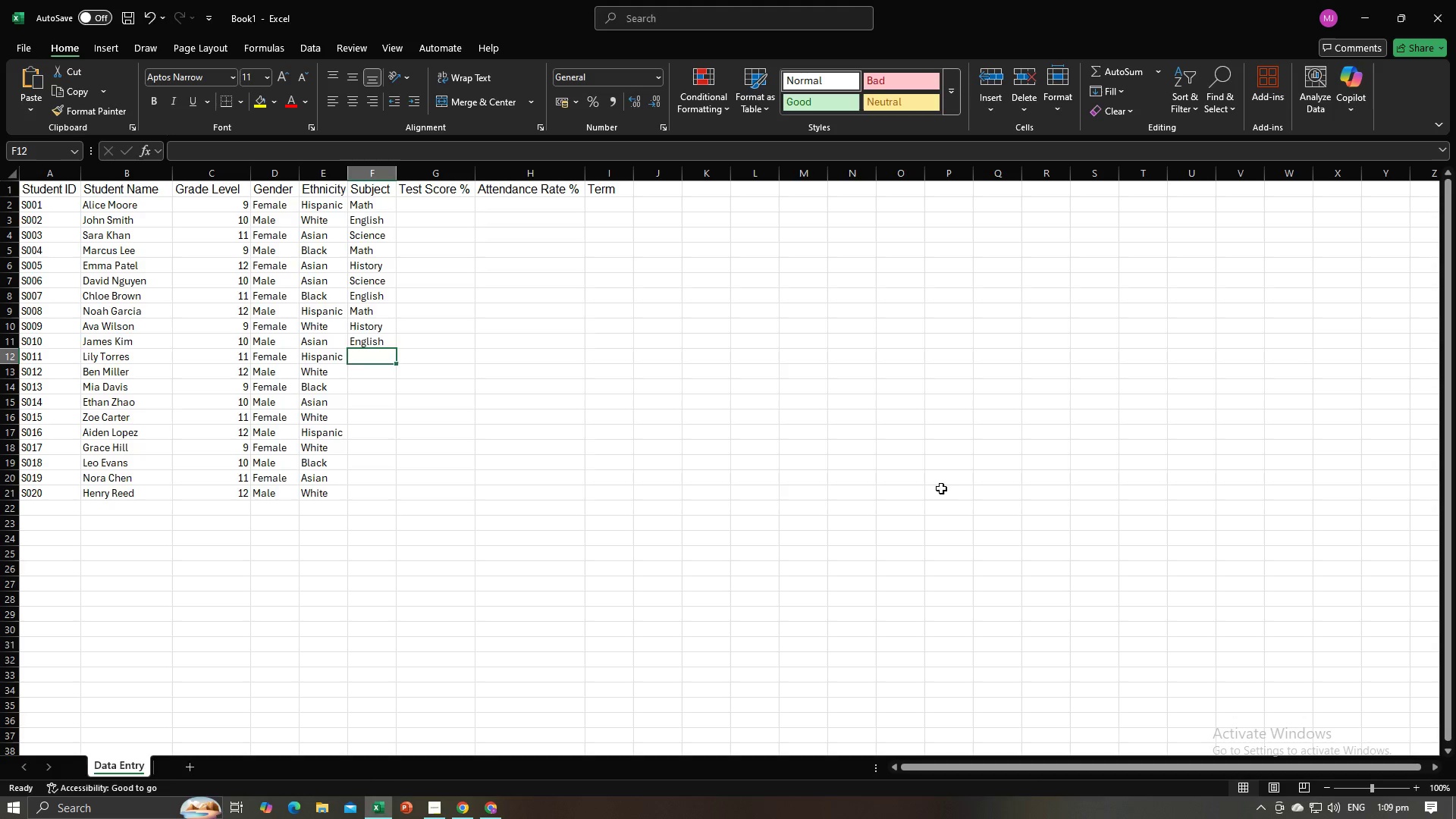 
key(Alt+AltLeft)
 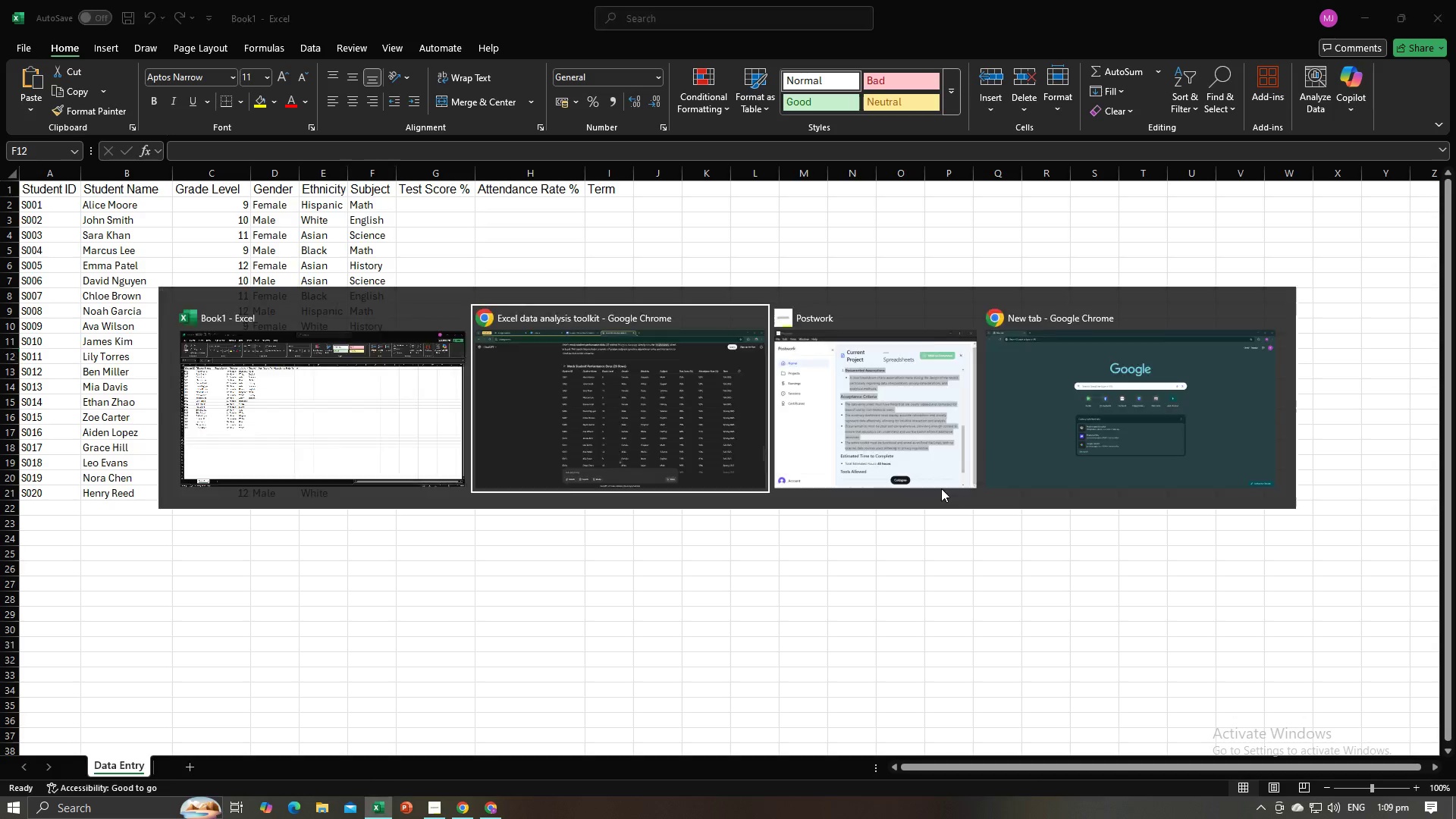 
key(Alt+Tab)
 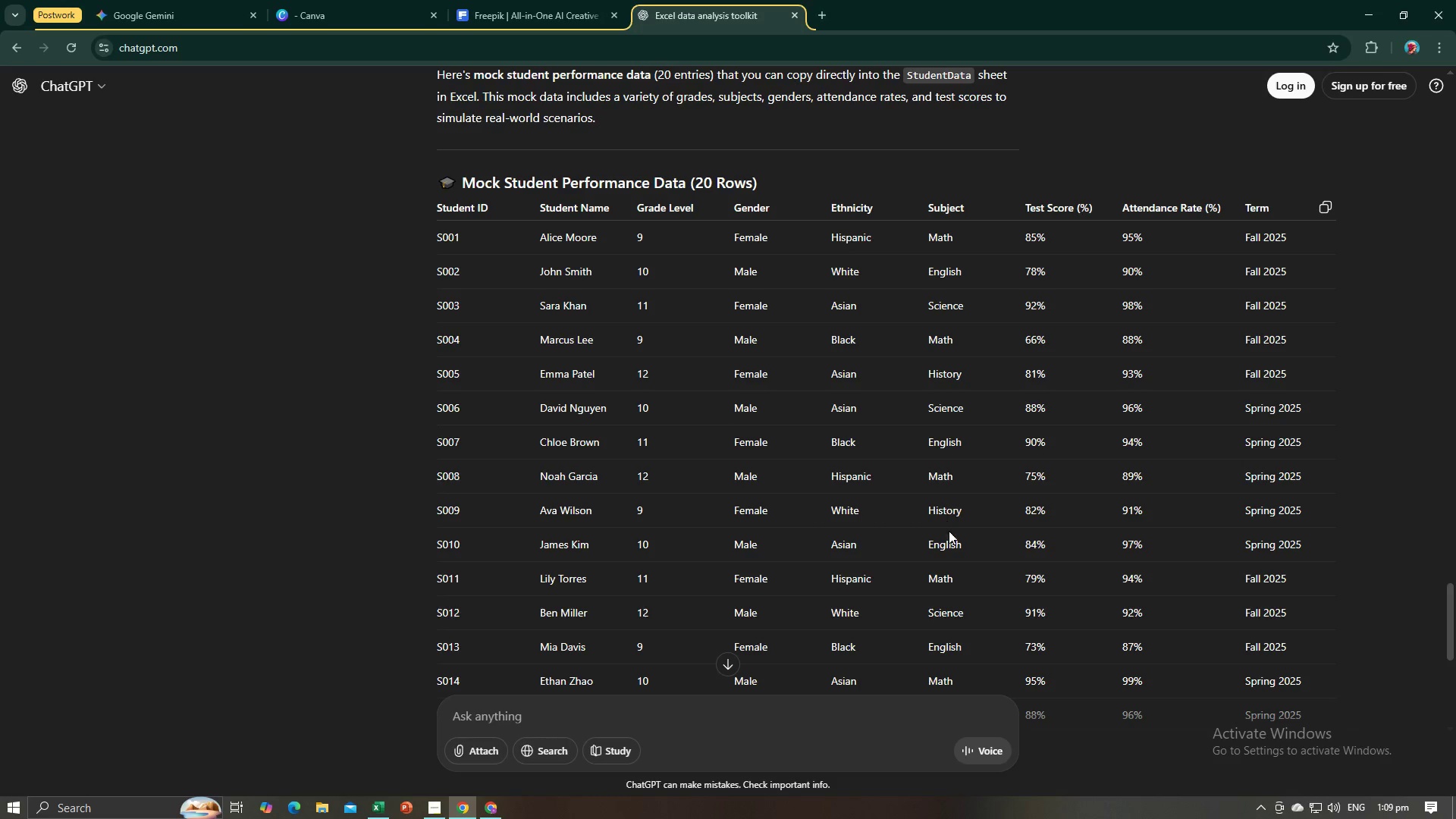 
key(Alt+AltLeft)
 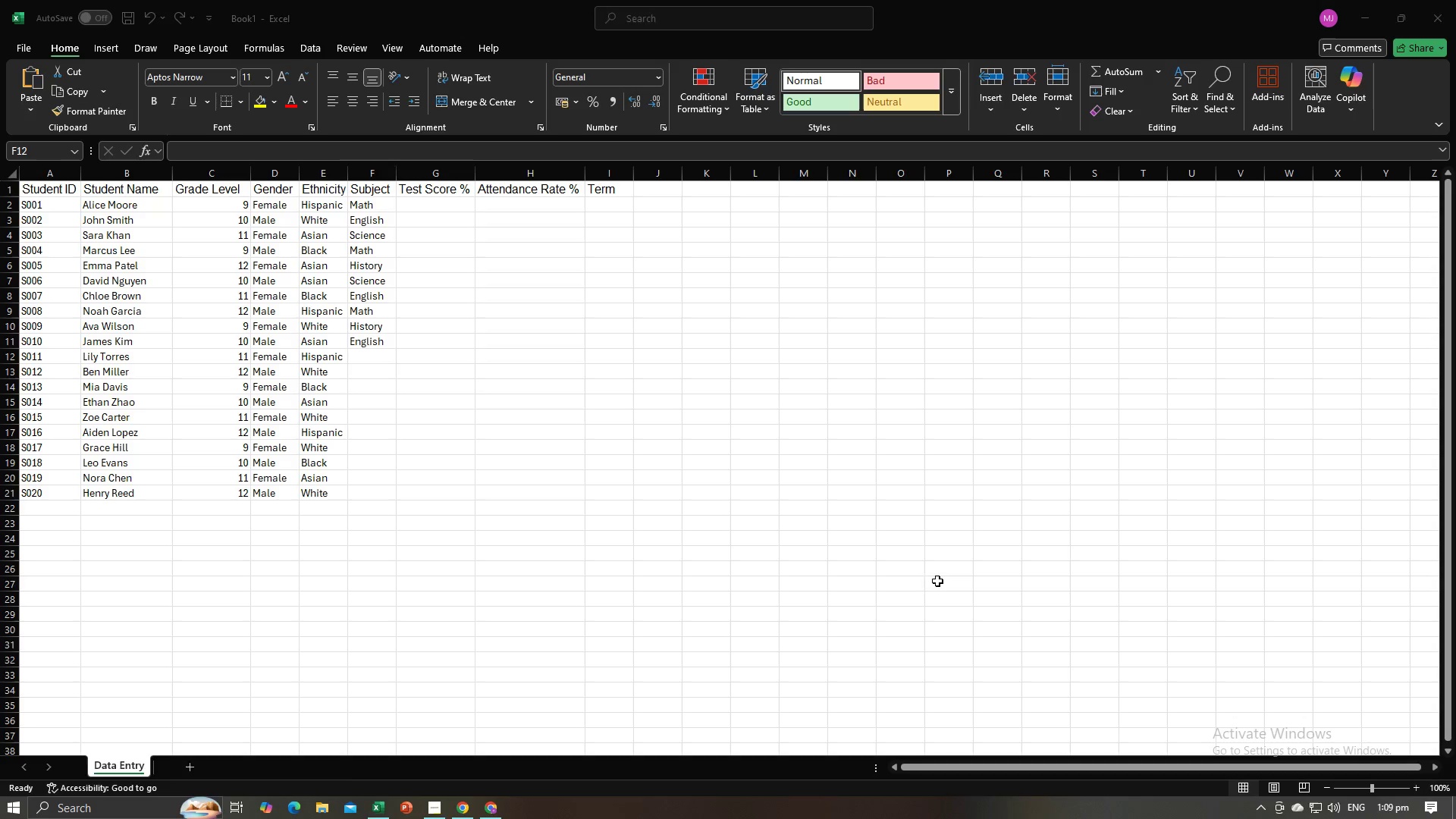 
key(Tab)
type(m)
key(Backspace)
type(Math)
 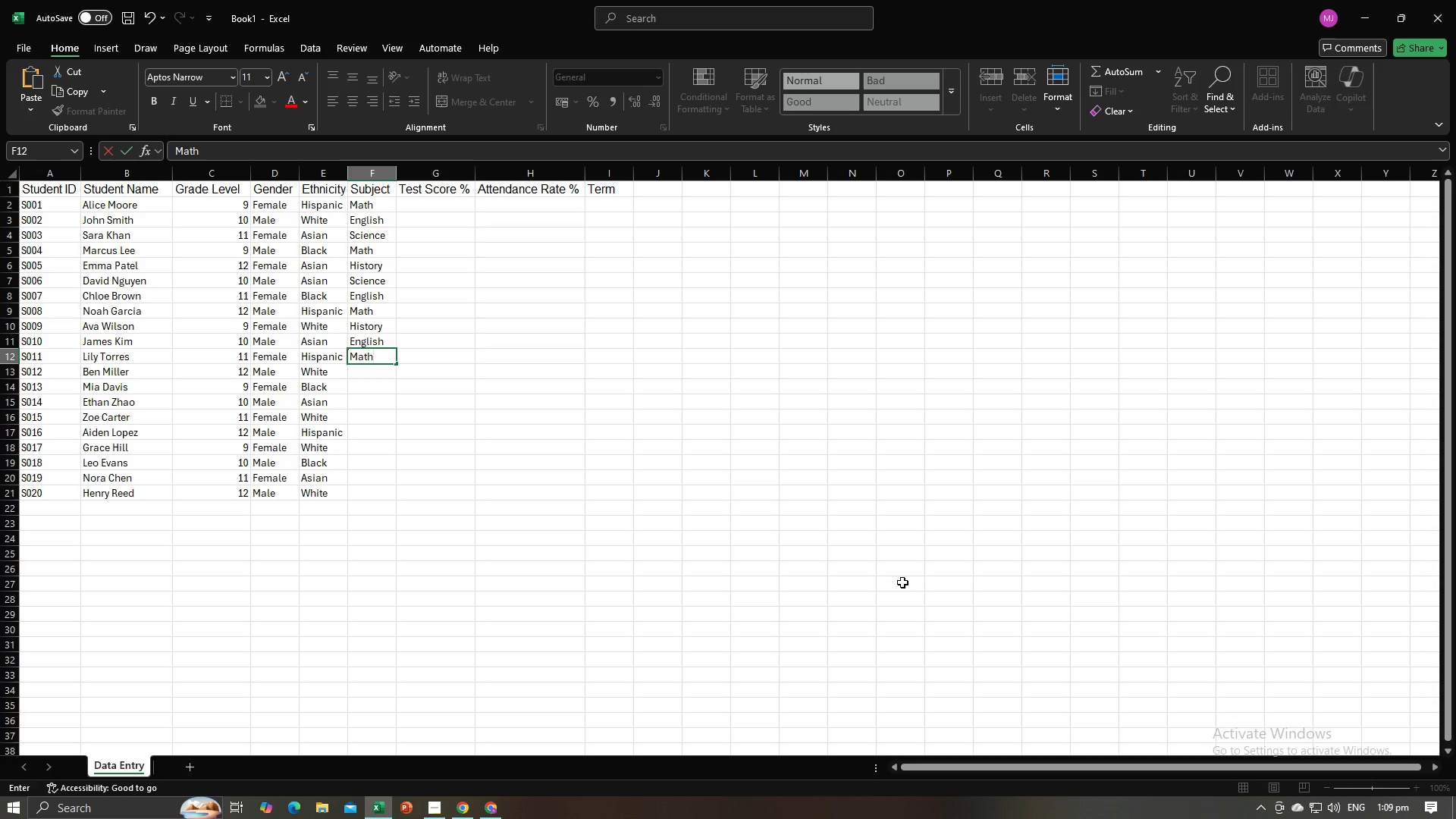 
key(Enter)
 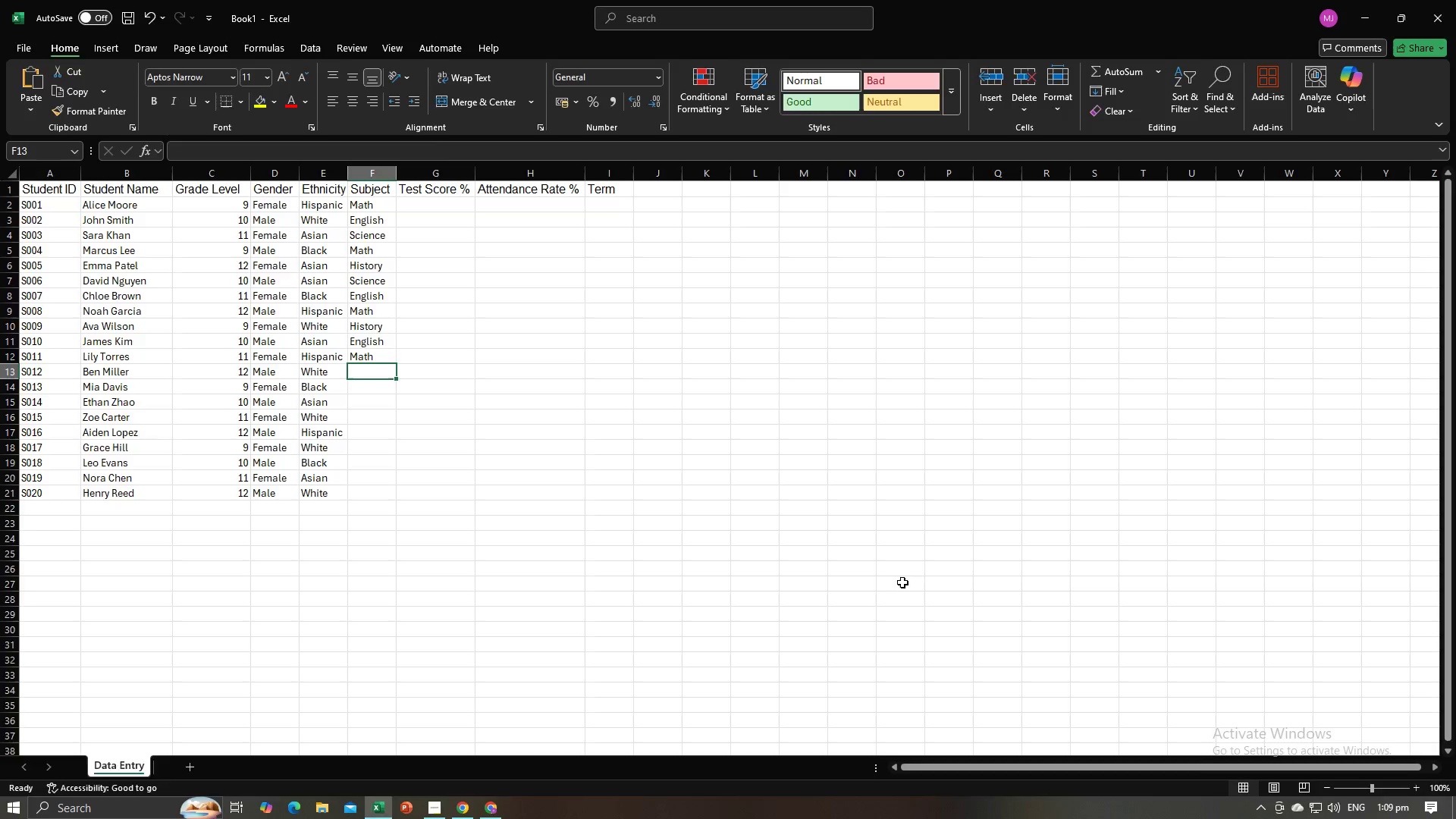 
key(Alt+AltLeft)
 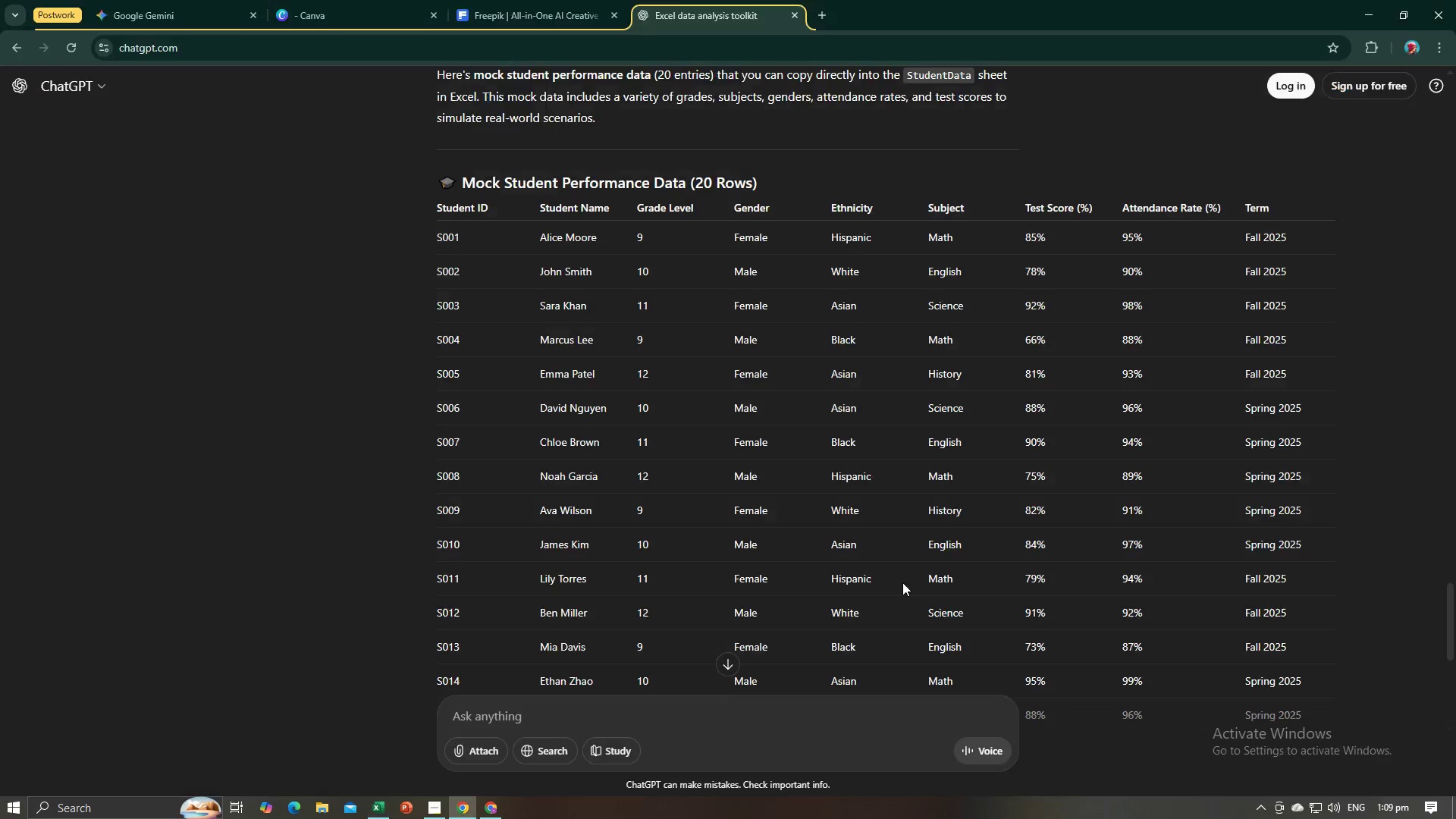 
key(Alt+Tab)
 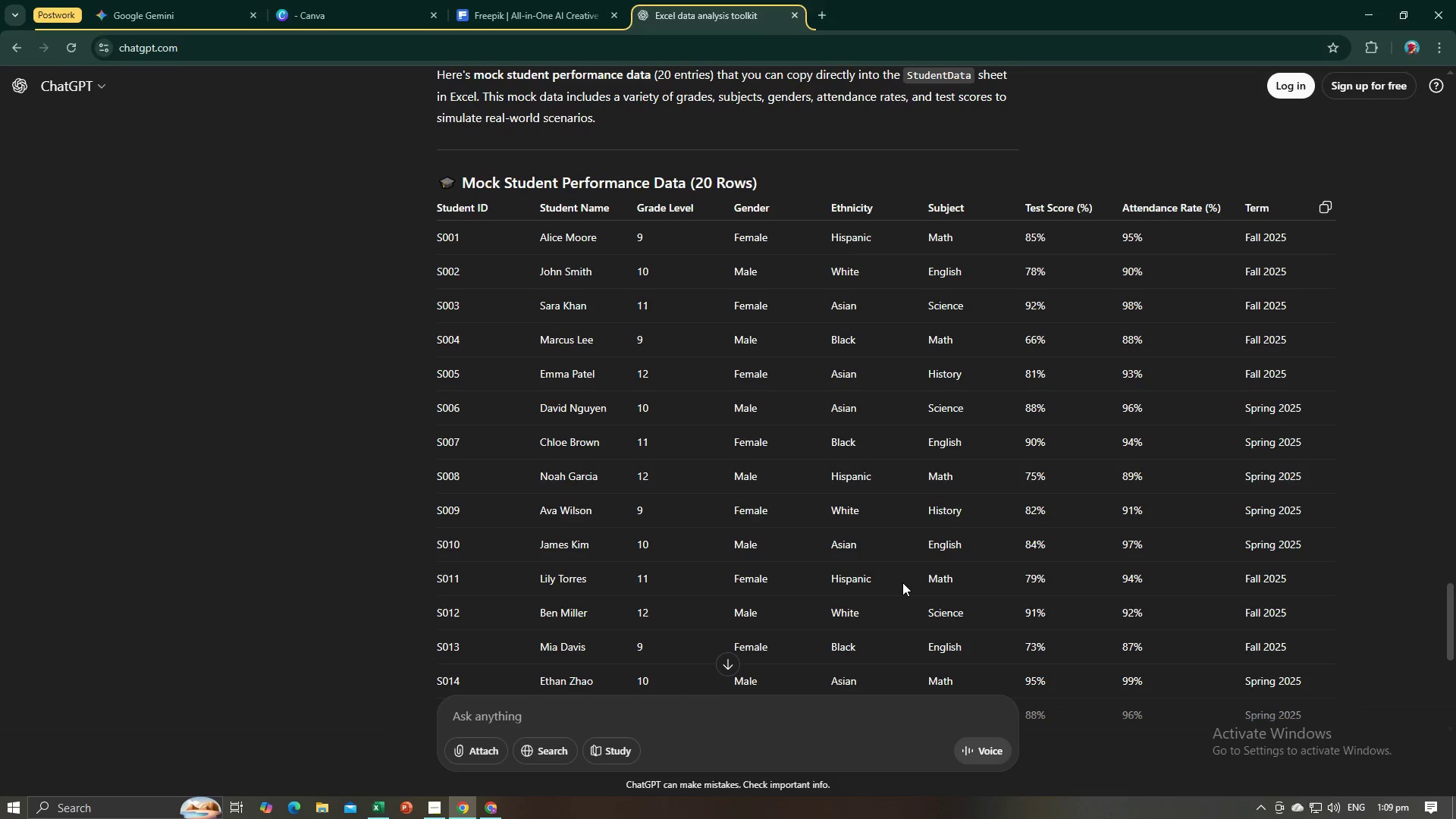 
key(Alt+AltLeft)
 